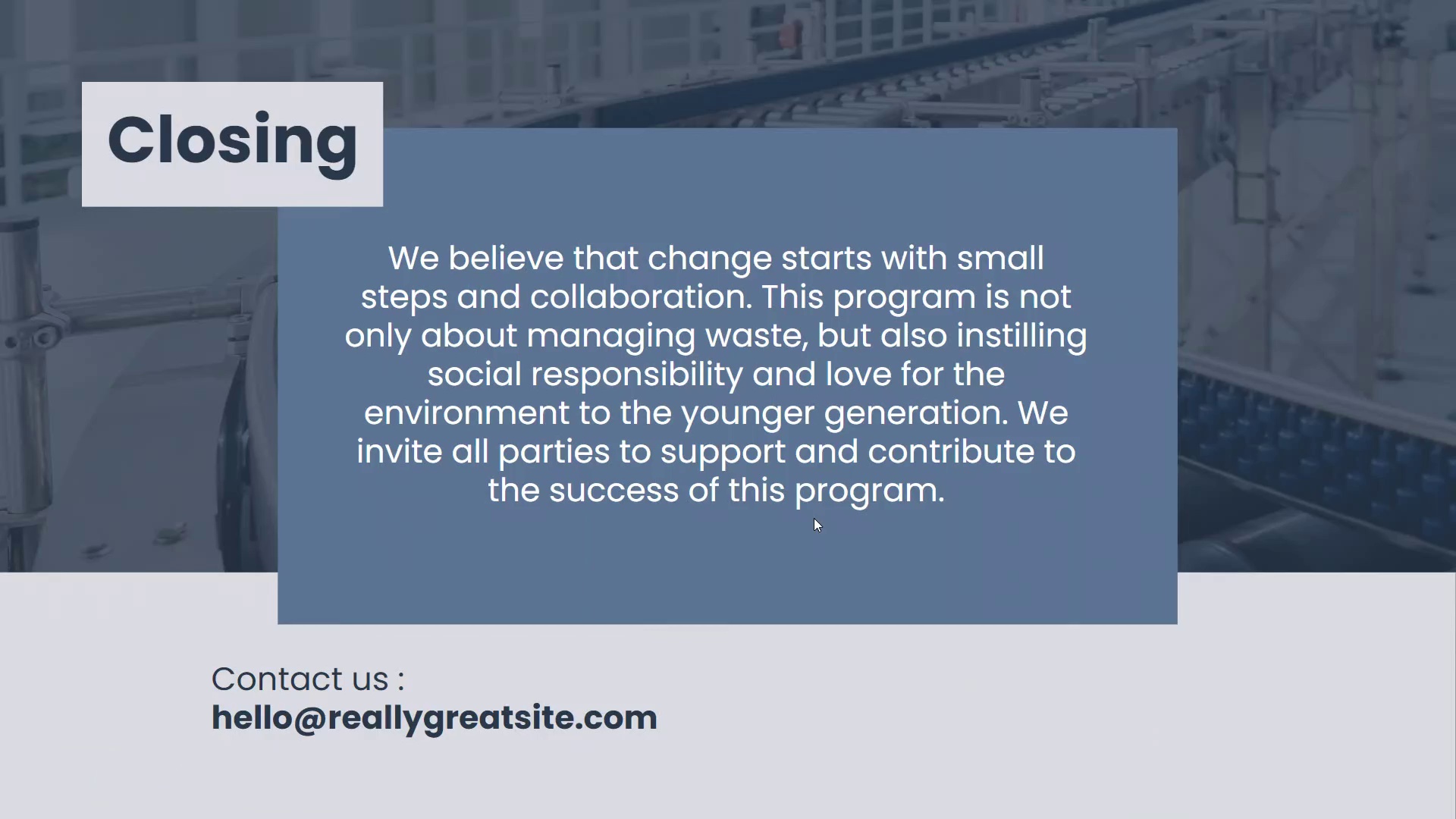 
hold_key(key=ArrowLeft, duration=1.22)
 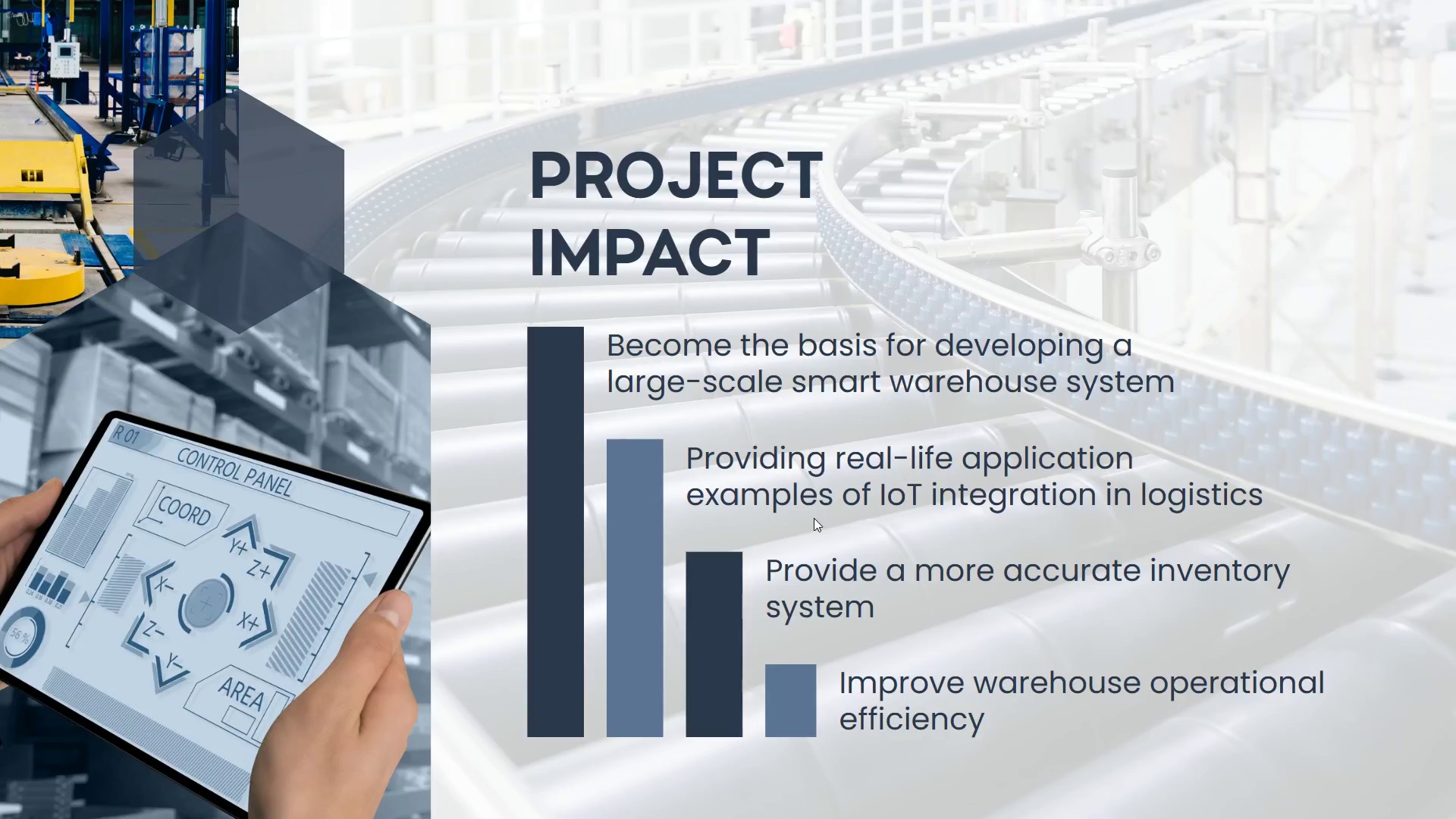 
hold_key(key=ArrowUp, duration=0.48)
 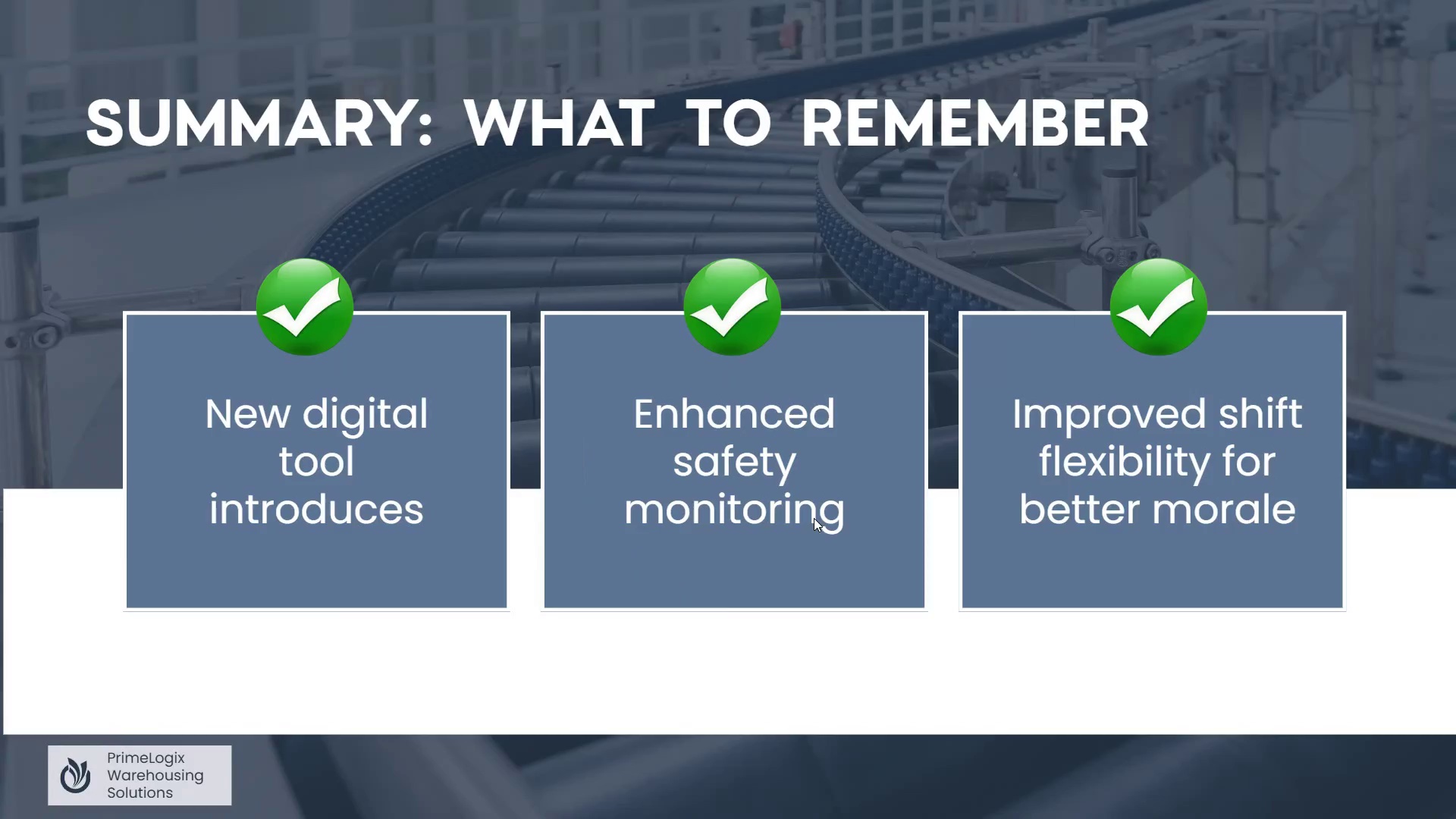 
hold_key(key=ArrowRight, duration=7.06)
 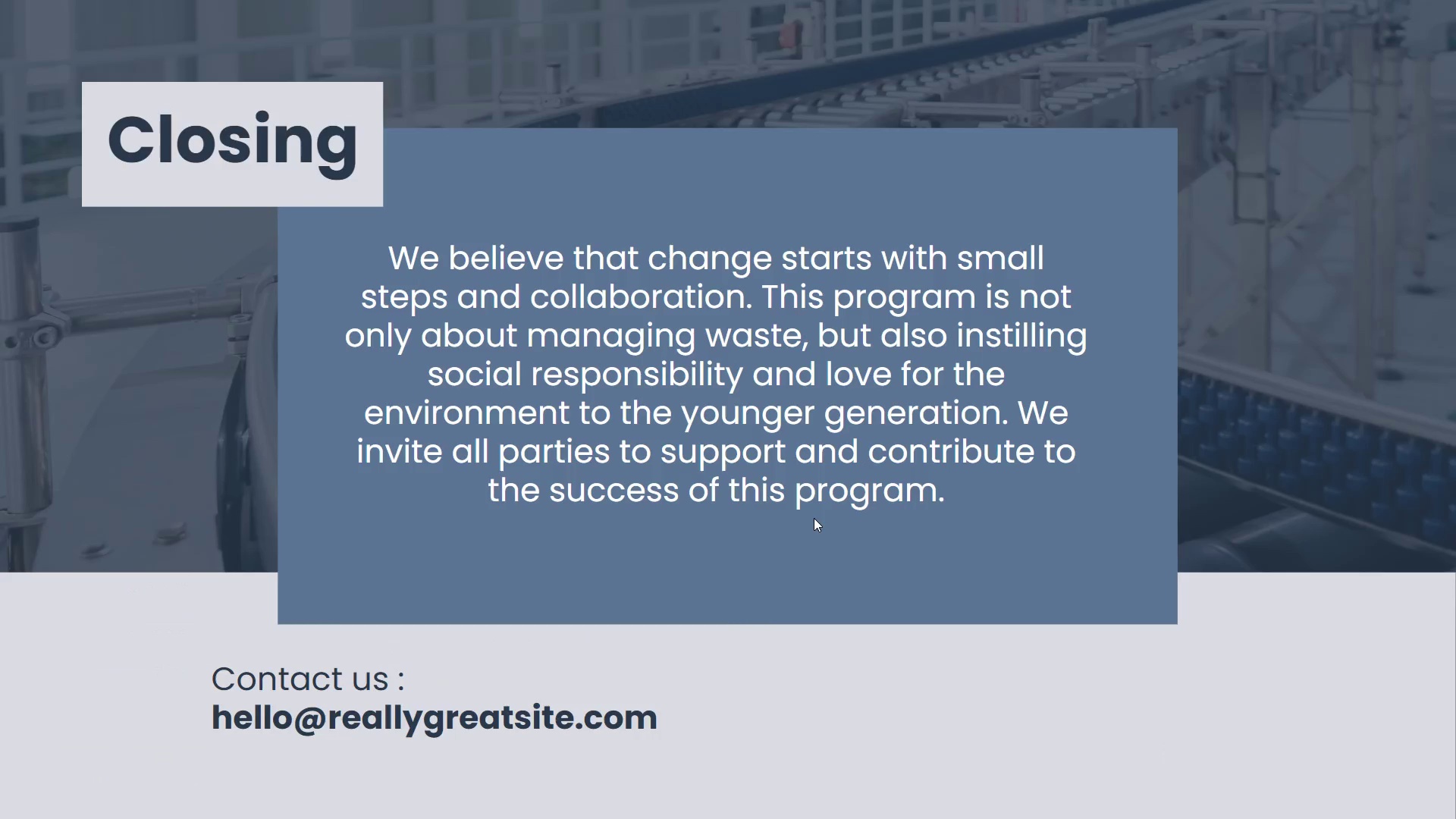 
hold_key(key=ArrowLeft, duration=1.53)
 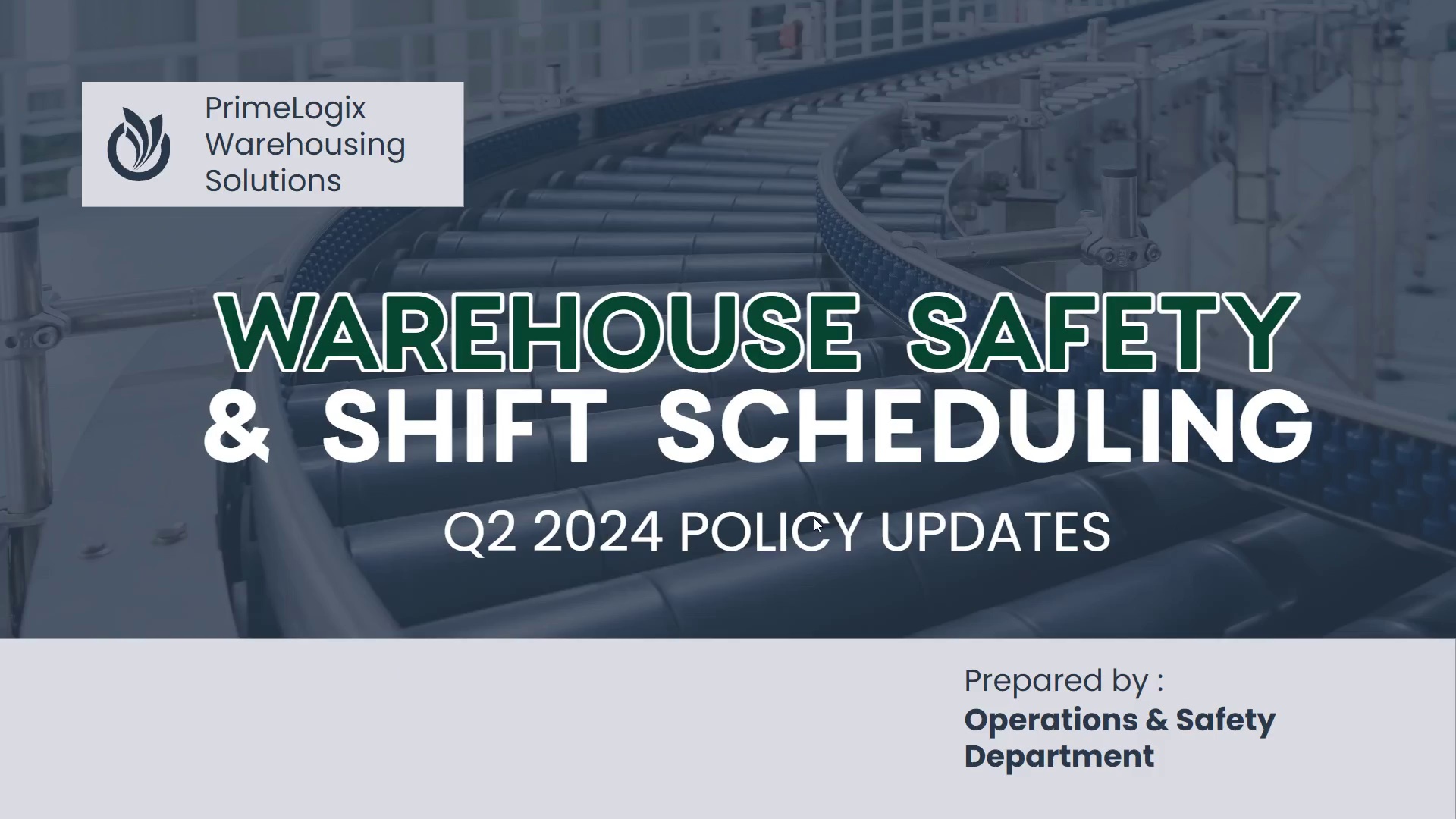 
hold_key(key=ArrowLeft, duration=1.52)
 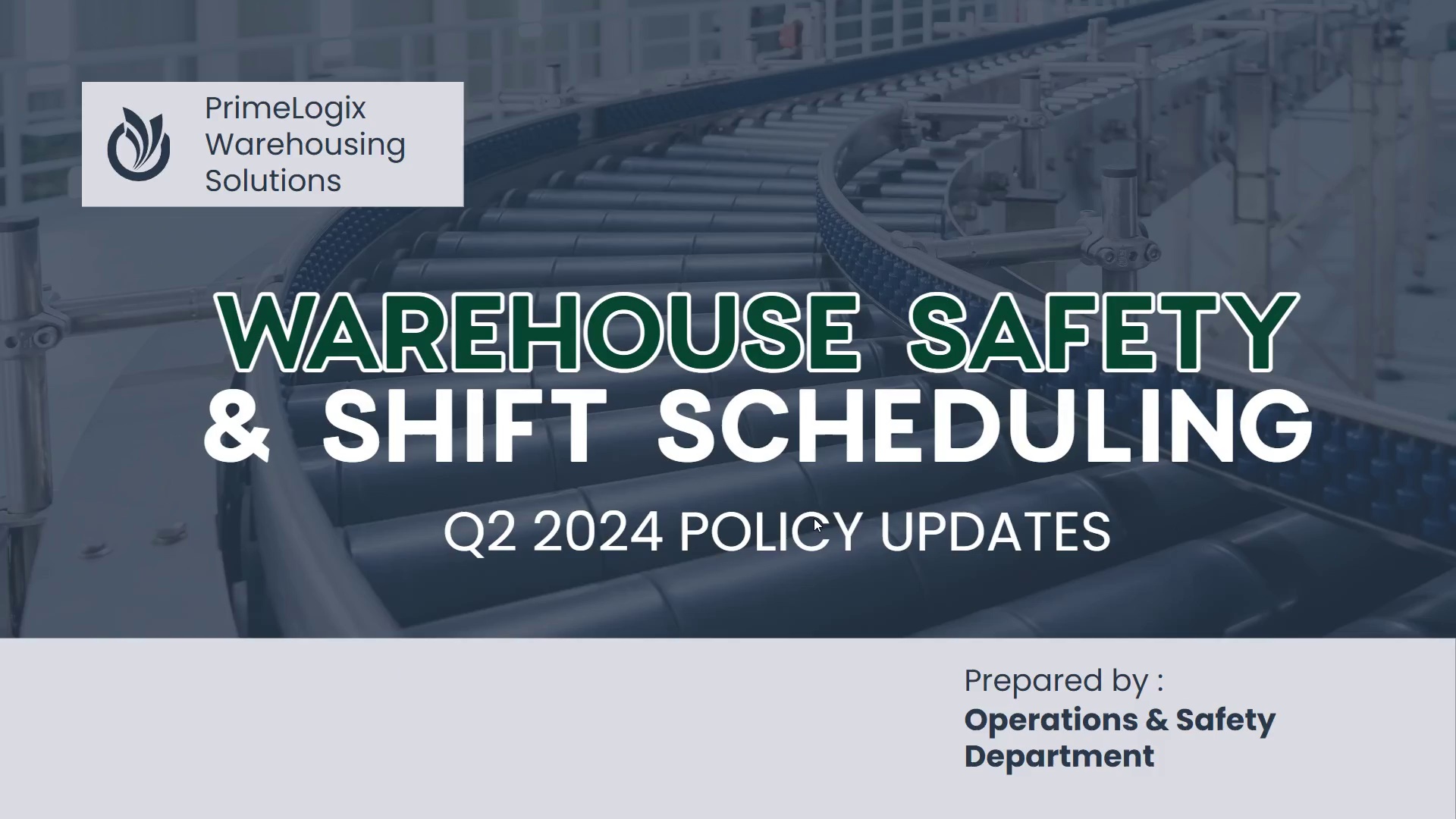 
hold_key(key=ArrowLeft, duration=4.54)
 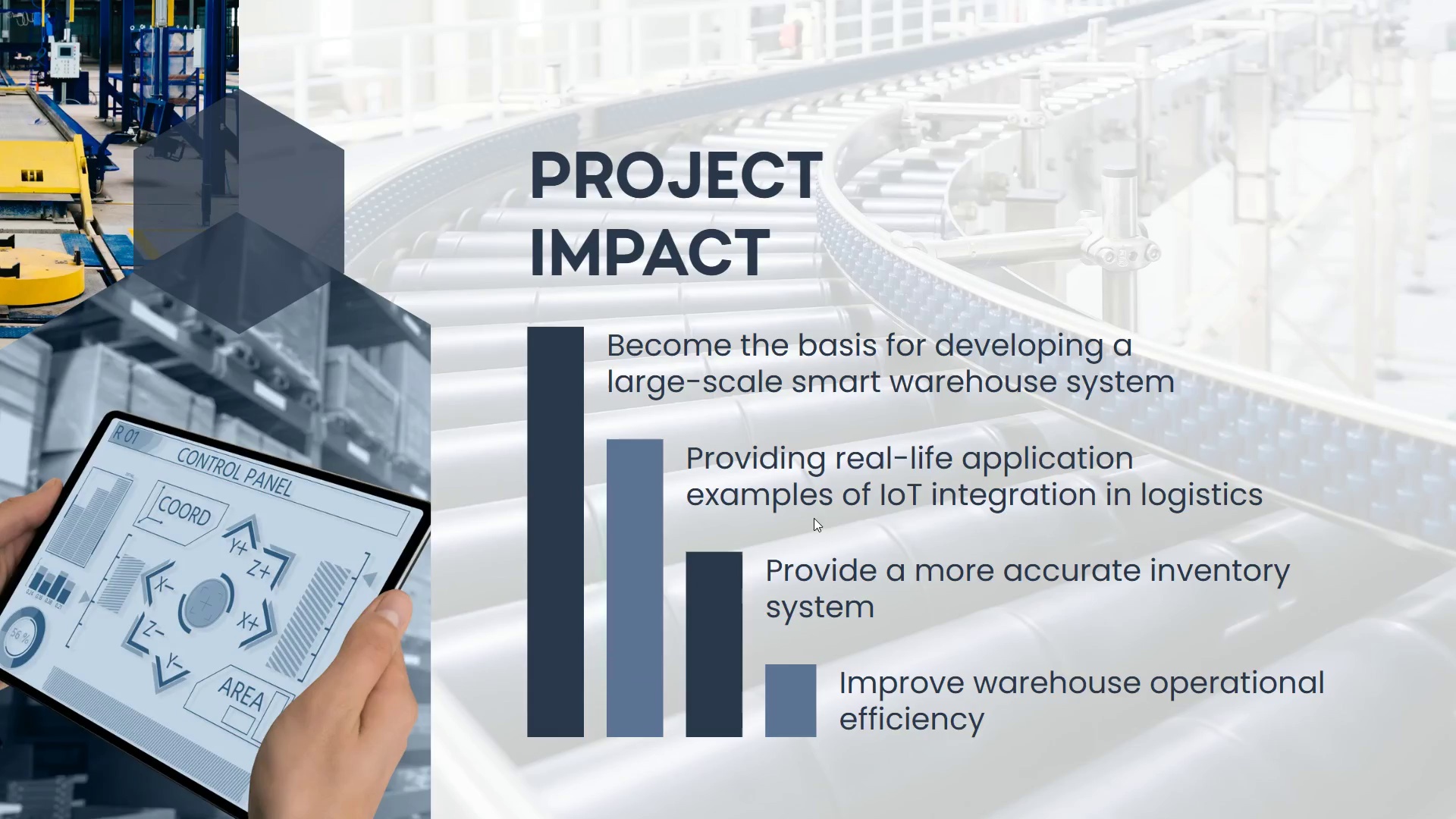 
hold_key(key=ArrowUp, duration=3.42)
 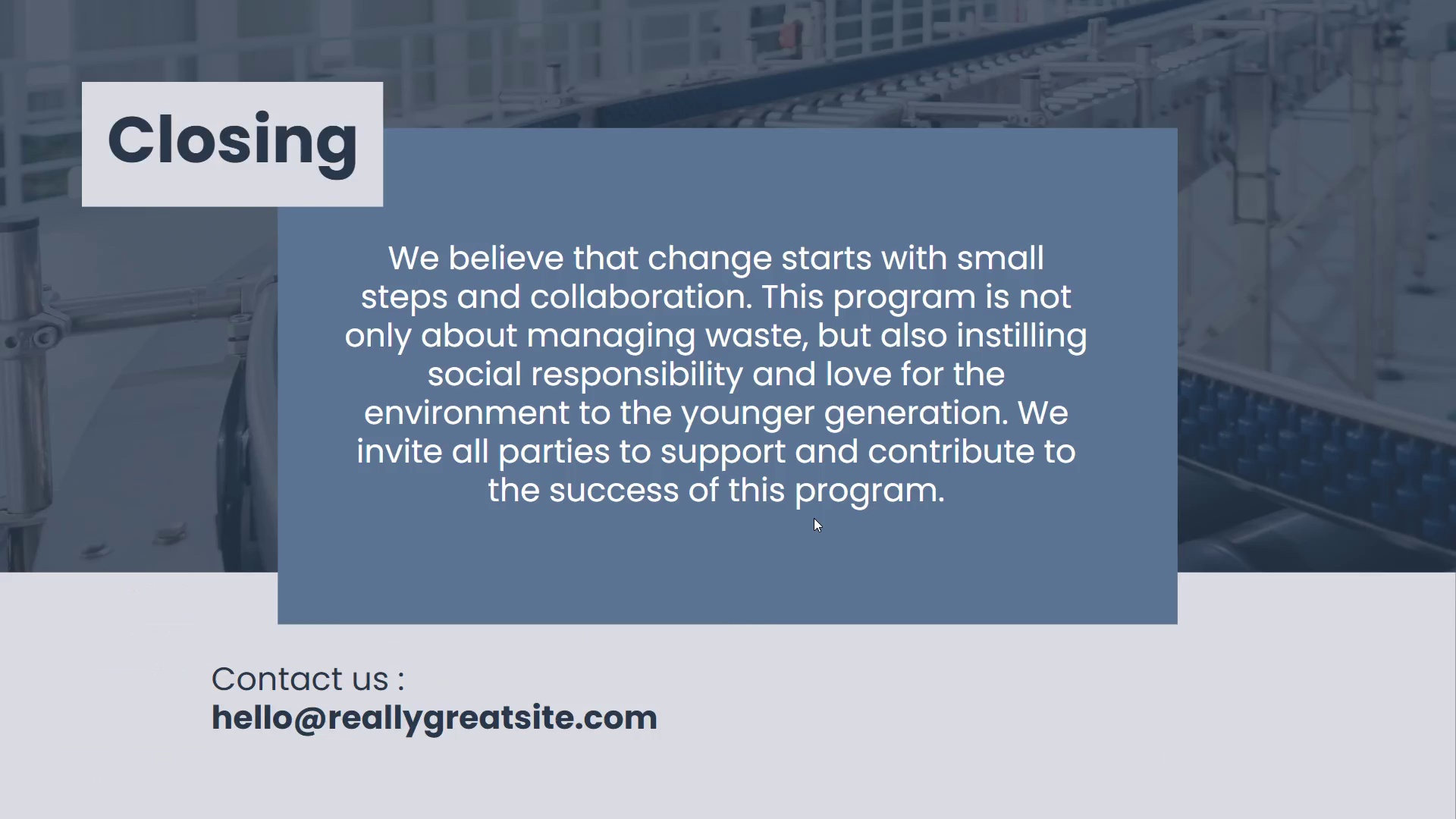 
hold_key(key=ArrowDown, duration=1.51)
 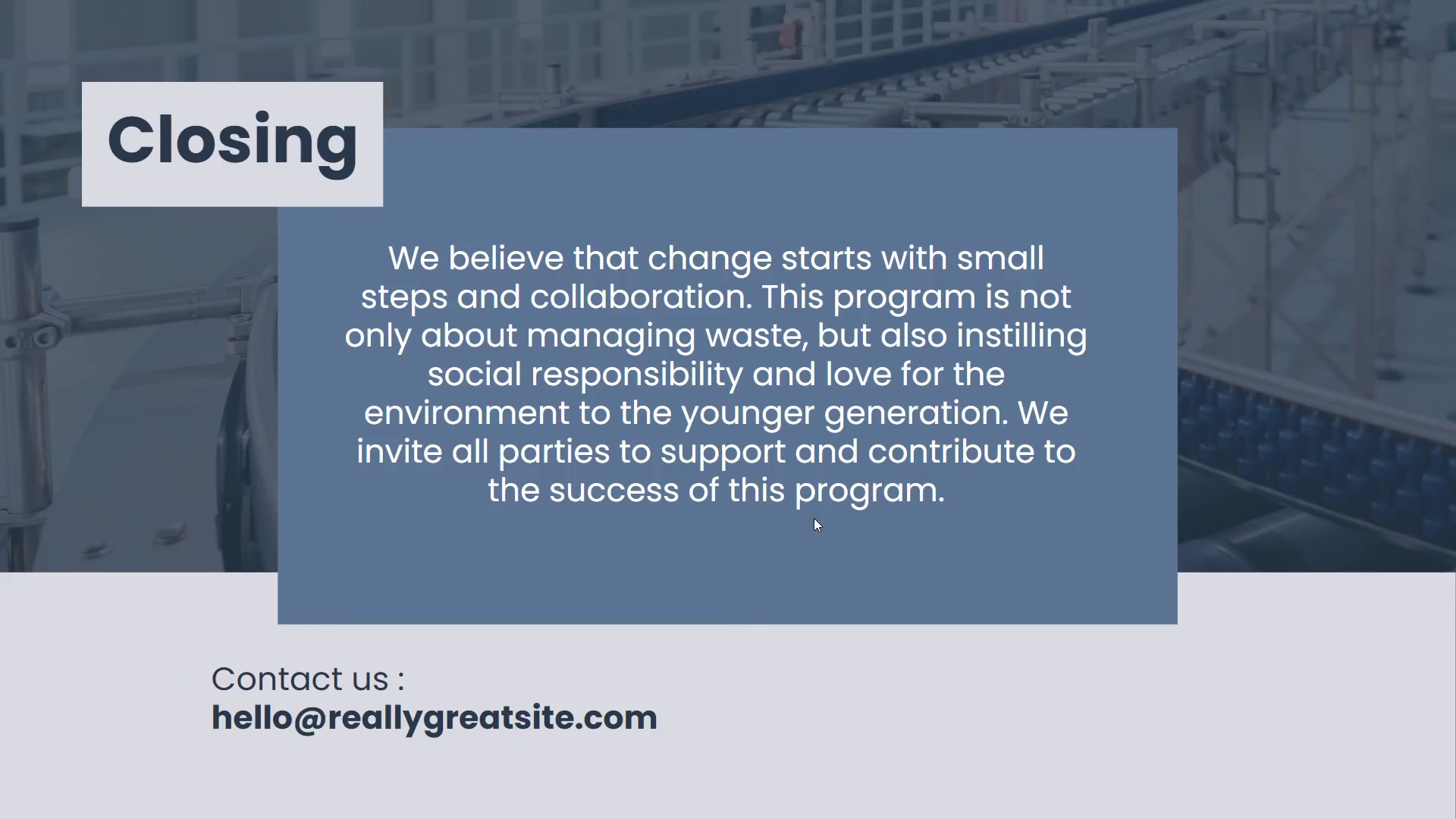 
hold_key(key=ArrowDown, duration=1.59)
 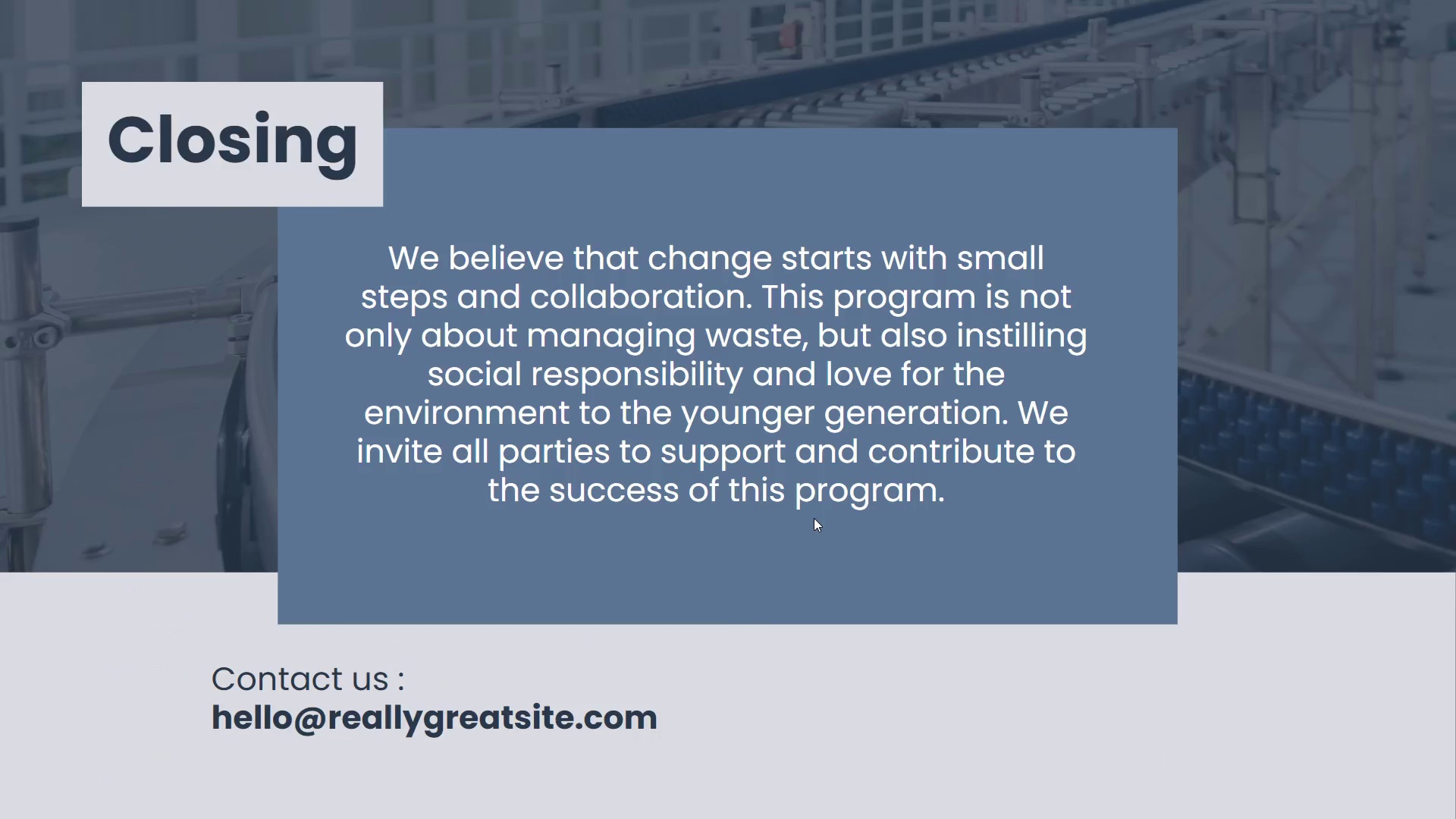 
key(ArrowDown)
 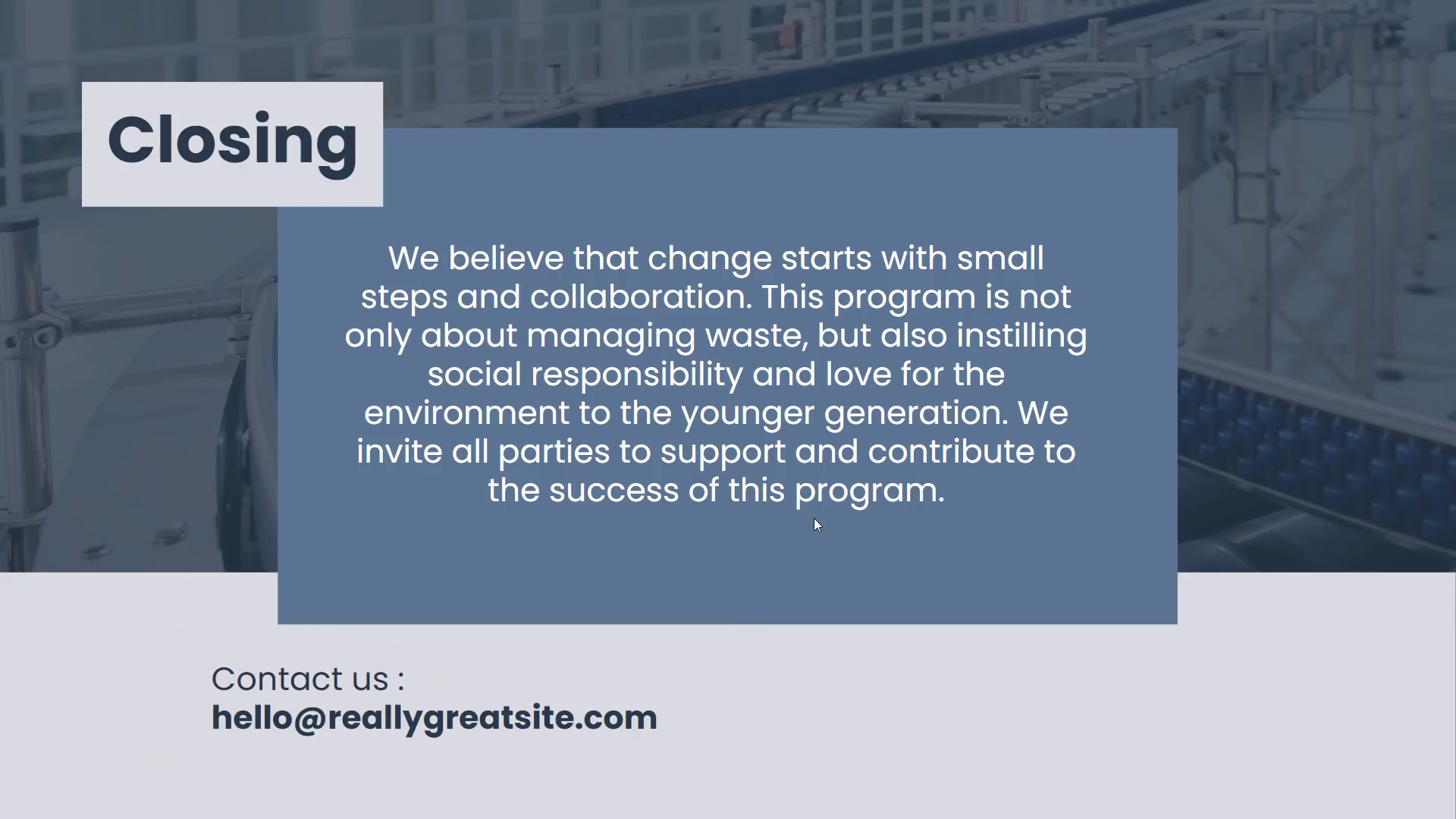 
key(ArrowDown)
 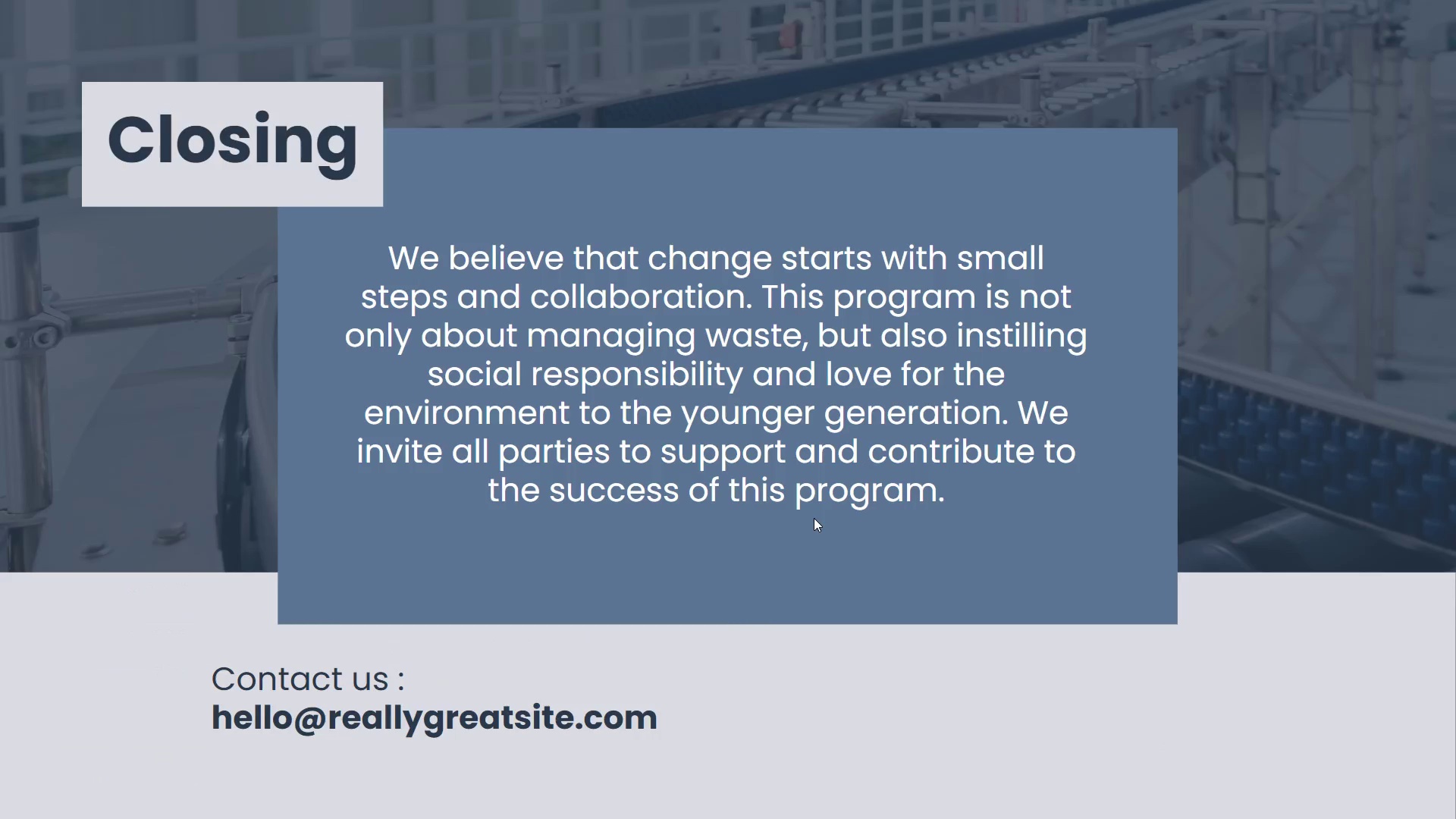 
key(ArrowDown)
 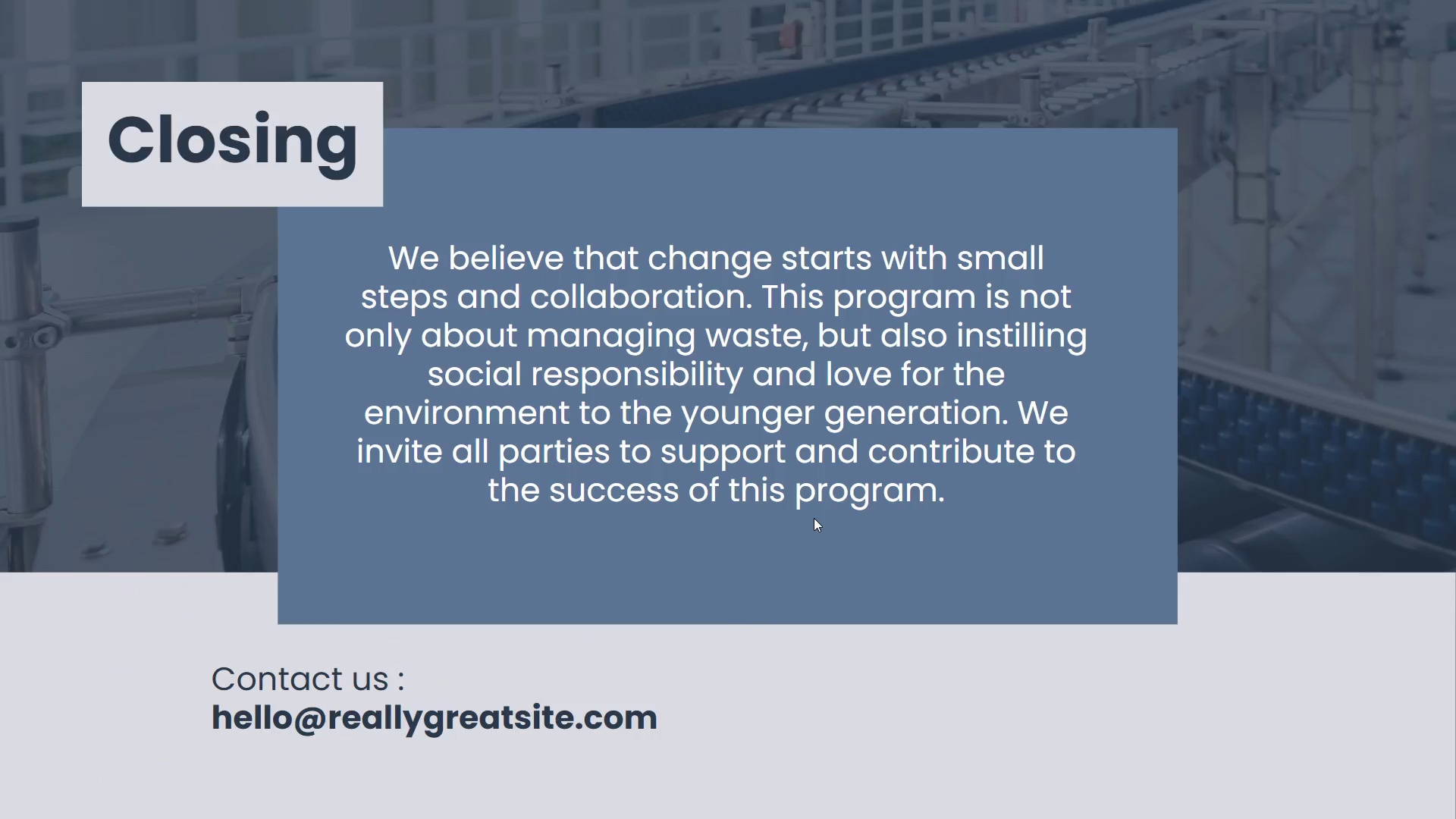 
key(ArrowLeft)
 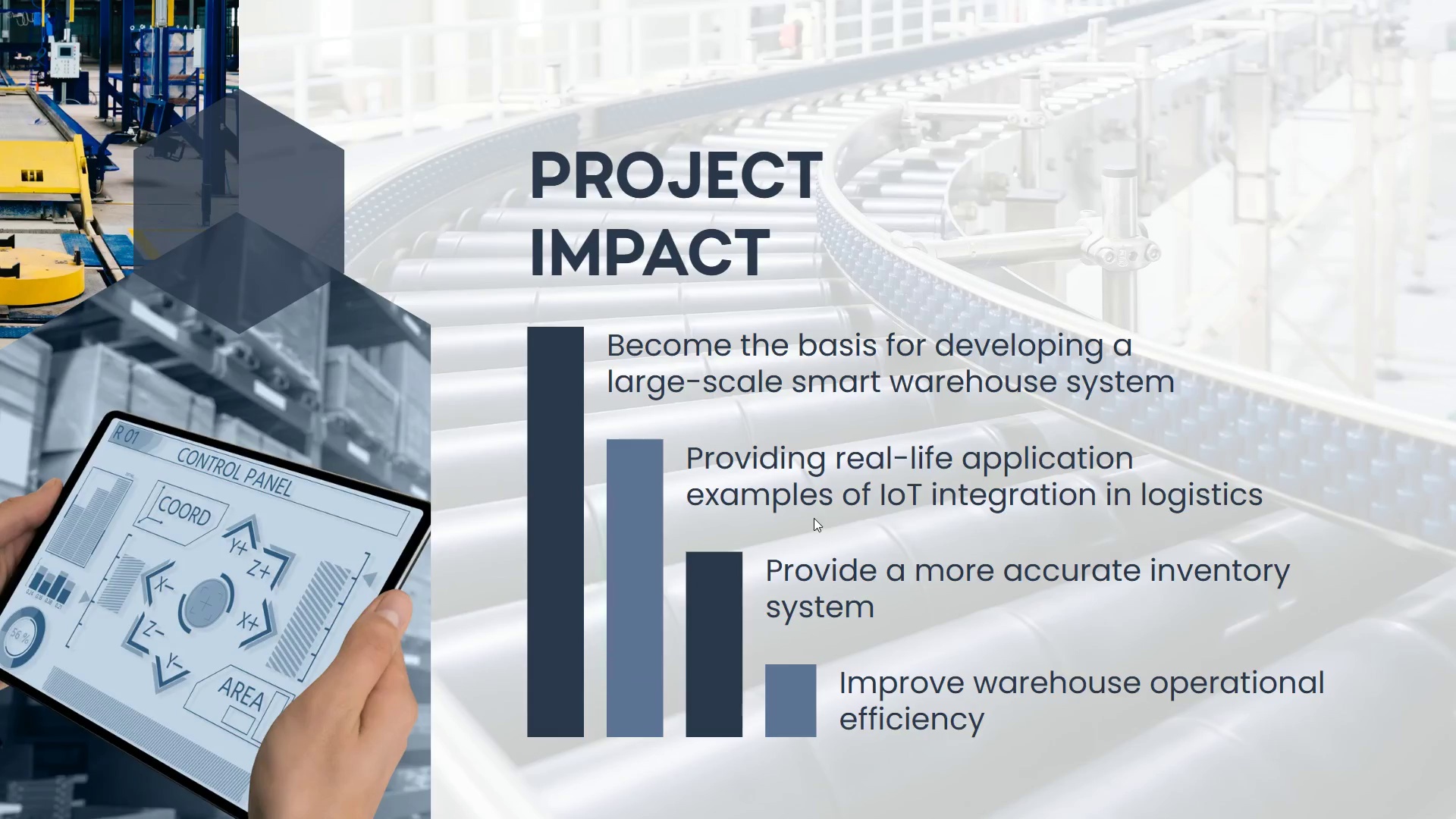 
key(ArrowLeft)
 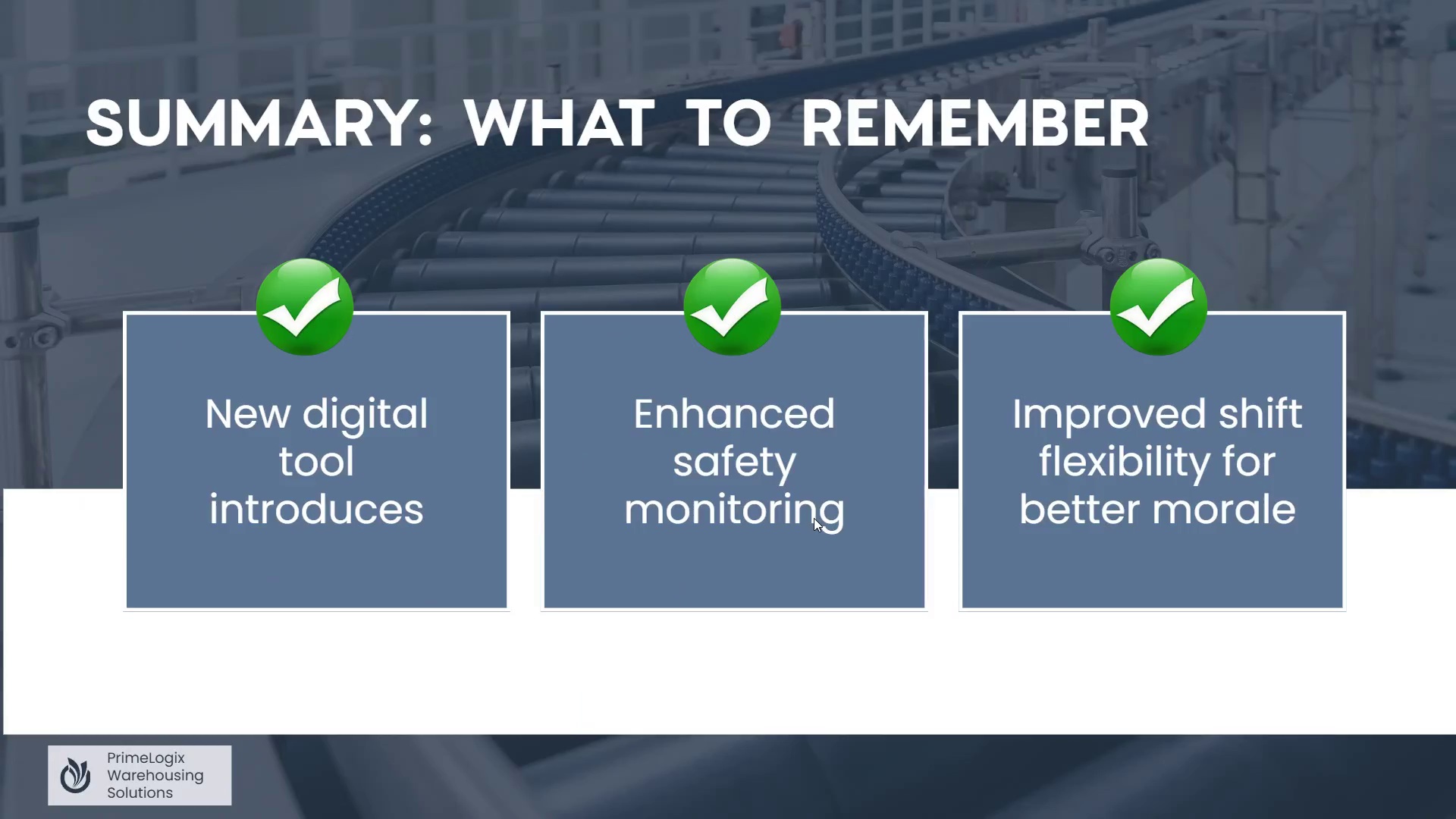 
key(ArrowDown)
 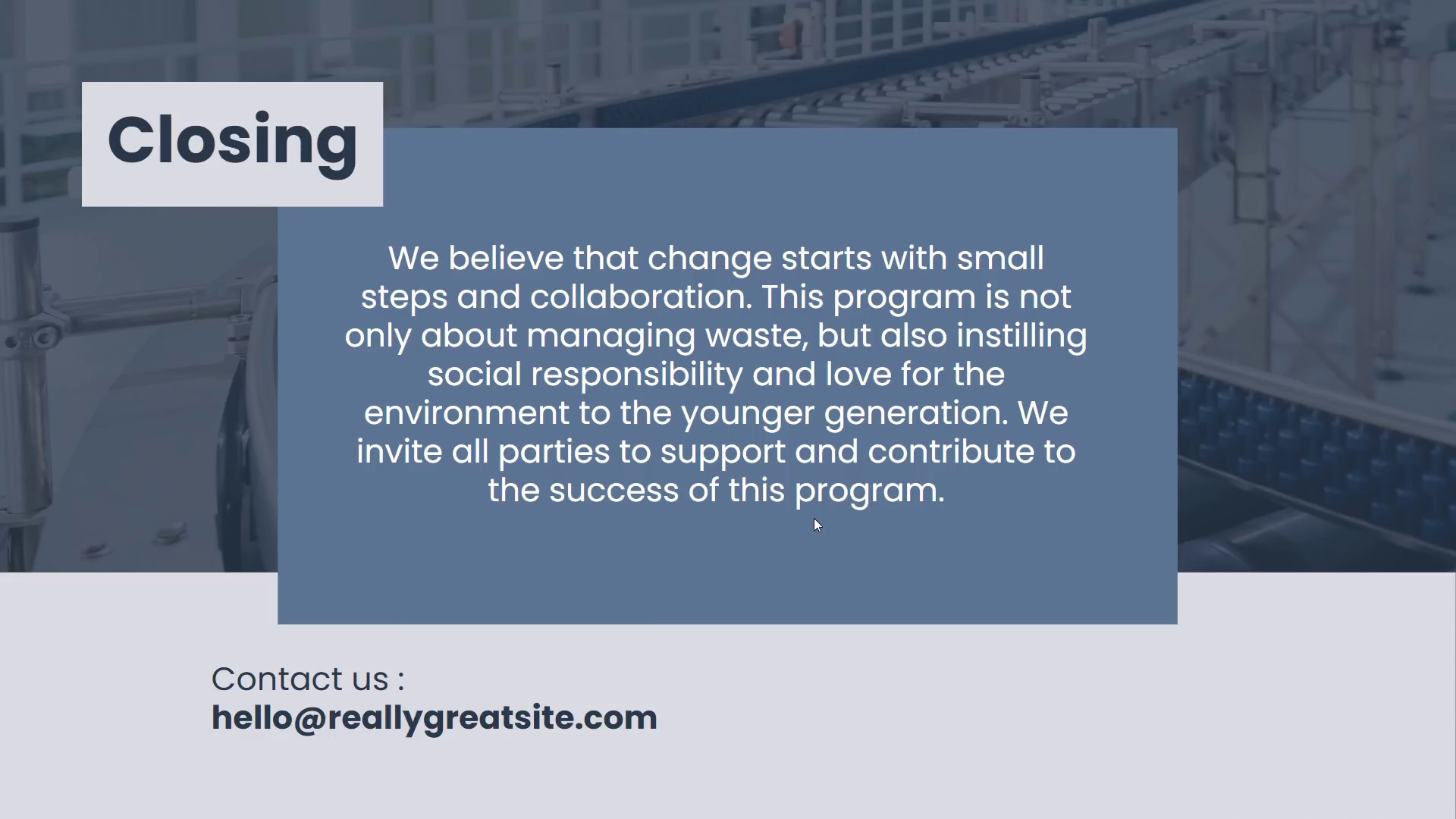 
key(ArrowRight)
 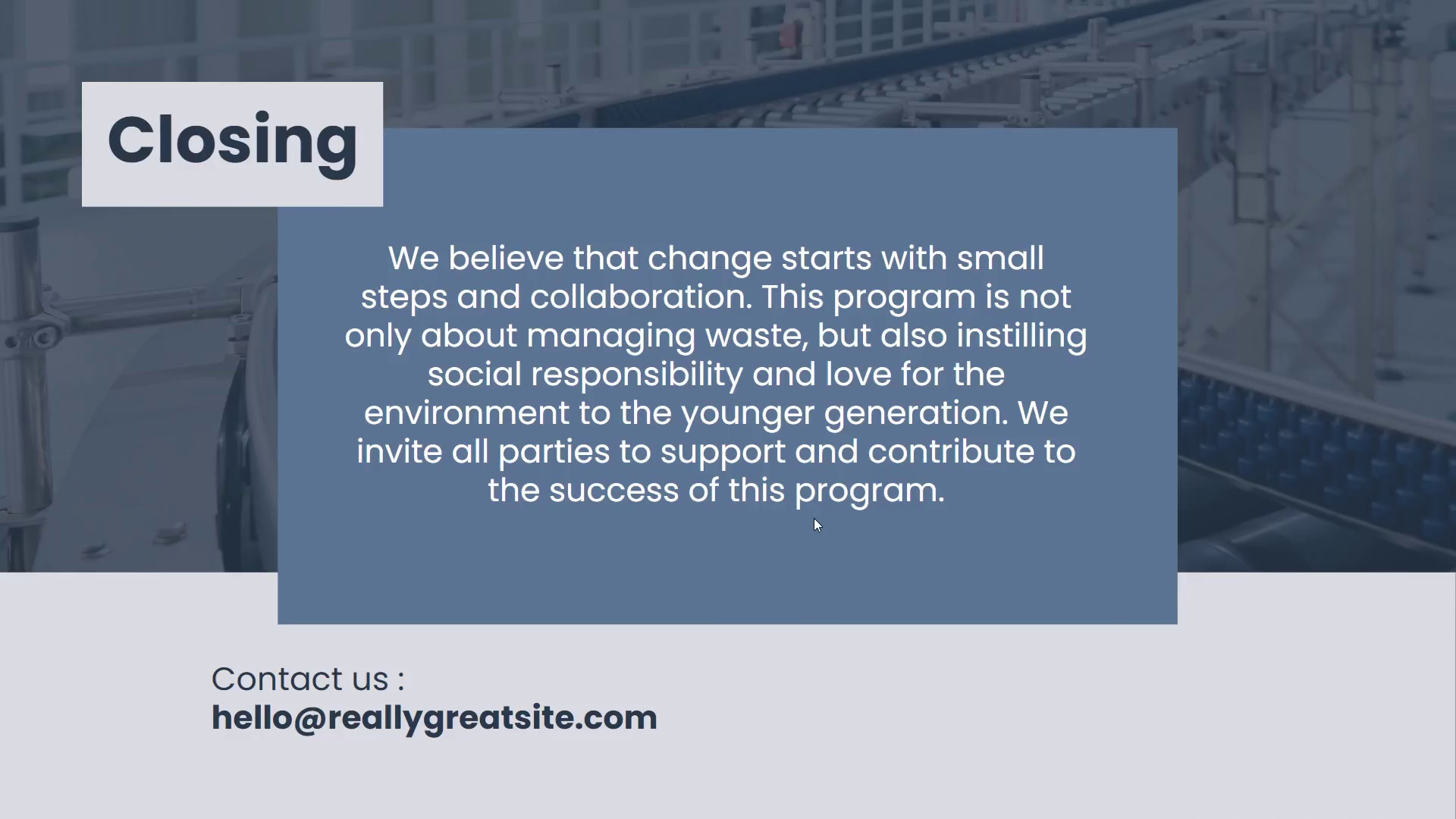 
key(ArrowLeft)
 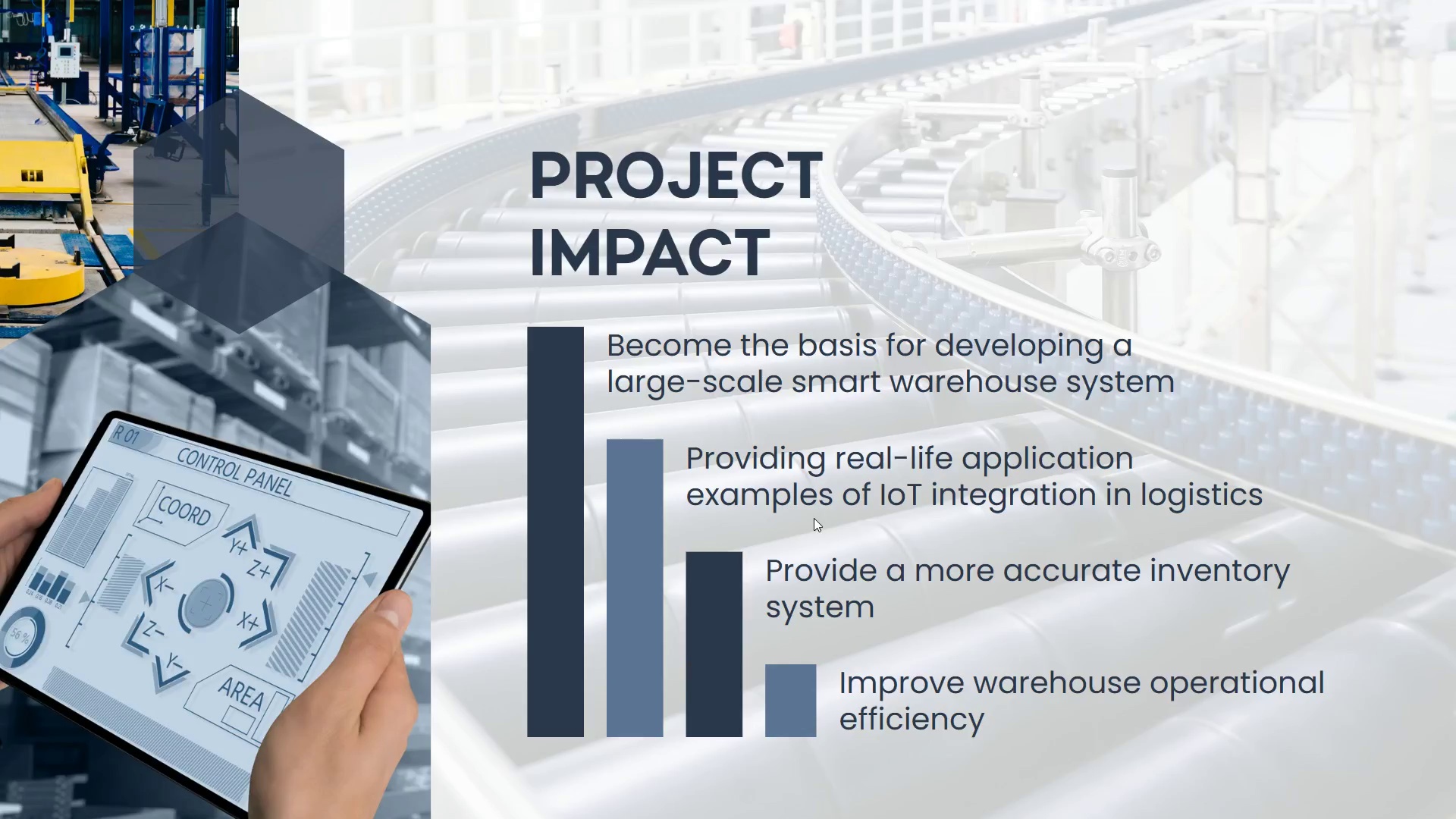 
key(ArrowDown)
 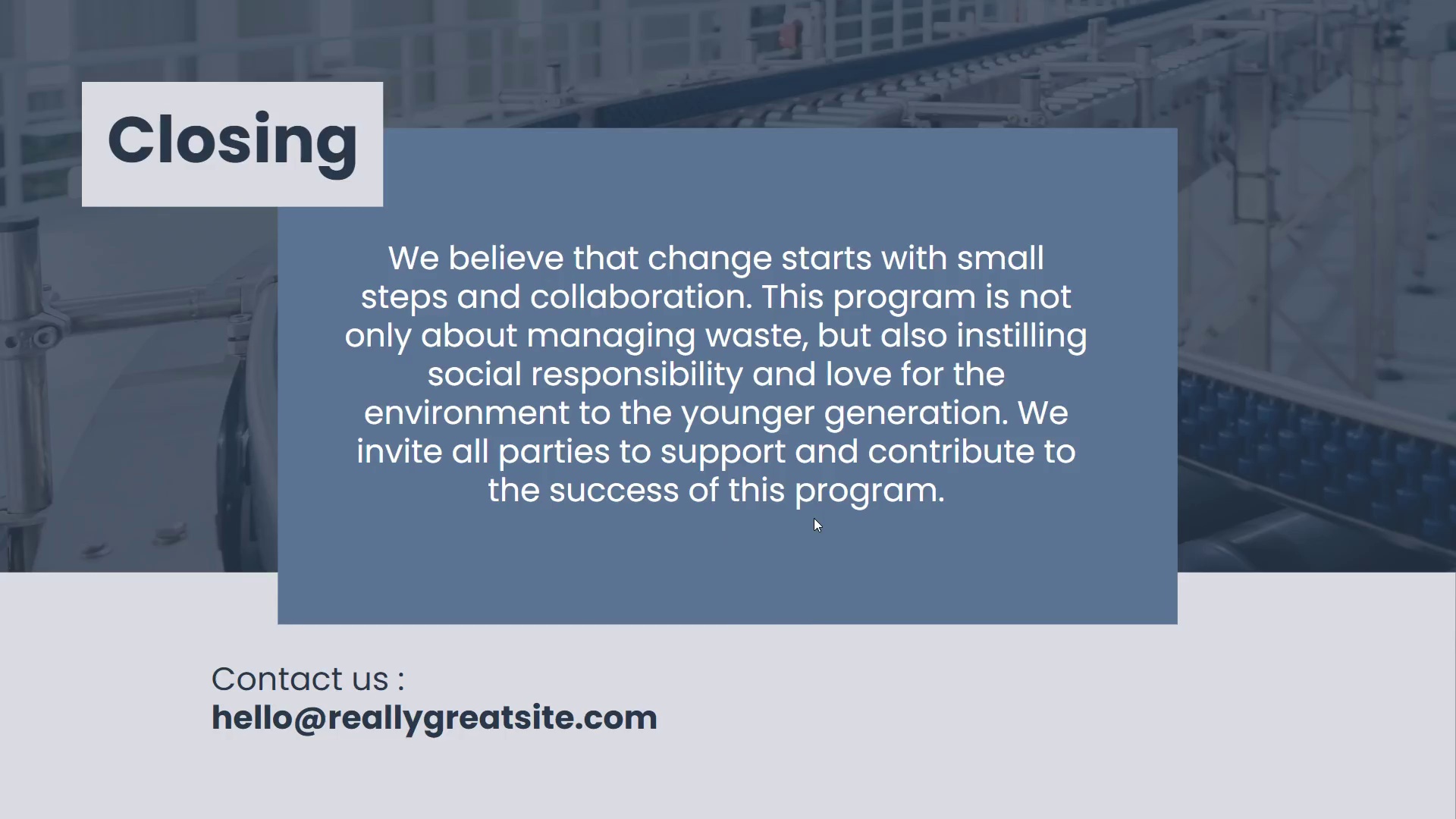 
key(ArrowDown)
 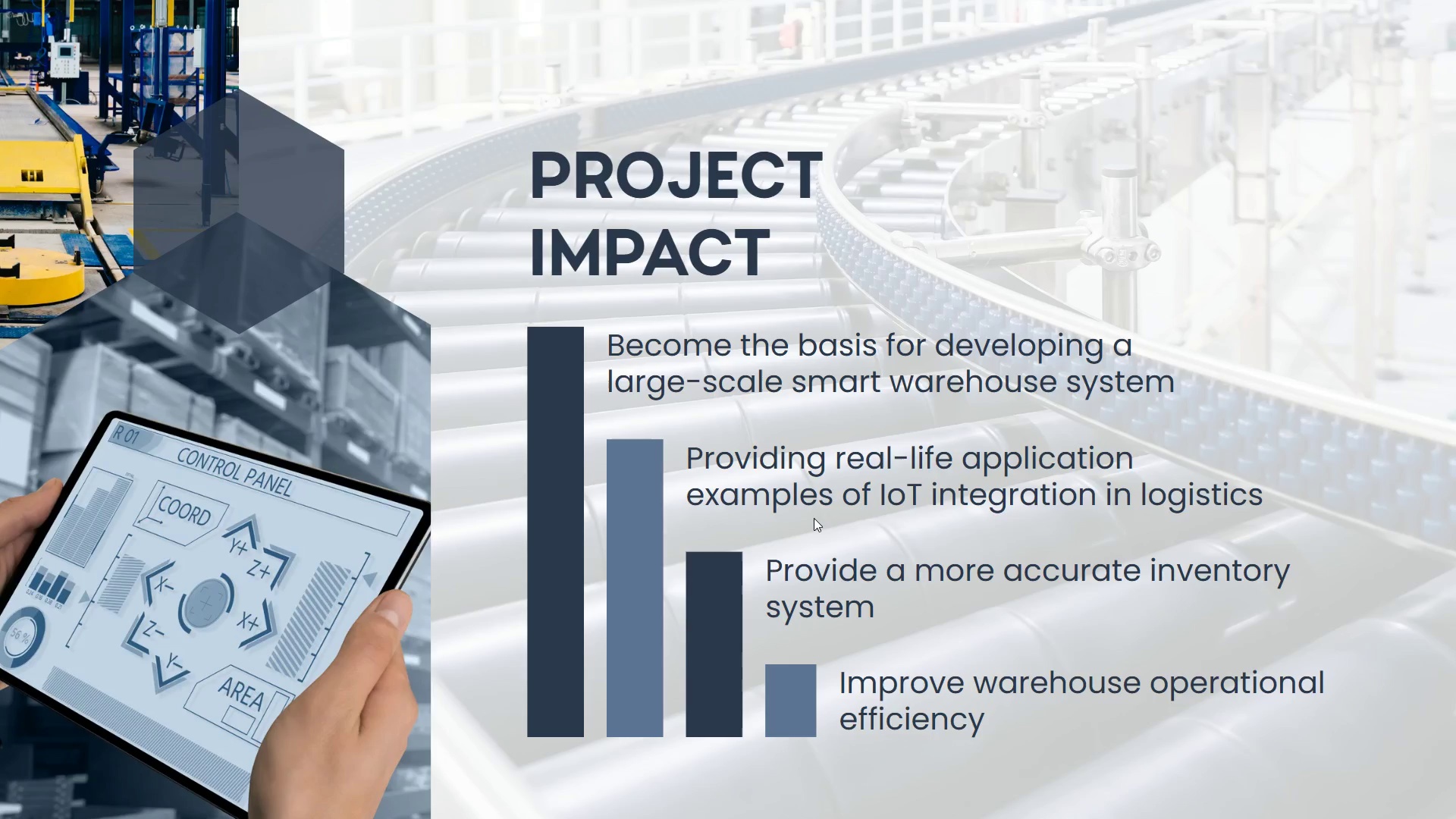 
key(ArrowLeft)
 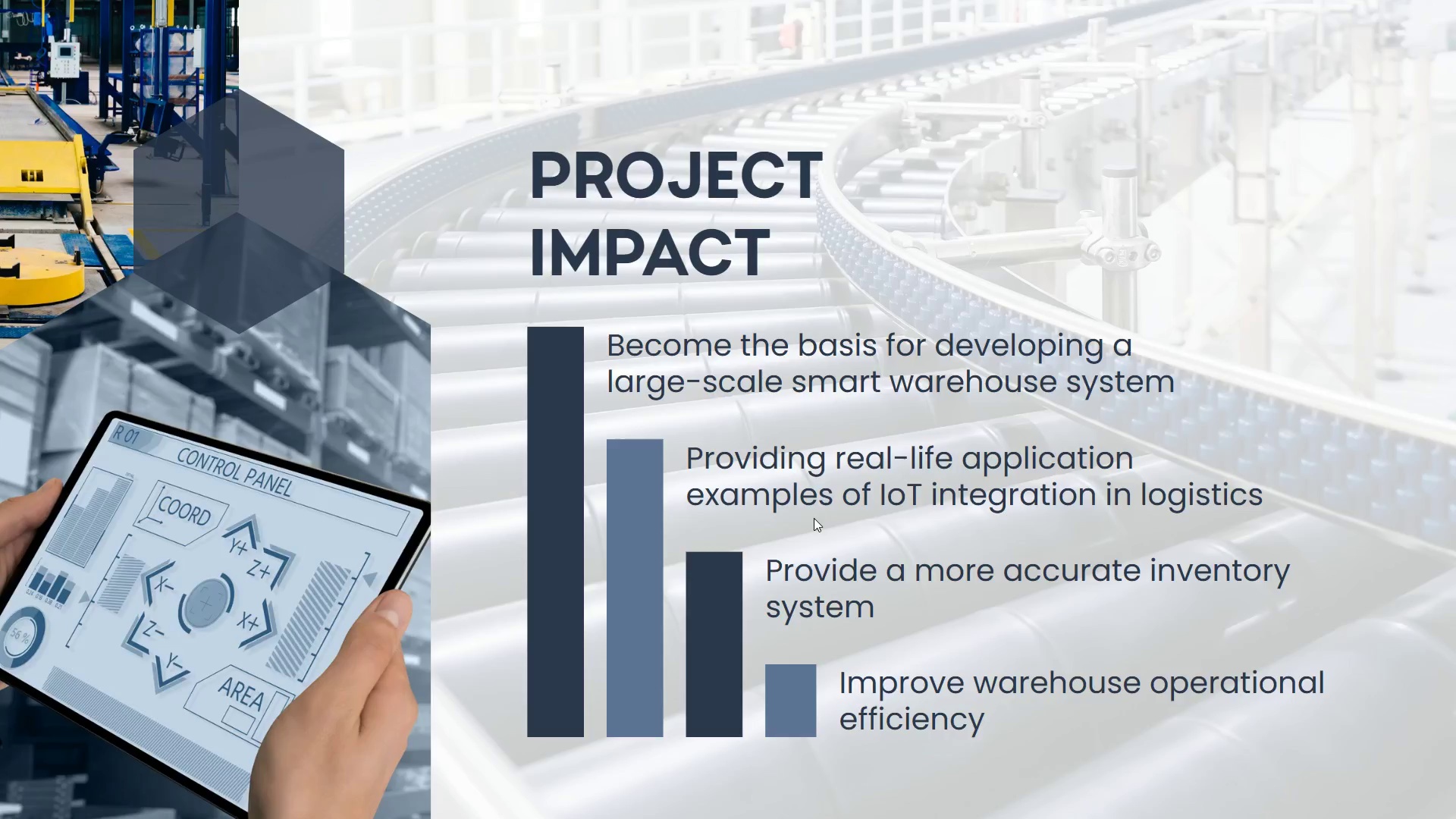 
key(ArrowLeft)
 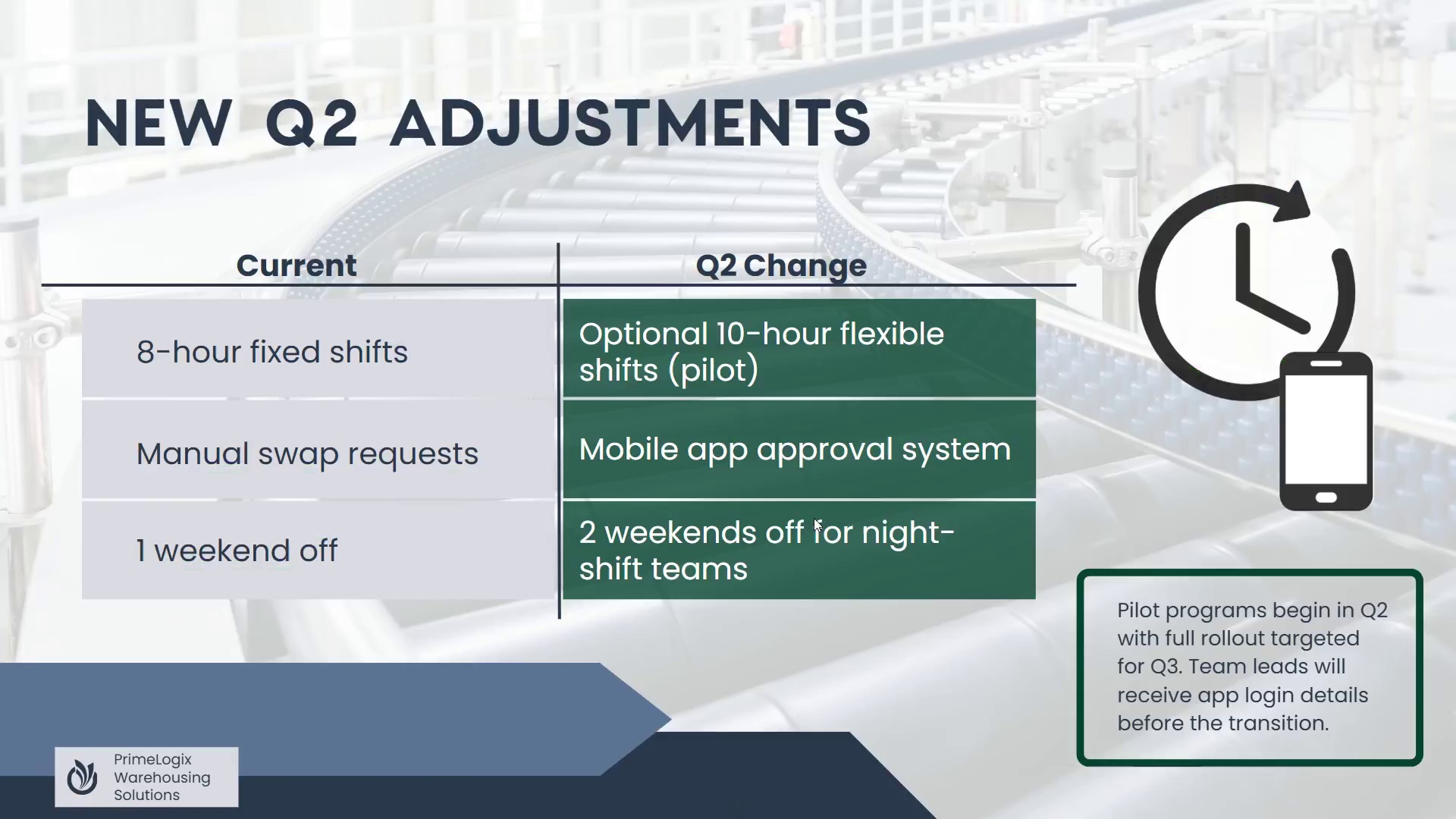 
key(ArrowLeft)
 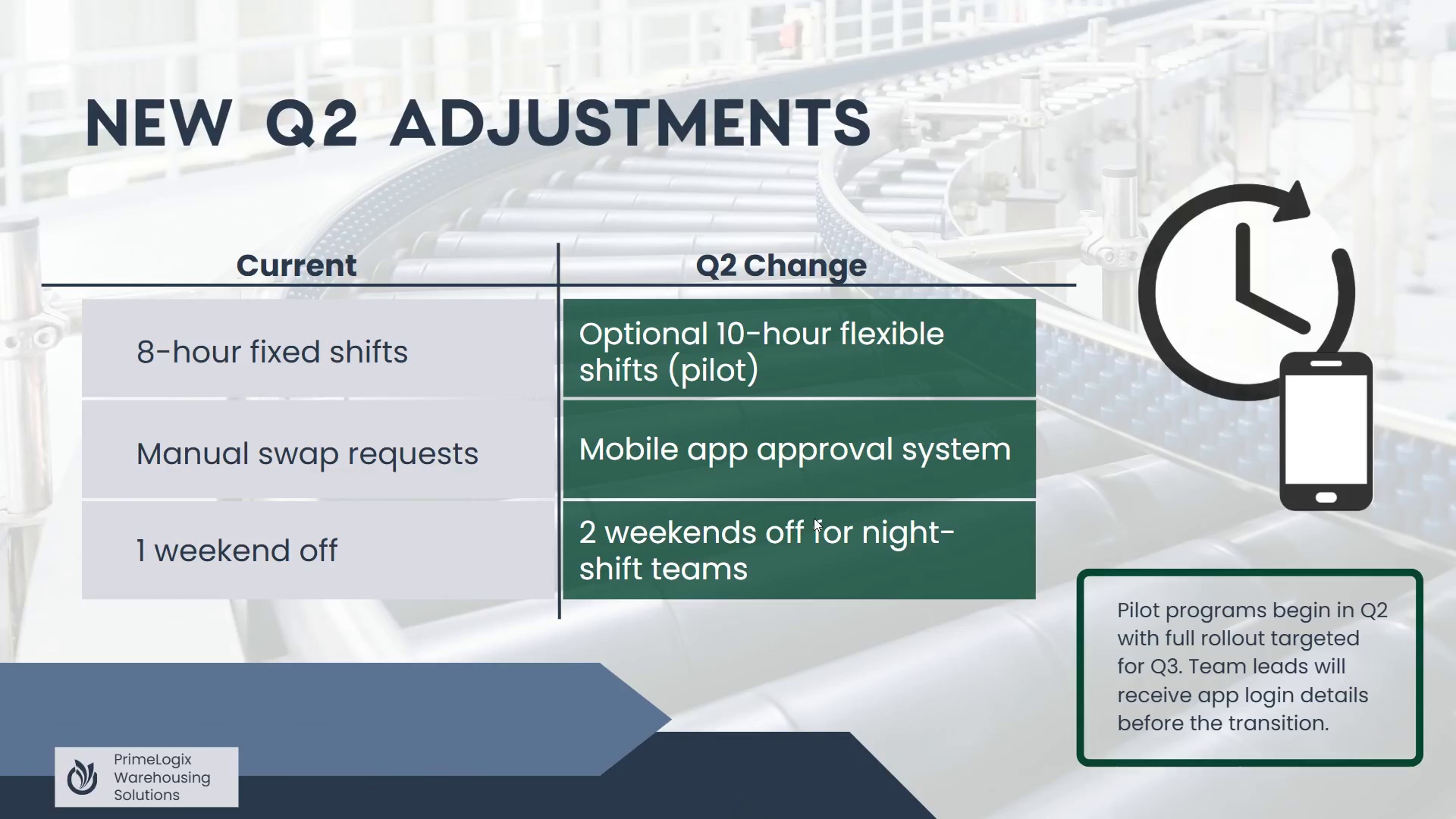 
key(ArrowDown)
 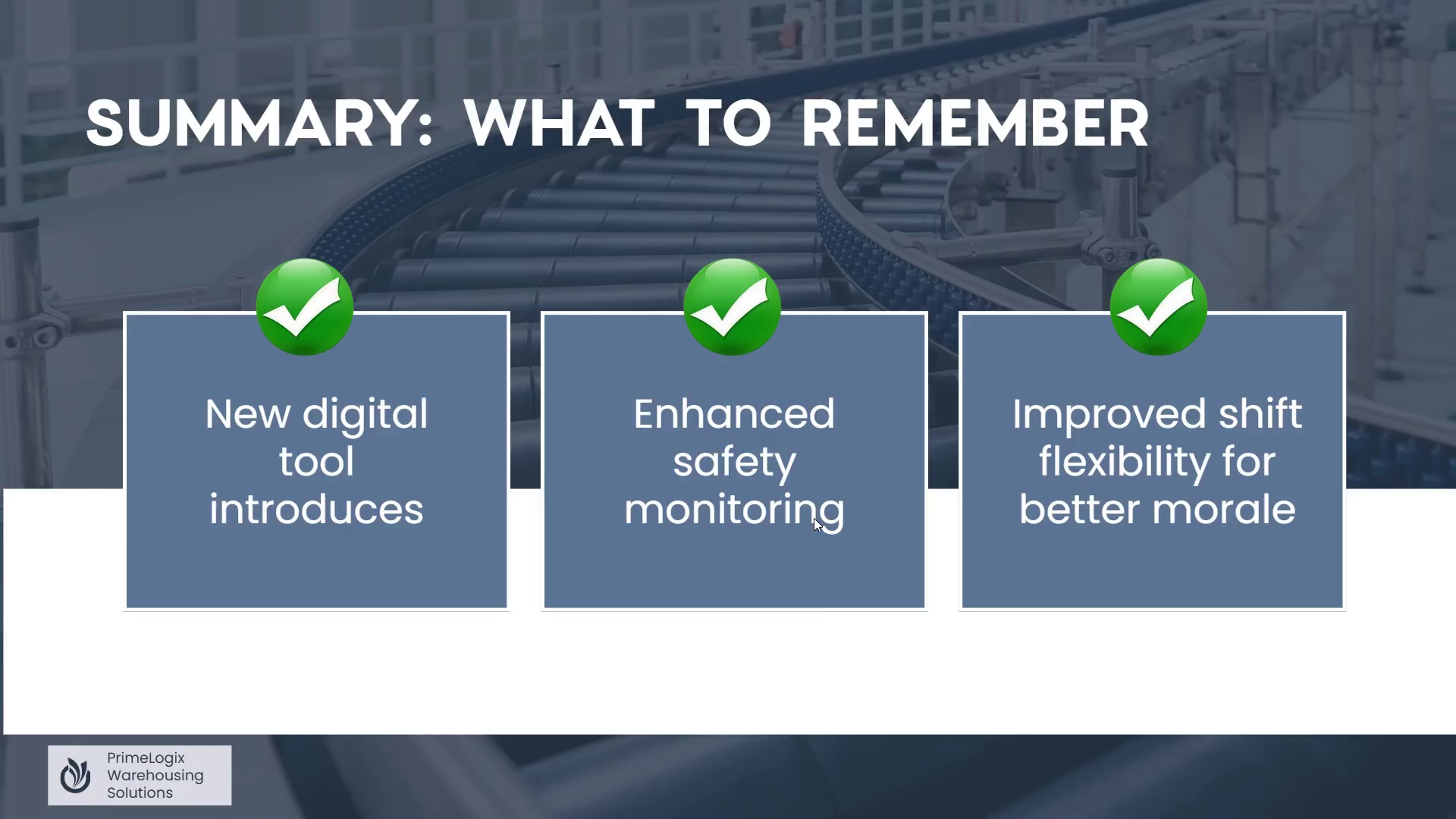 
key(ArrowDown)
 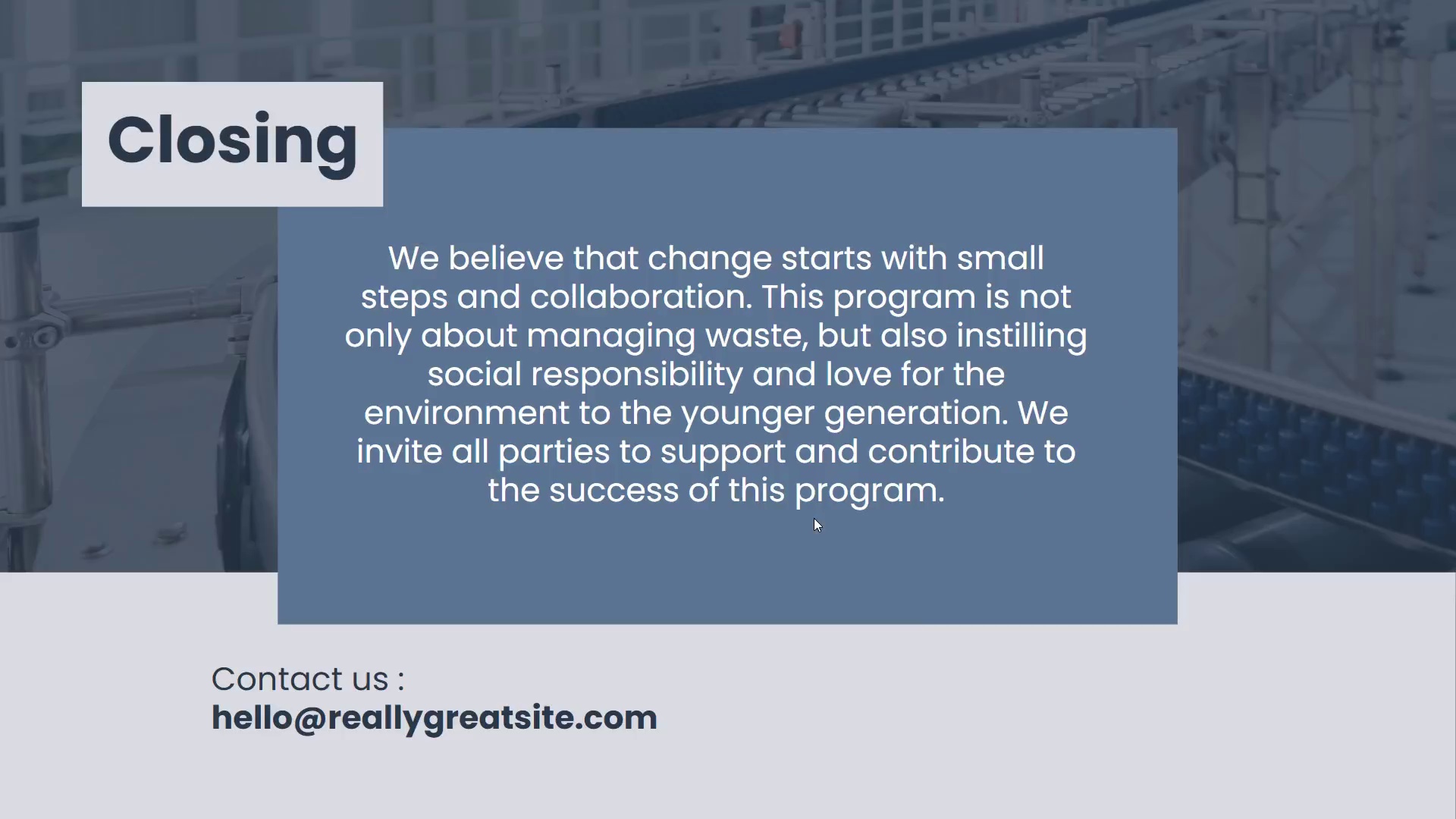 
key(ArrowDown)
 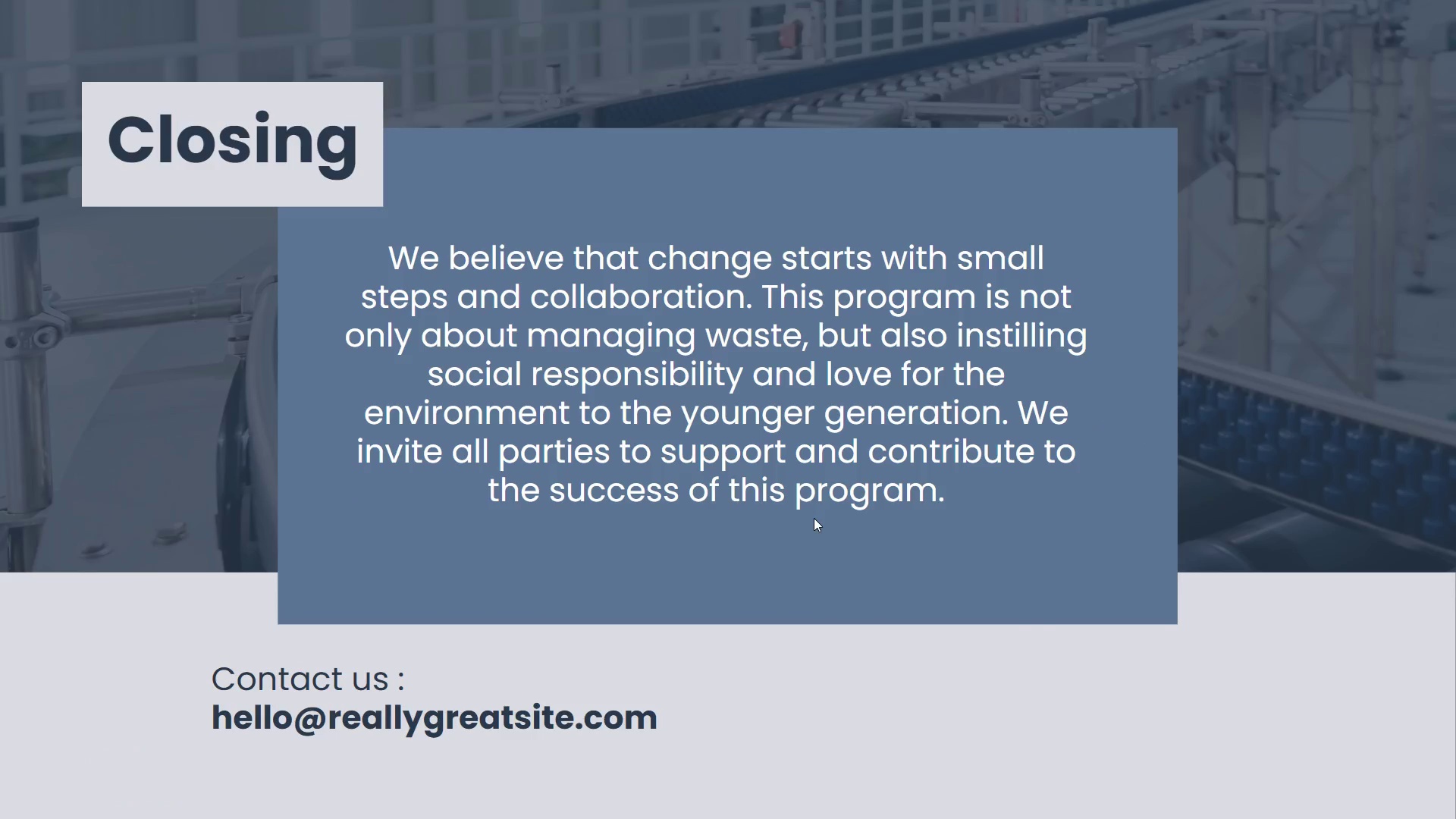 
key(ArrowRight)
 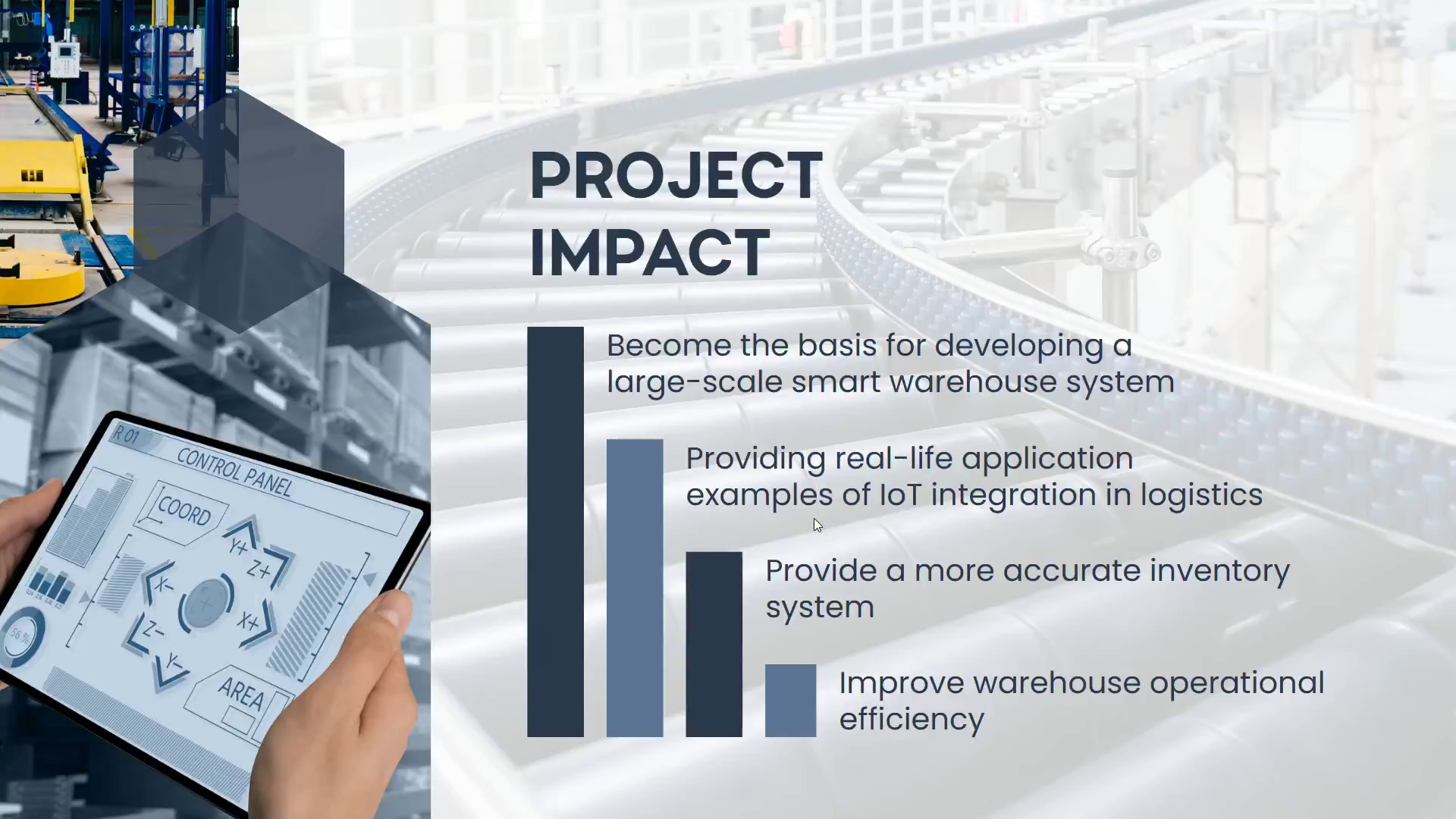 
key(ArrowLeft)
 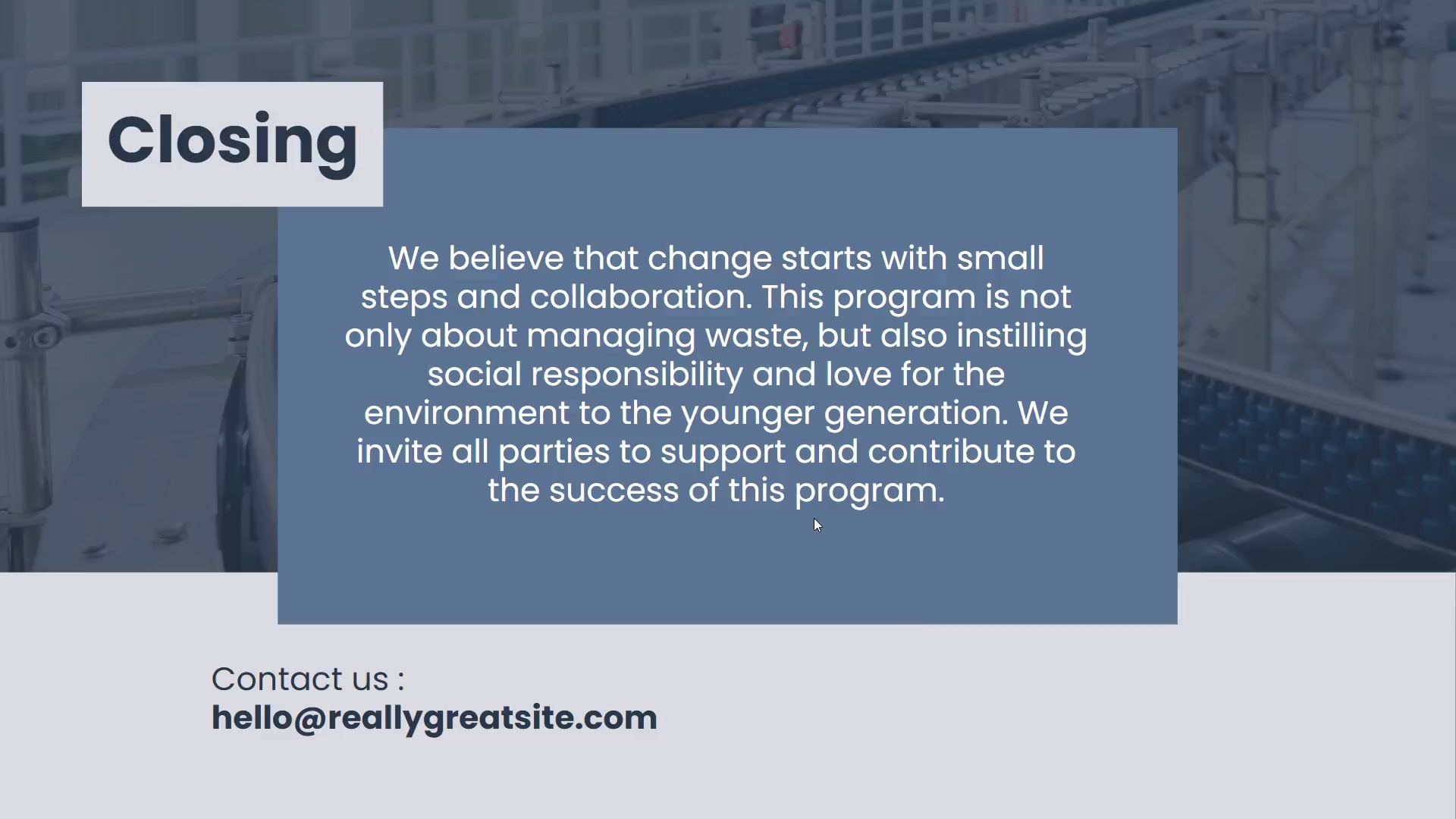 
hold_key(key=ArrowRight, duration=0.43)
 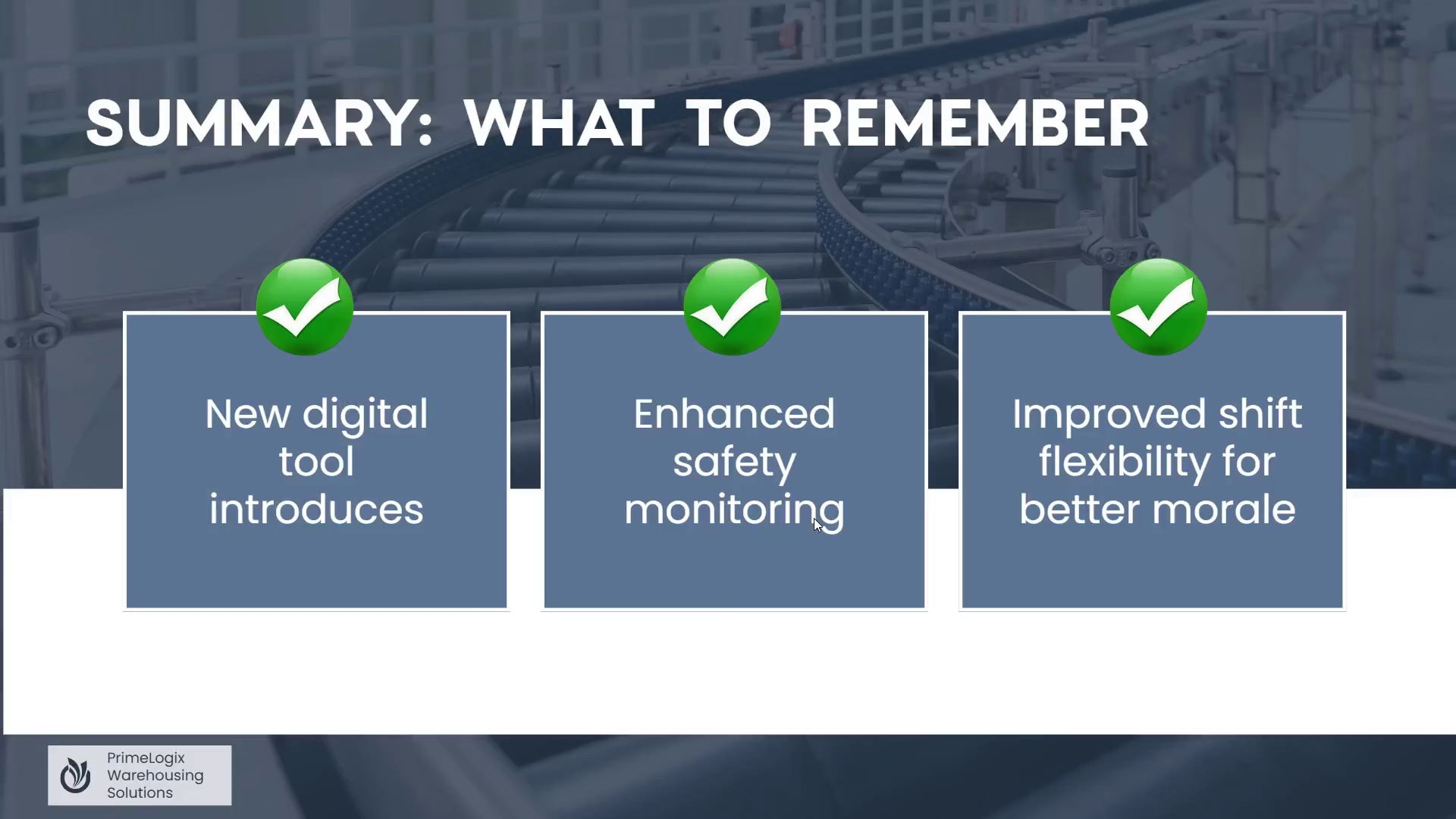 
key(ArrowLeft)
 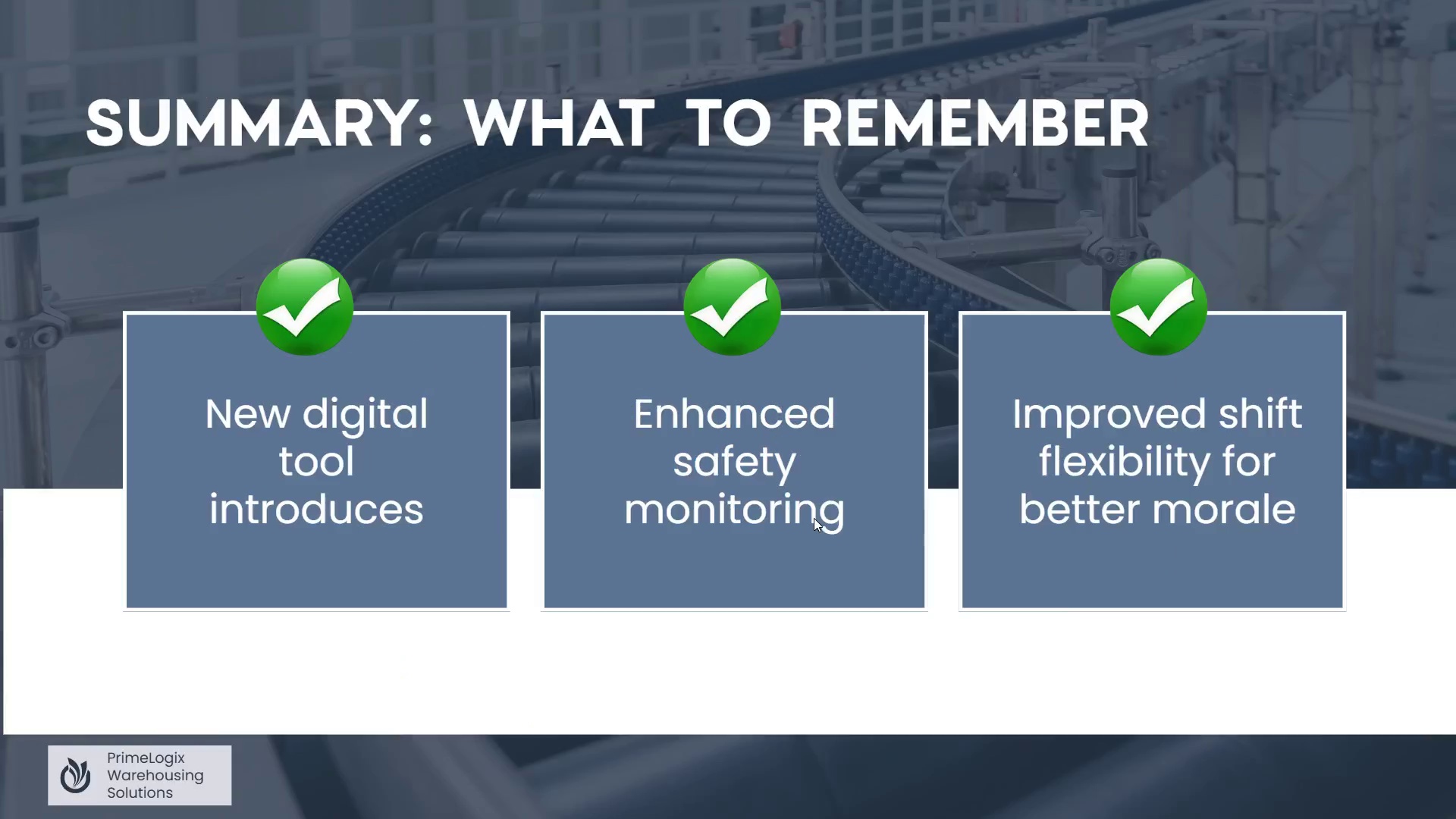 
key(ArrowUp)
 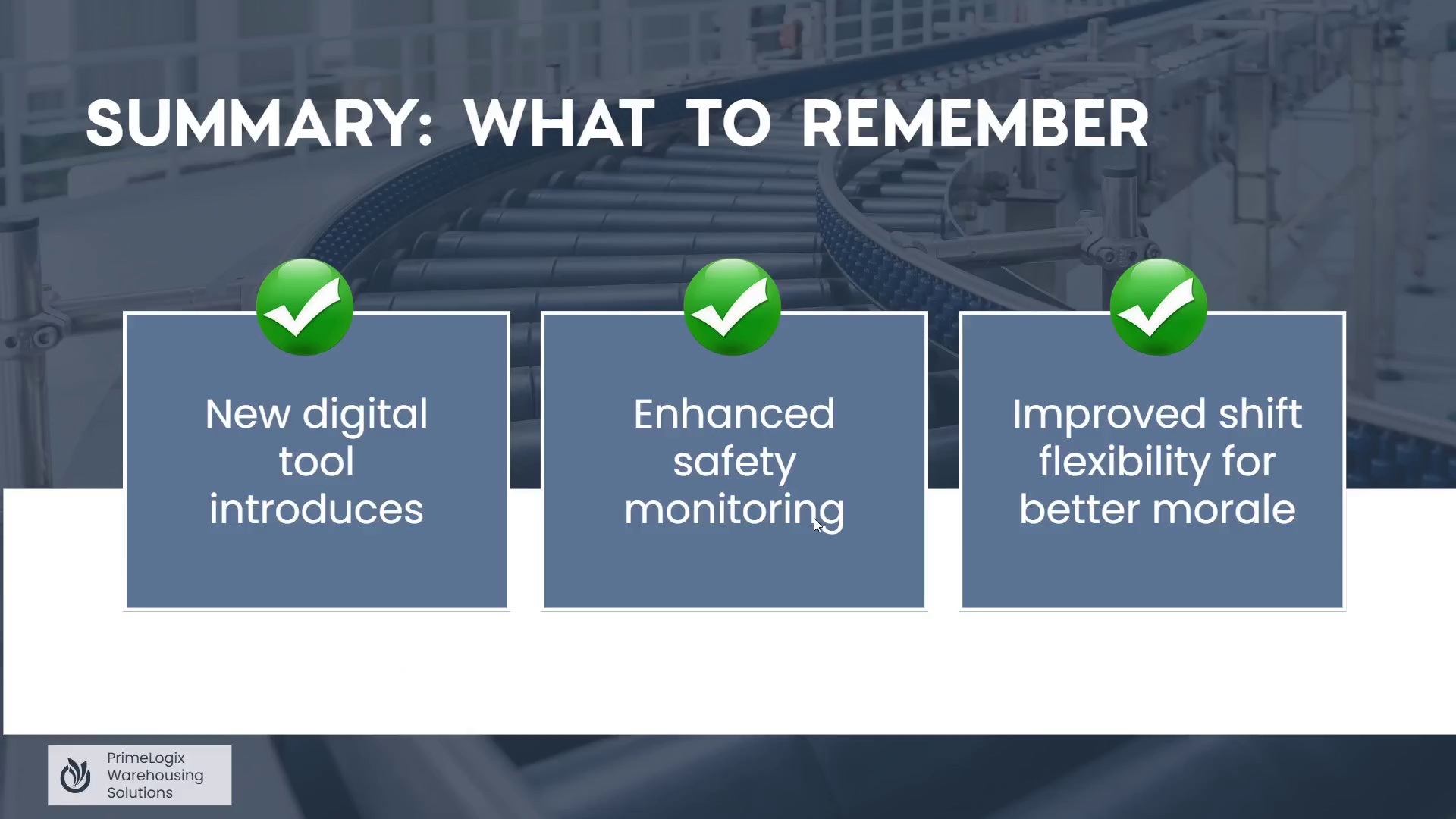 
key(ArrowRight)
 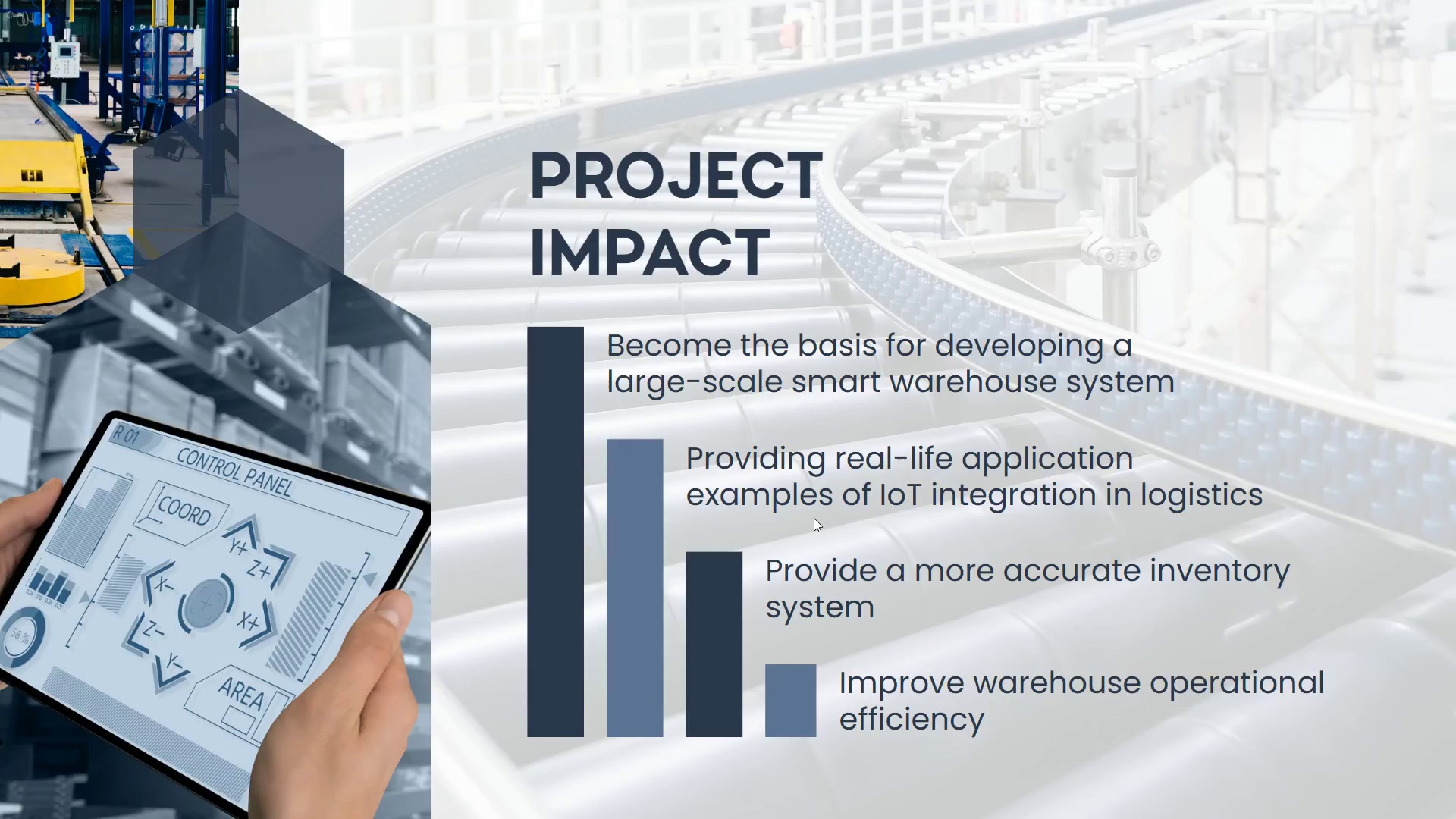 
key(ArrowLeft)
 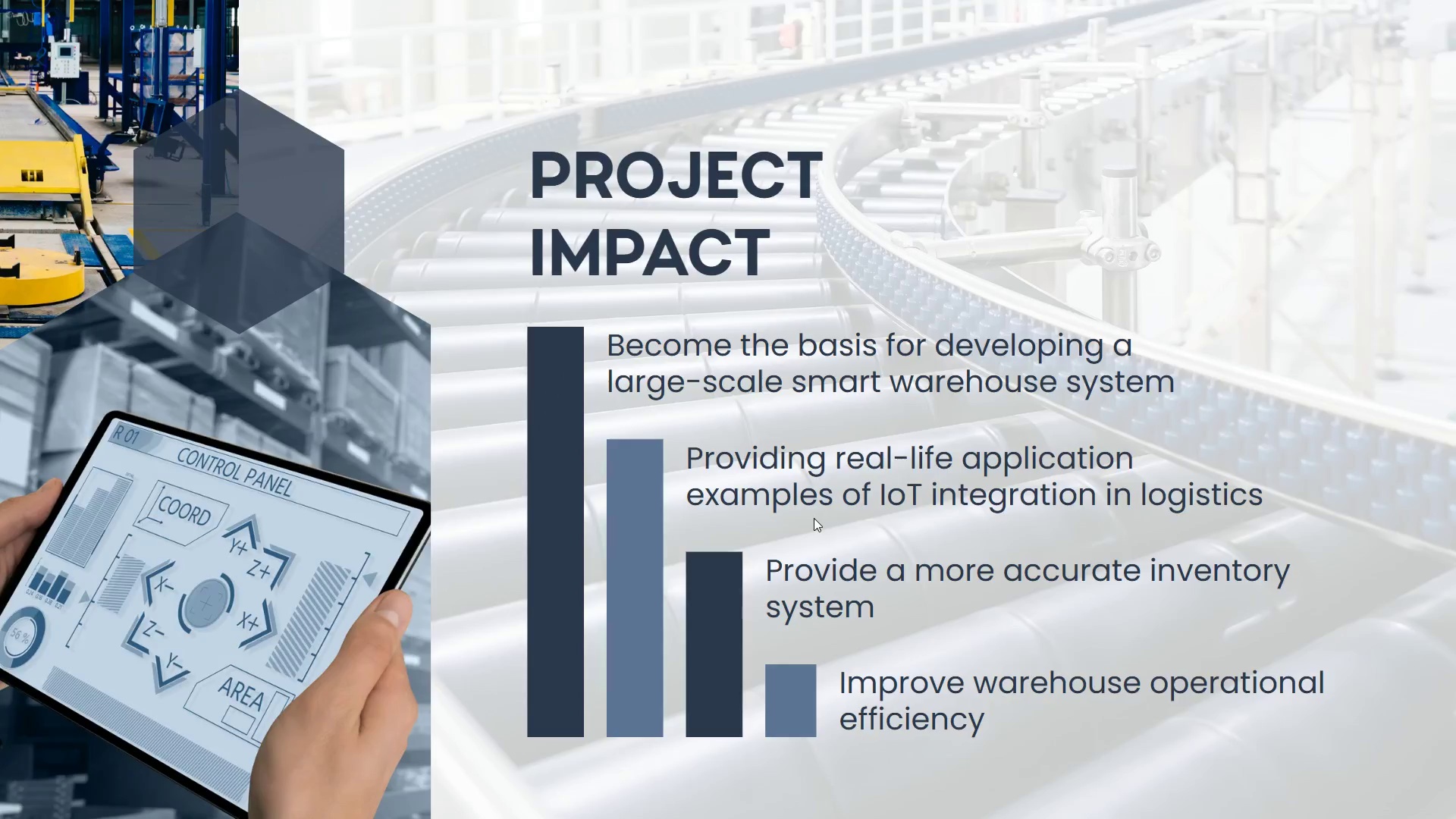 
key(ArrowDown)
 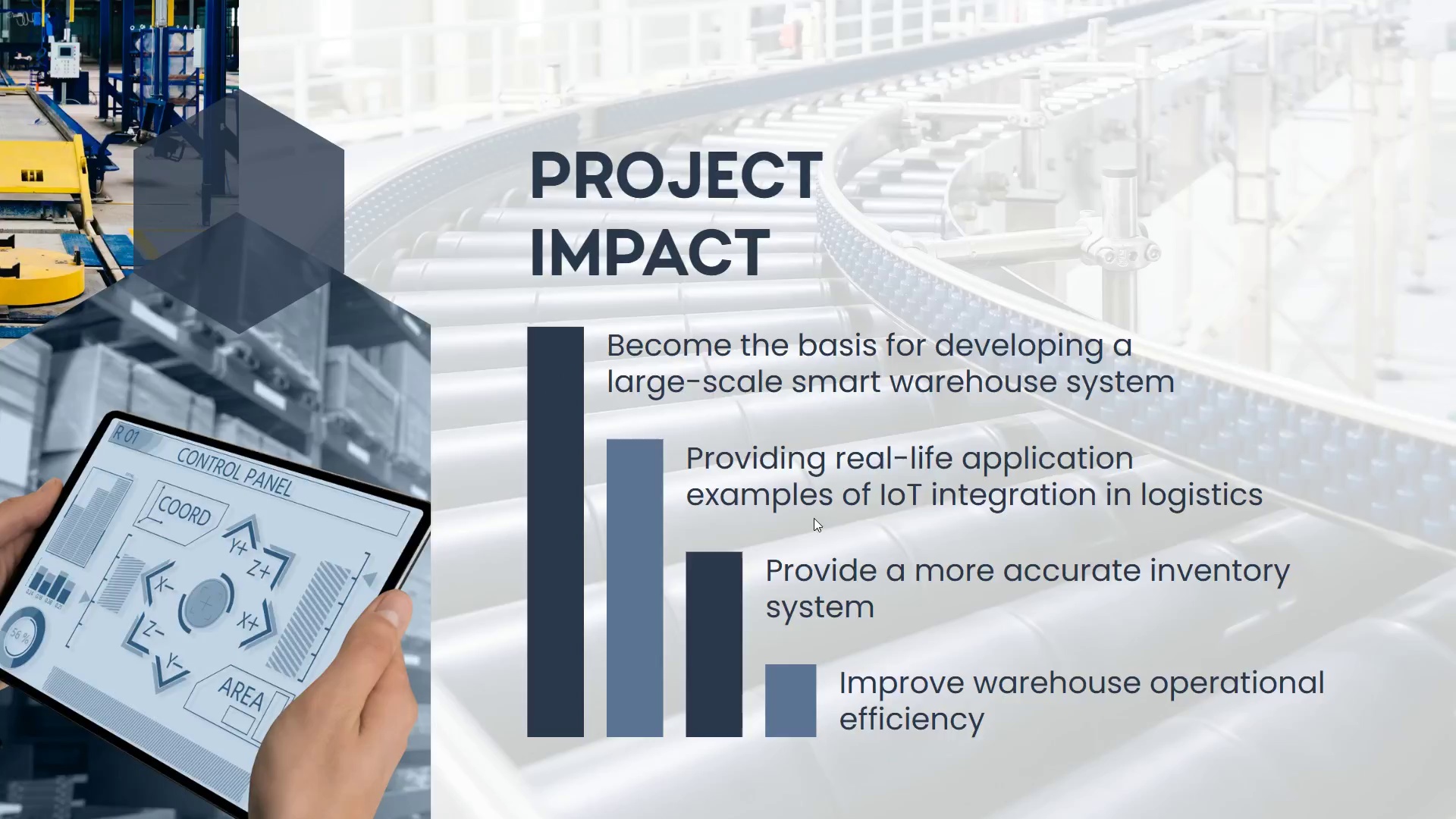 
hold_key(key=ArrowUp, duration=0.63)
 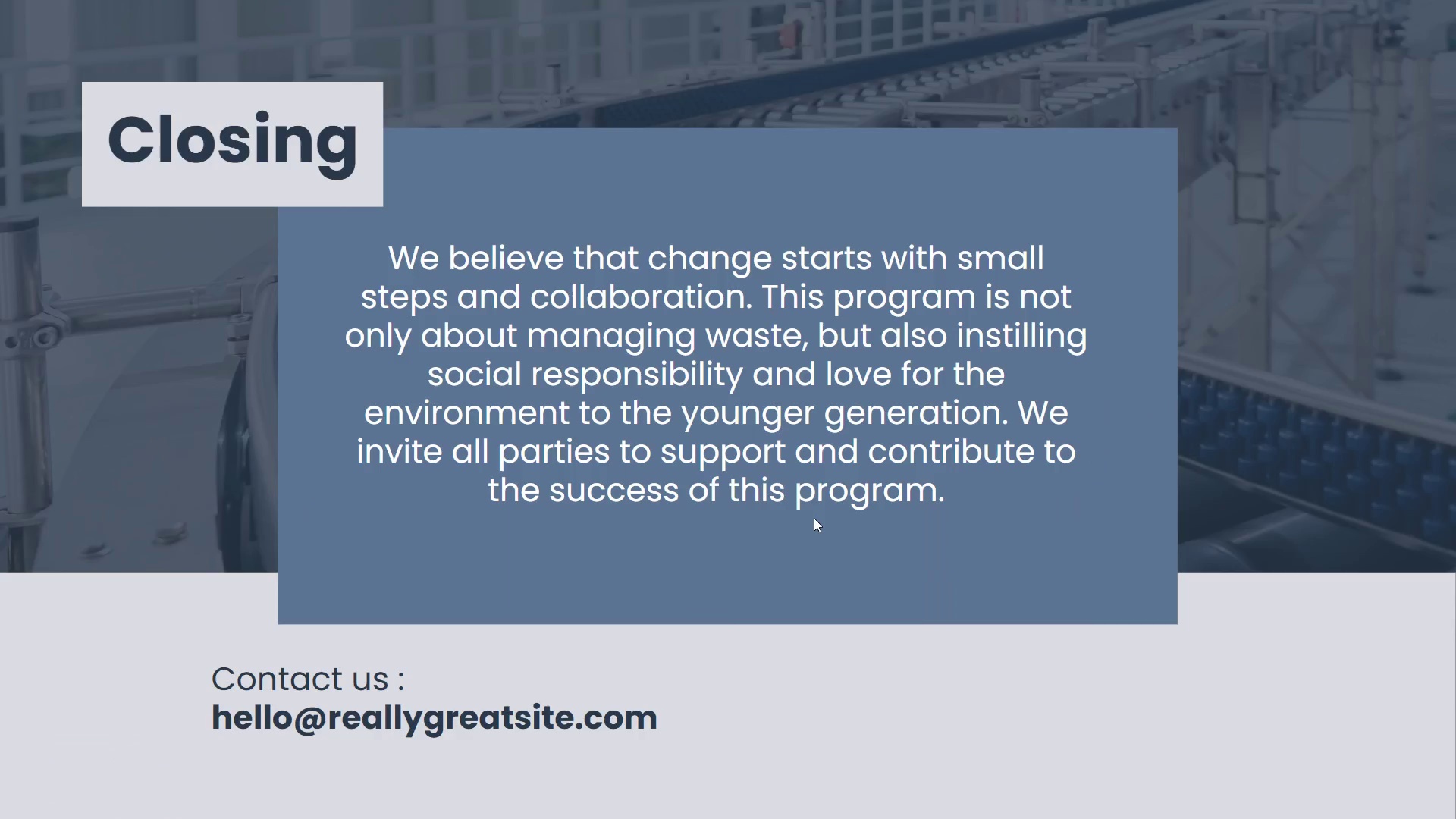 
key(ArrowDown)
 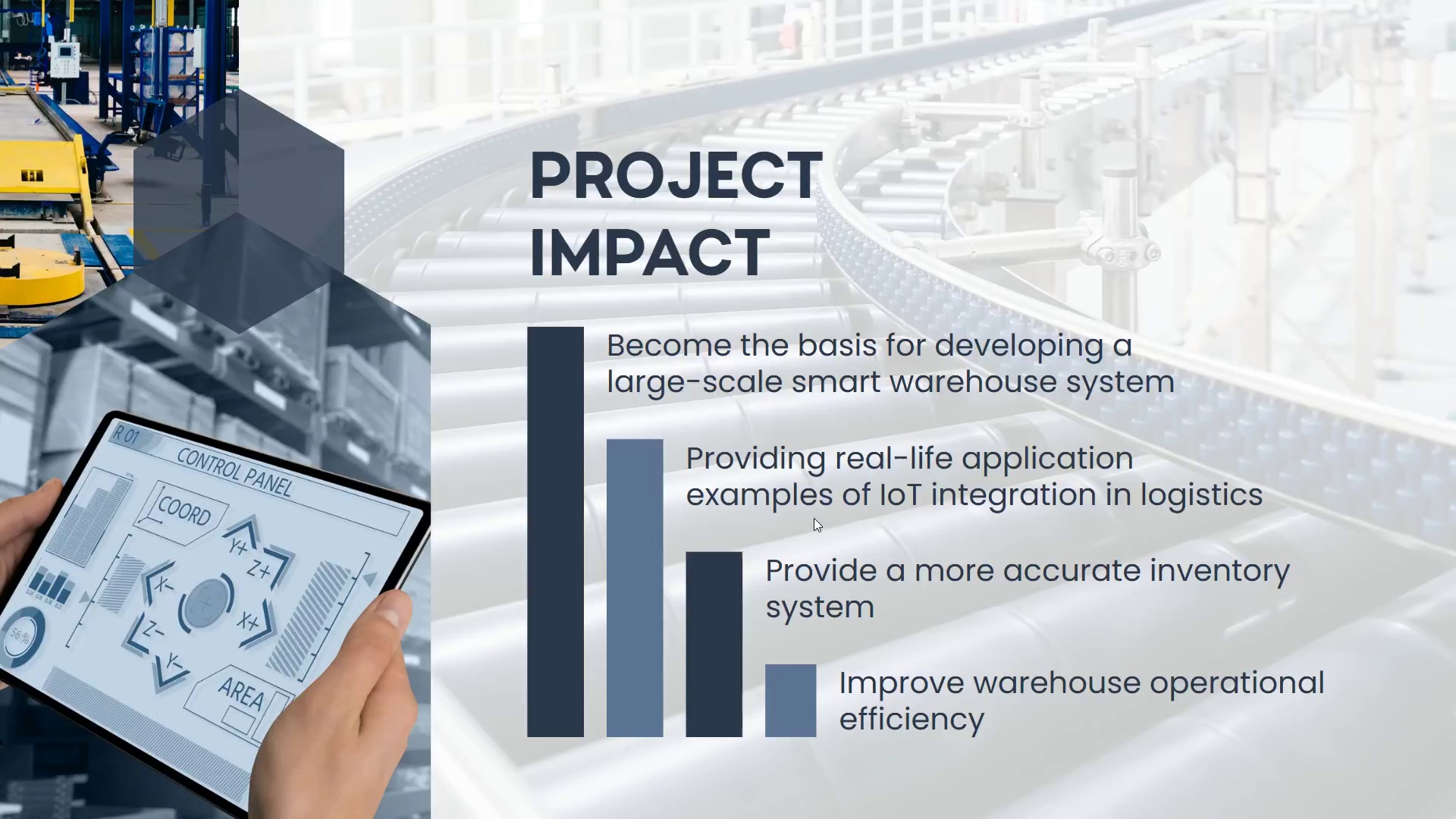 
key(ArrowLeft)
 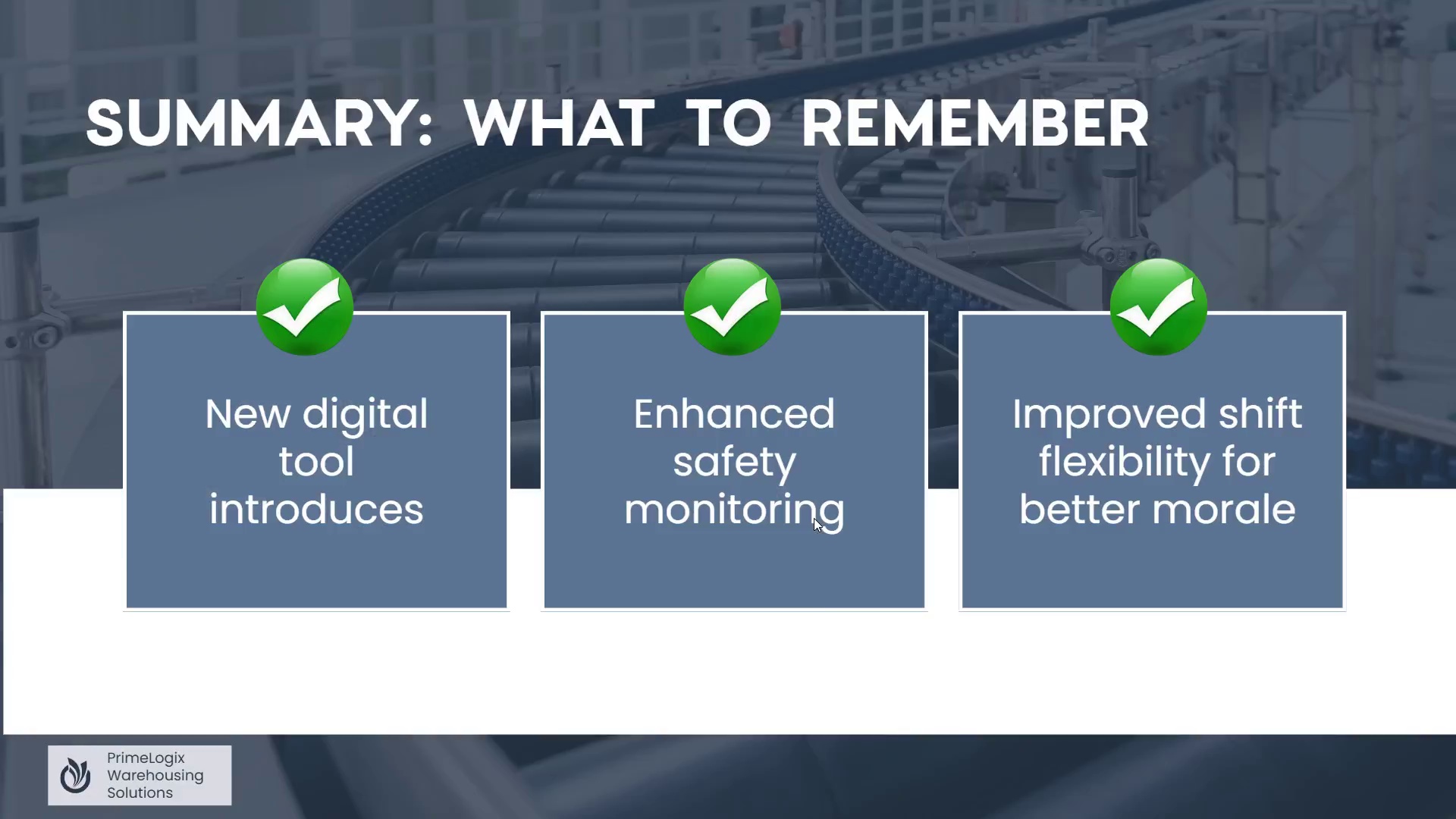 
key(ArrowRight)
 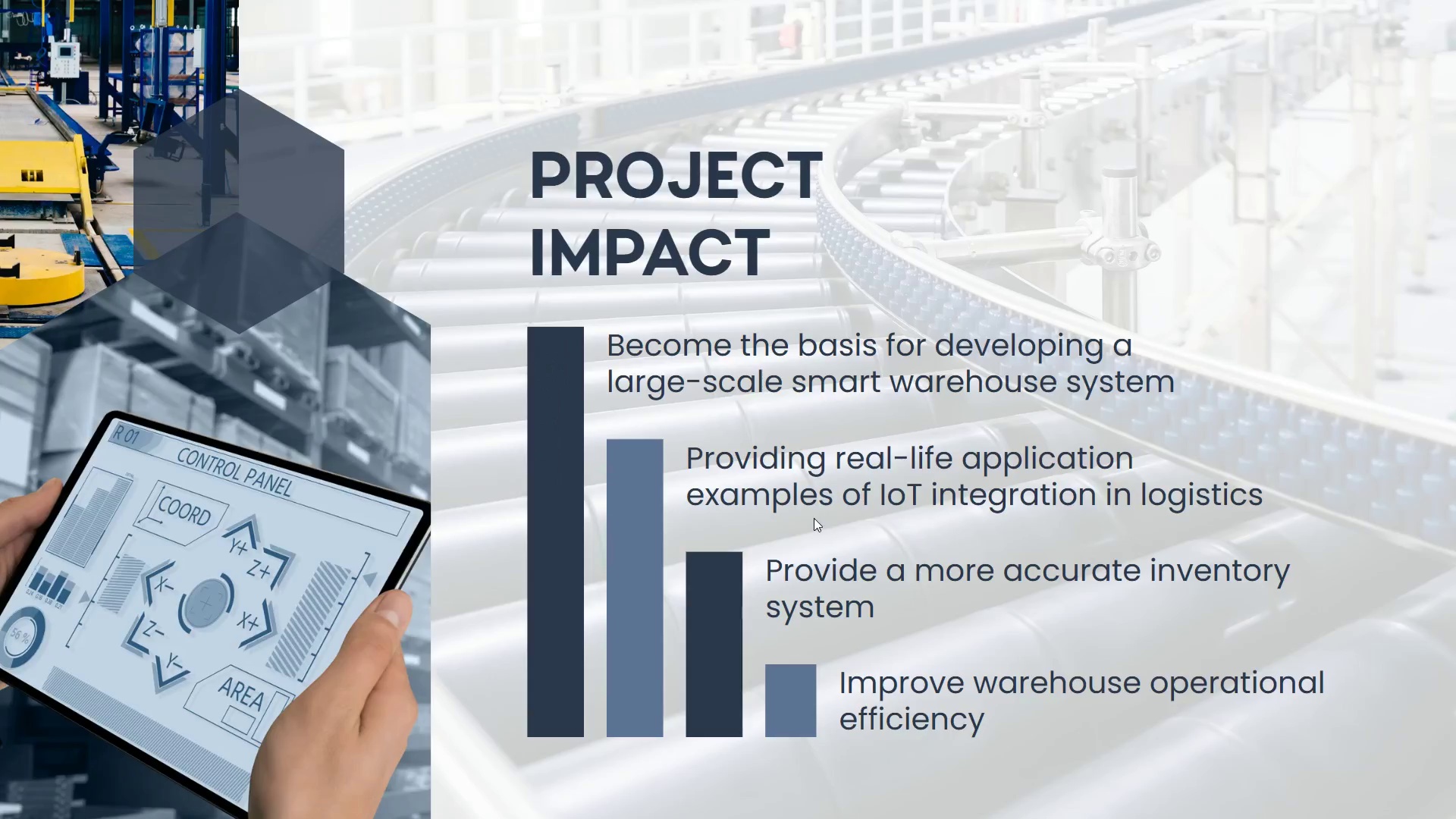 
key(ArrowRight)
 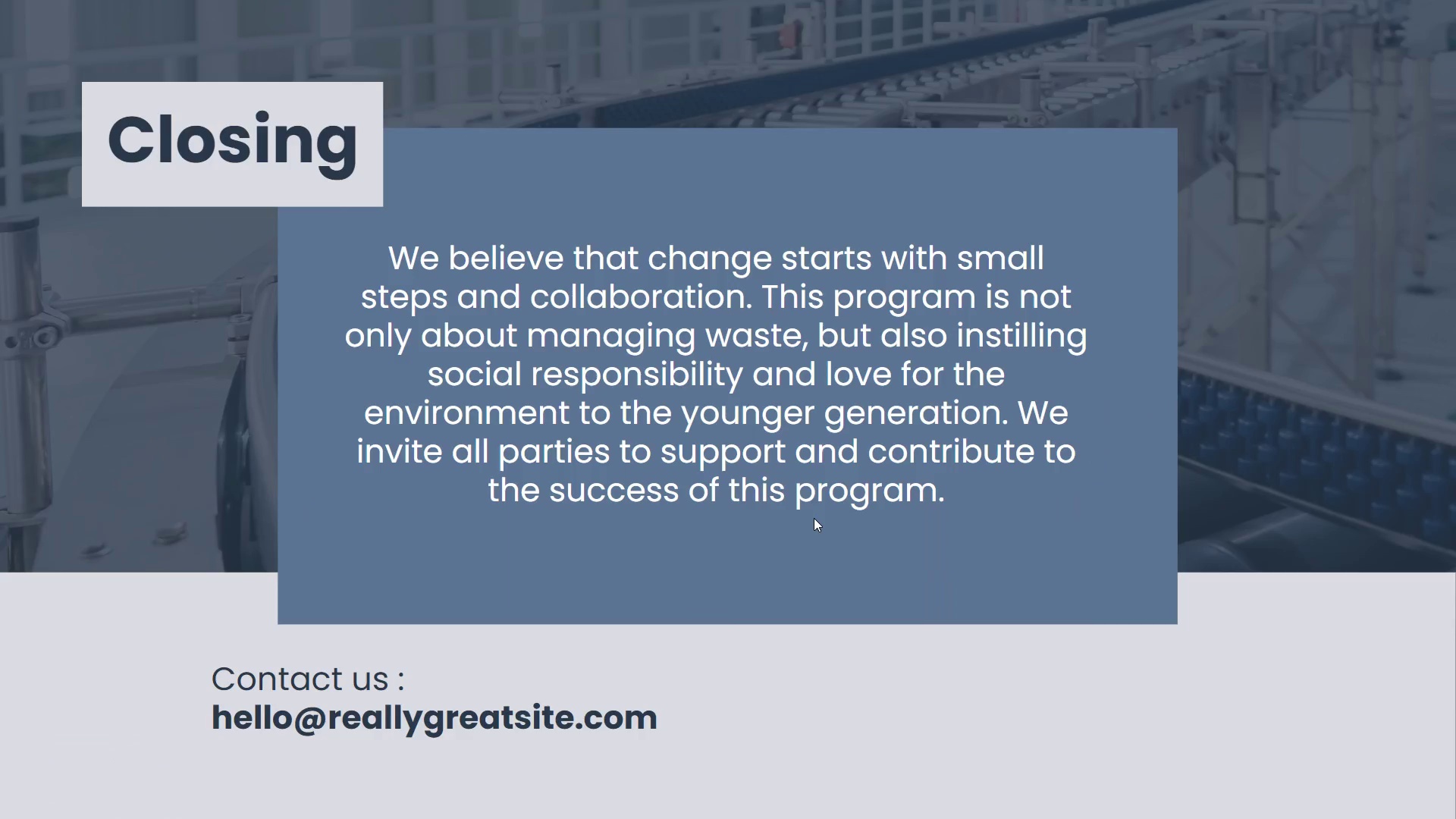 
hold_key(key=ArrowDown, duration=0.42)
 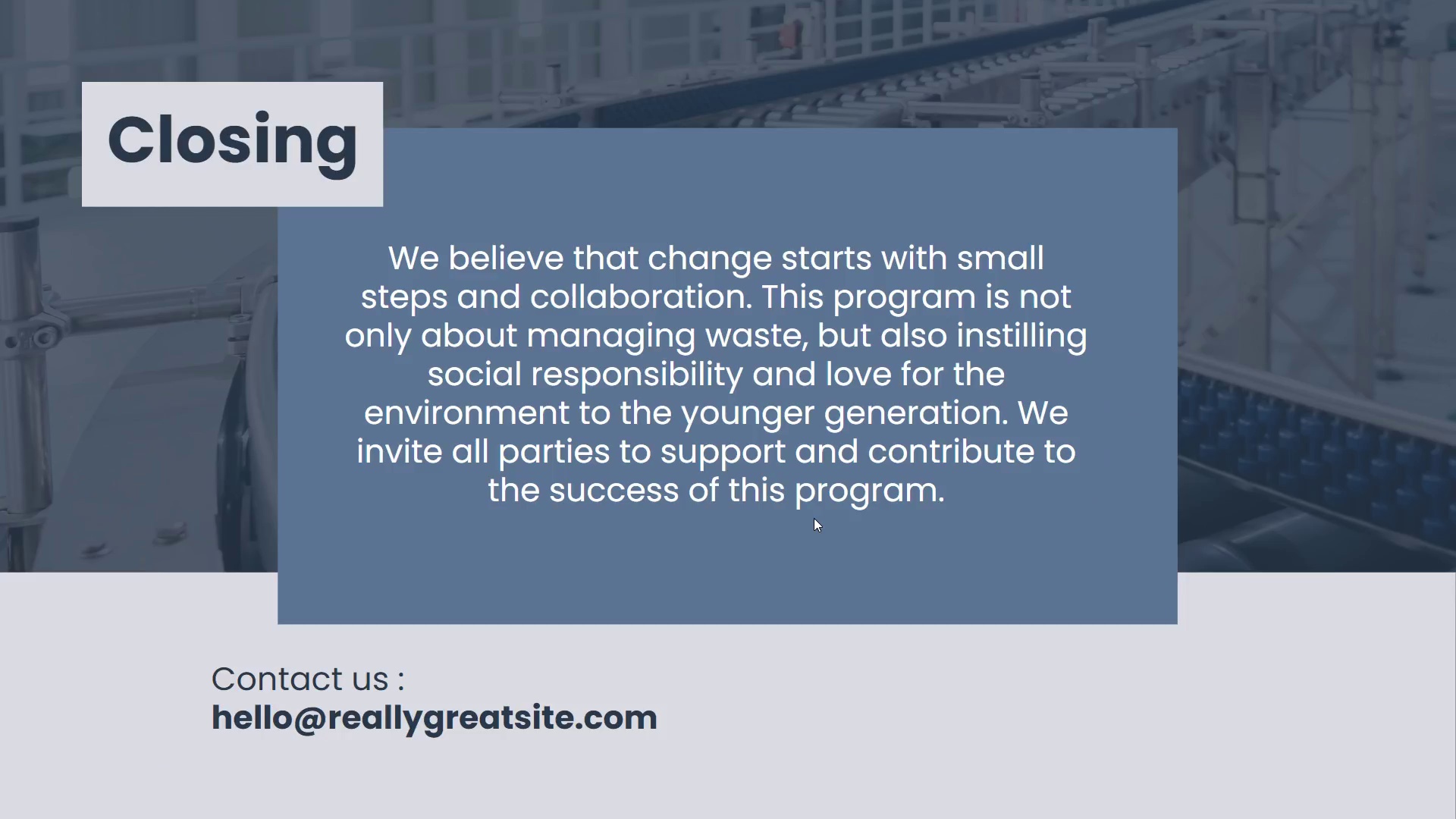 
key(ArrowRight)
 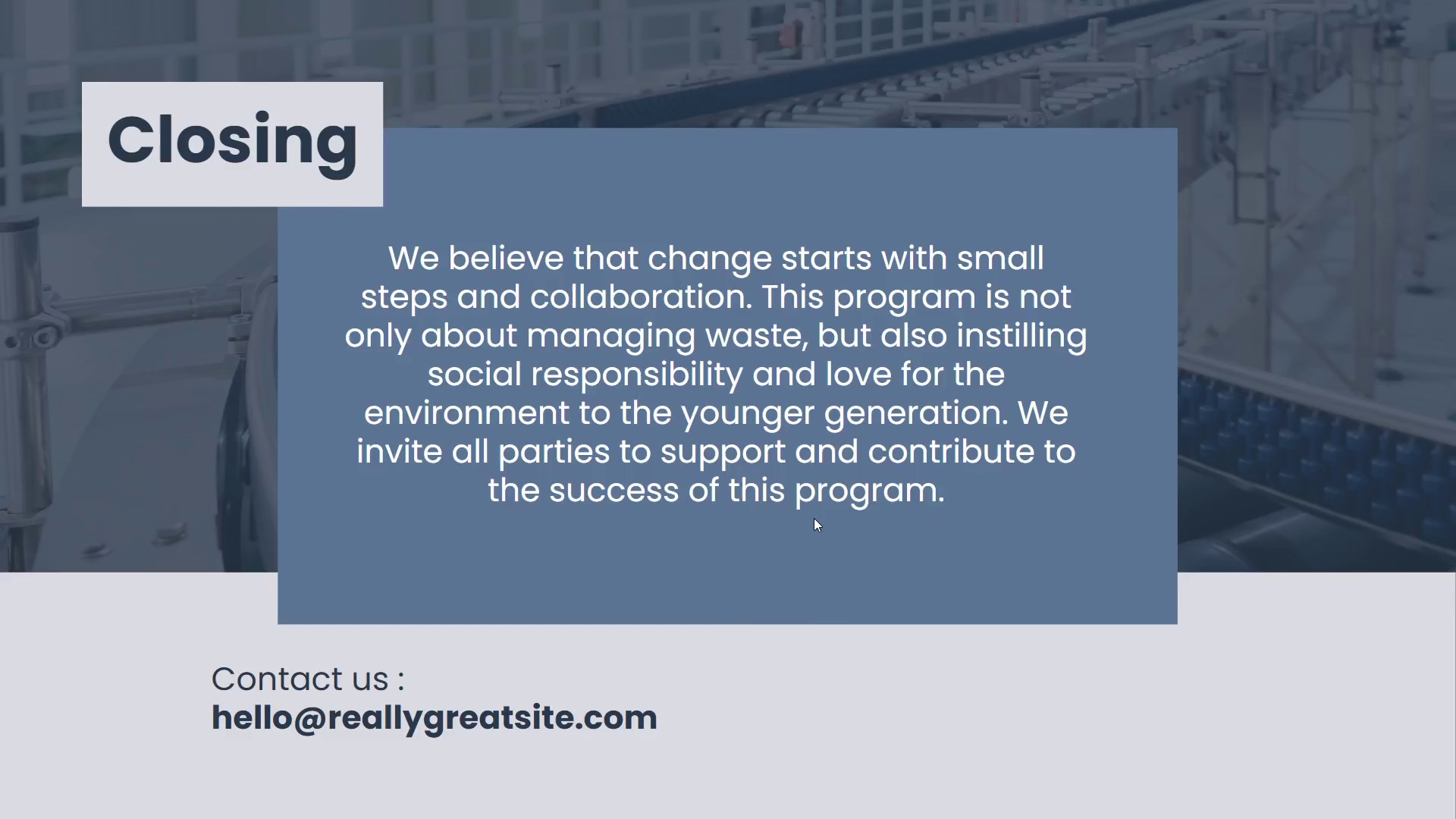 
key(ArrowRight)
 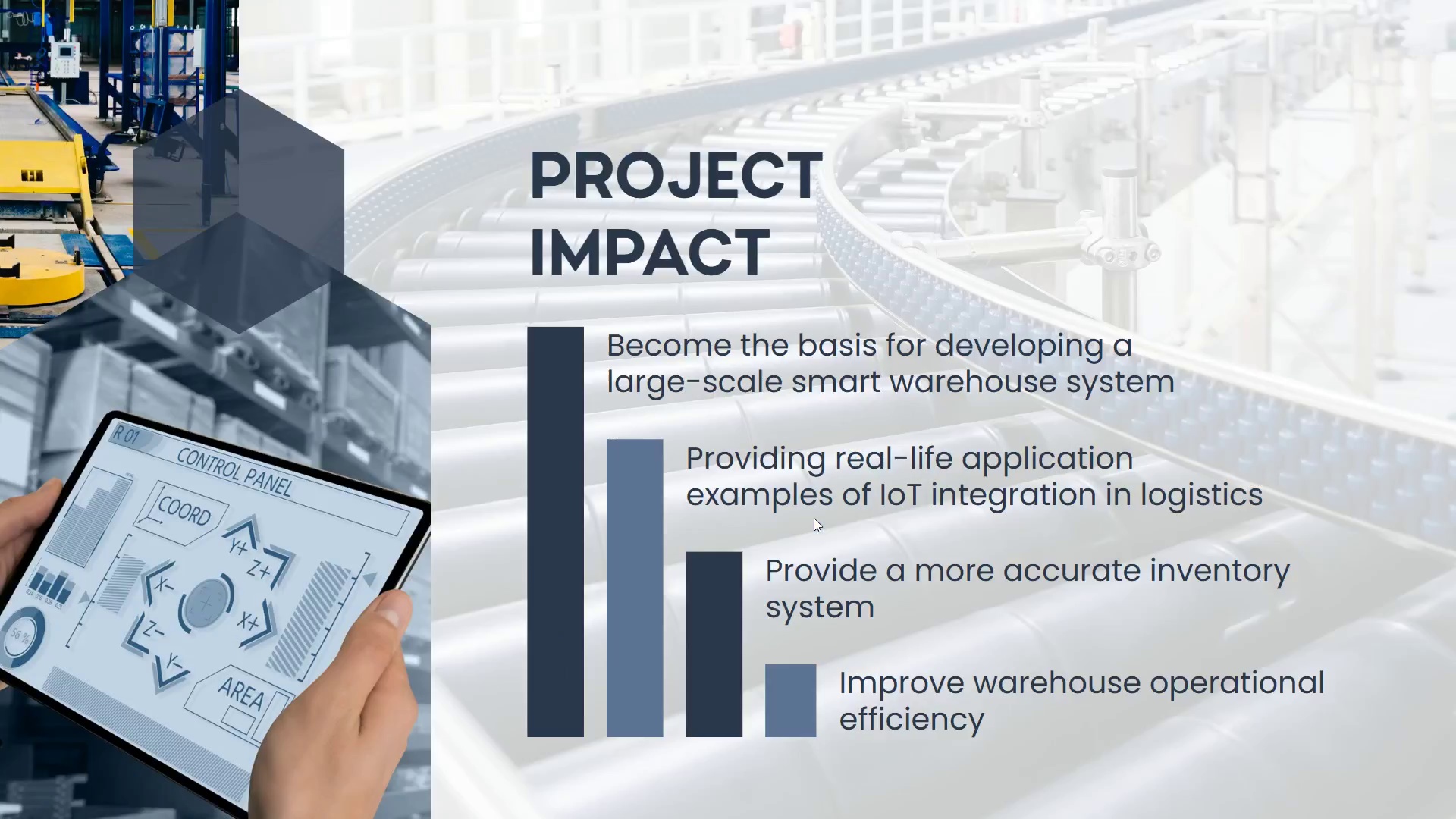 
key(ArrowLeft)
 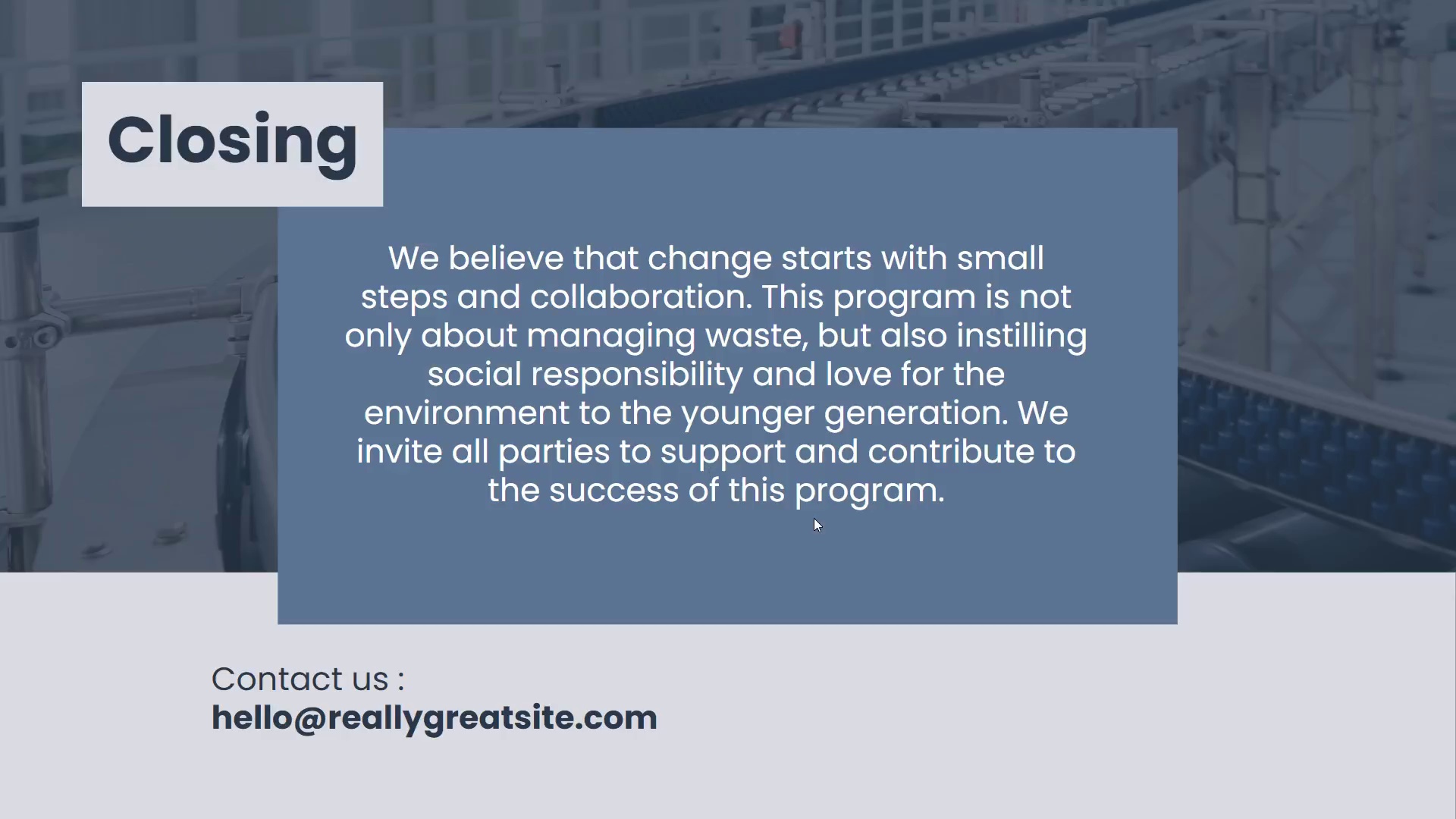 
key(ArrowDown)
 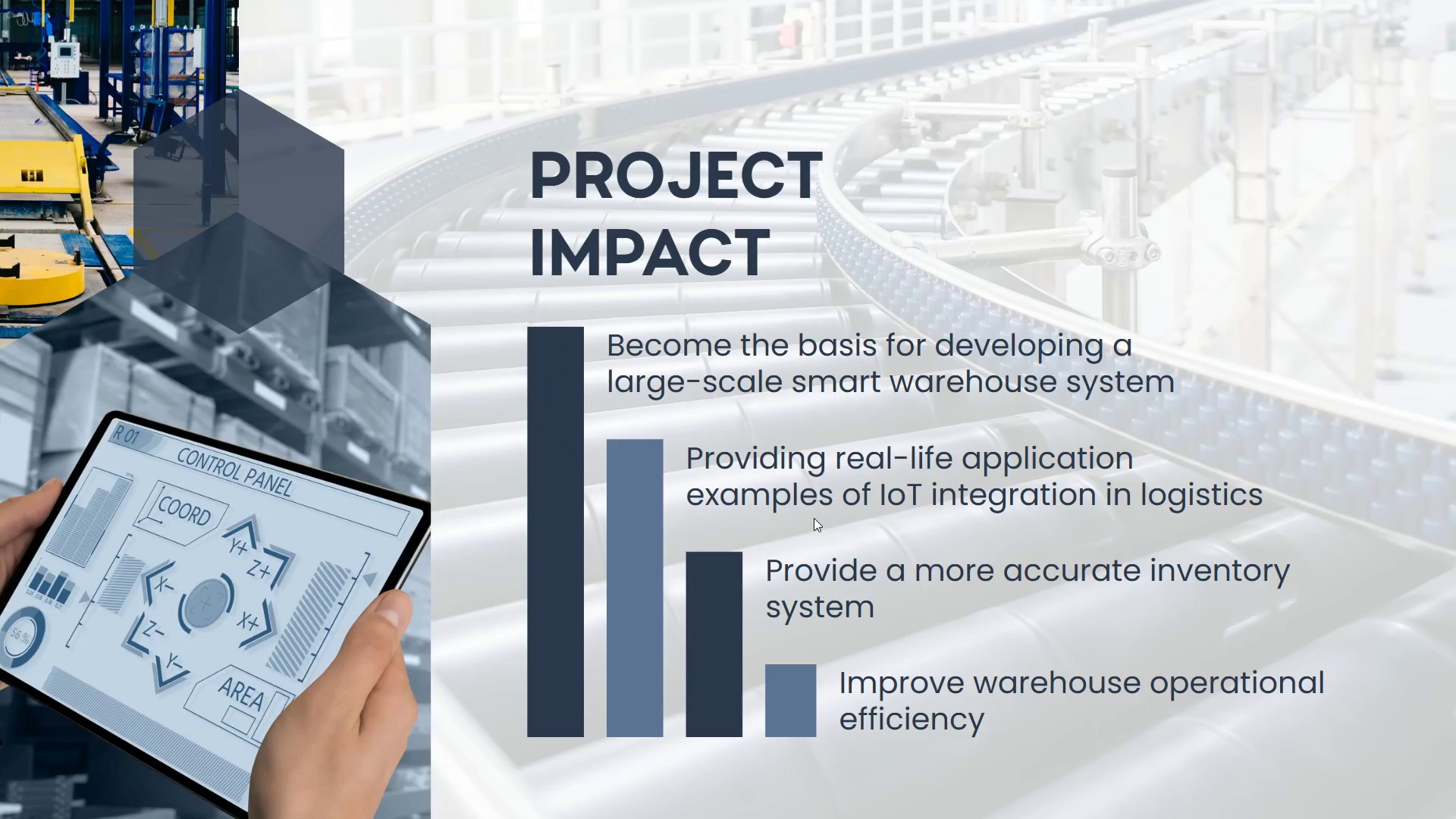 
key(ArrowRight)
 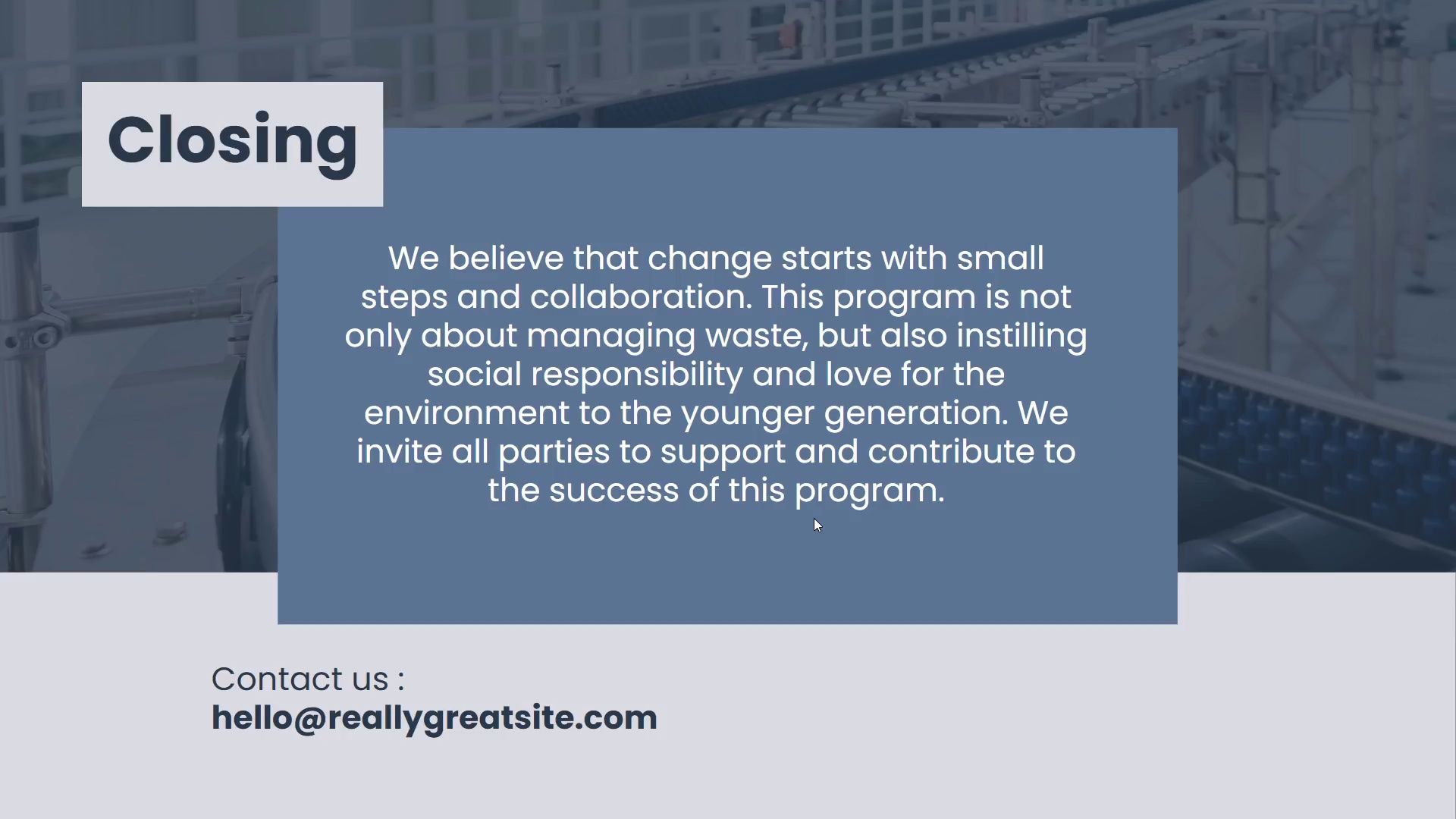 
key(ArrowLeft)
 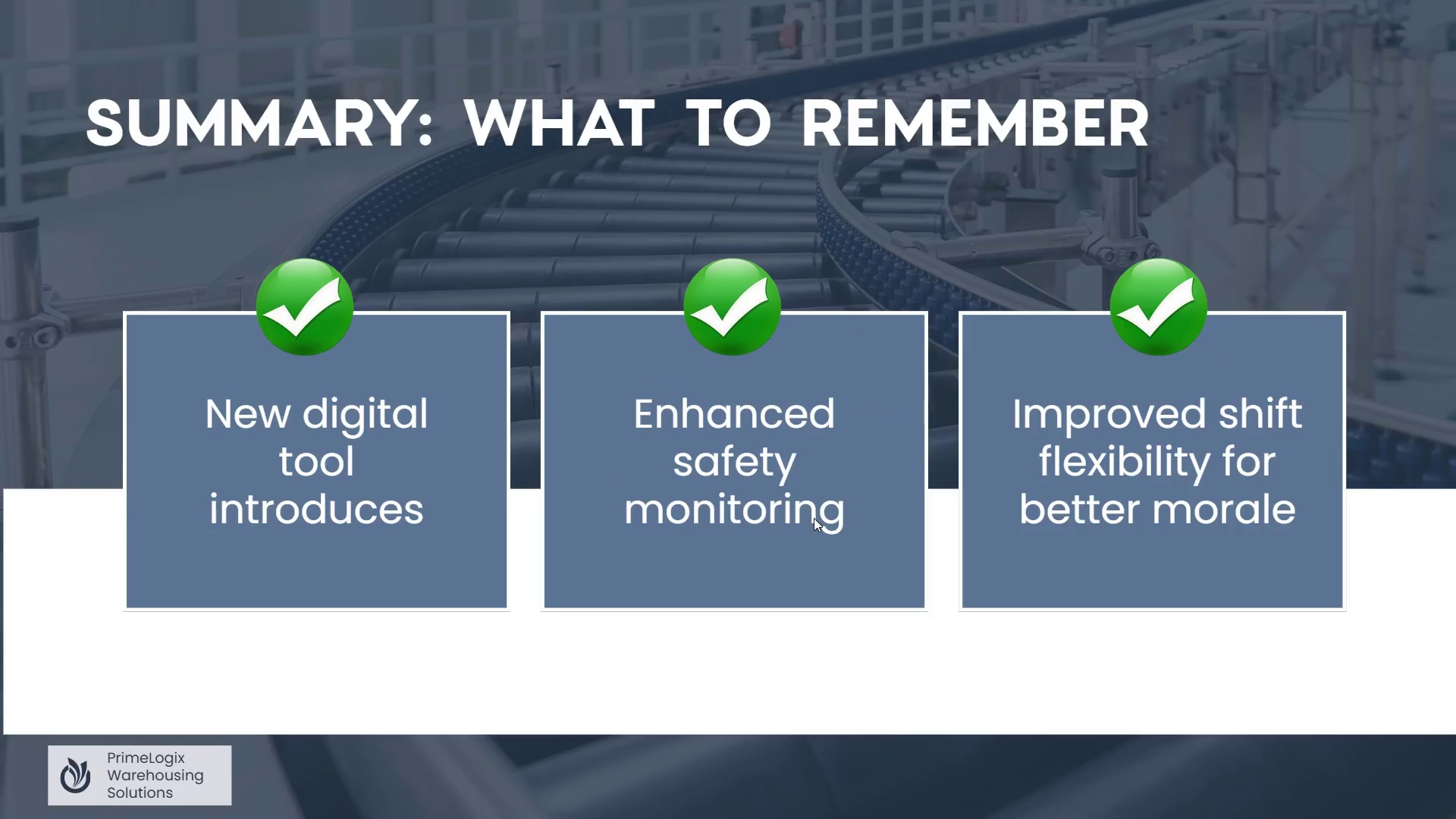 
key(ArrowUp)
 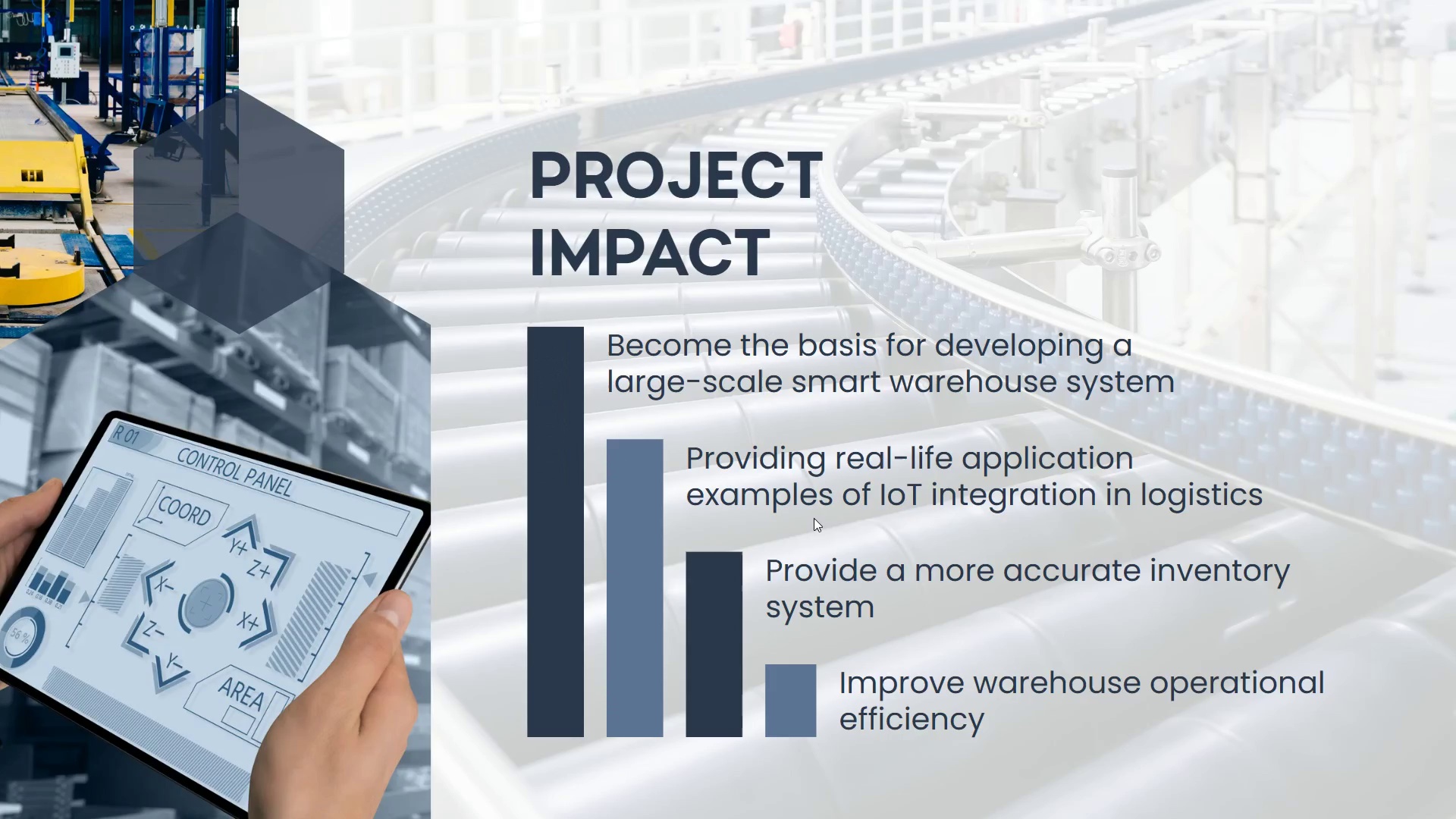 
key(ArrowRight)
 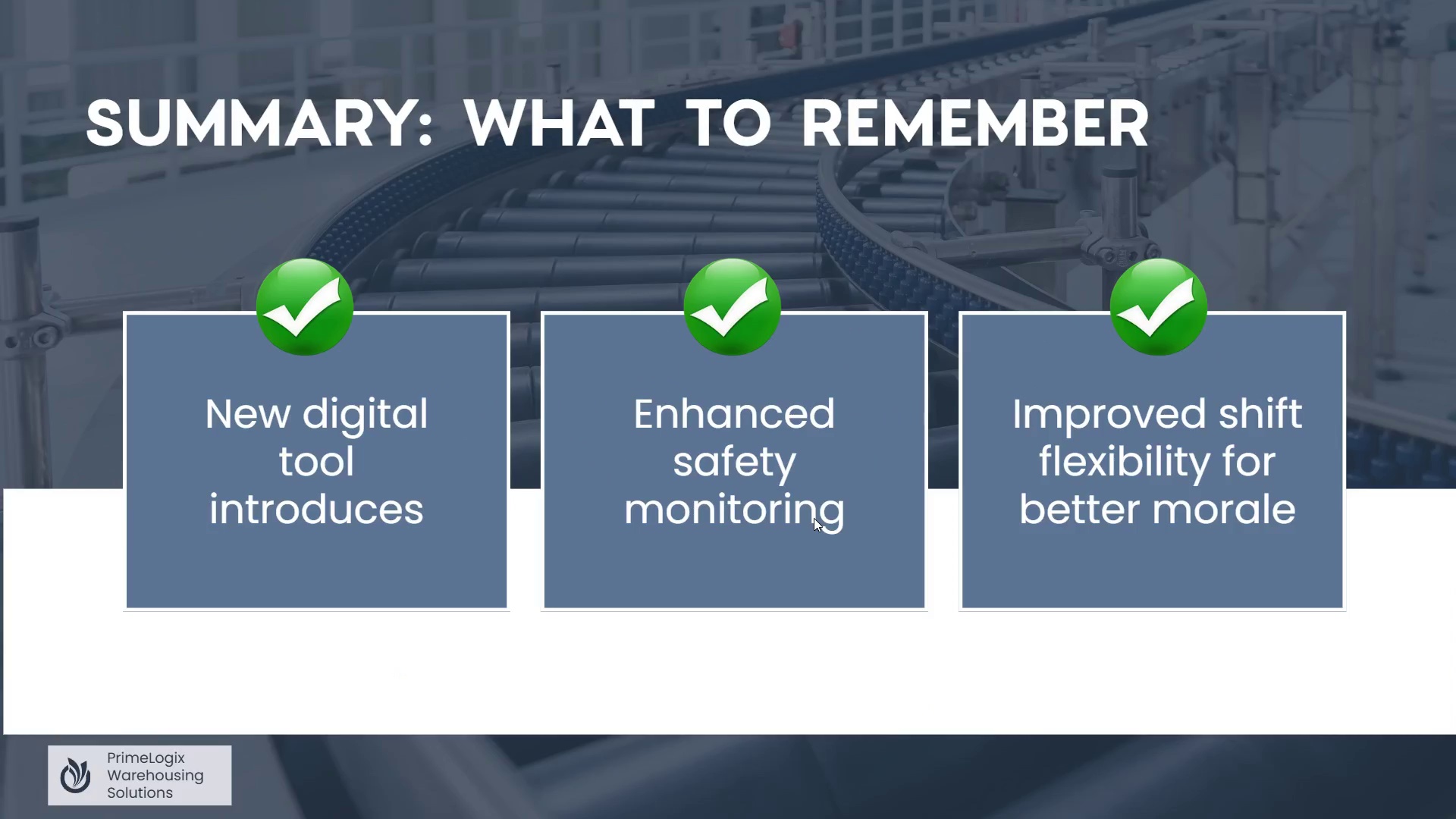 
key(ArrowUp)
 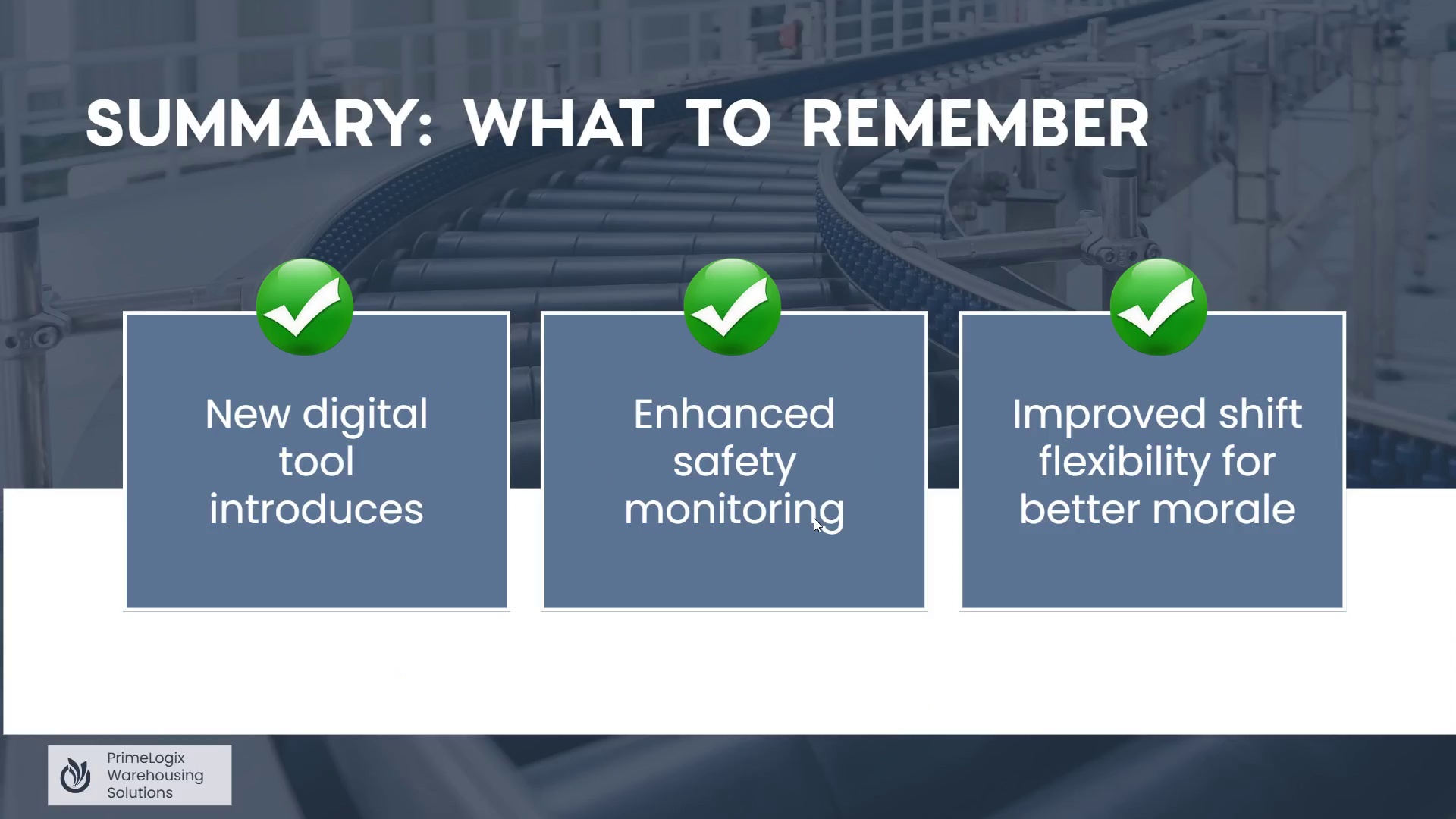 
key(ArrowDown)
 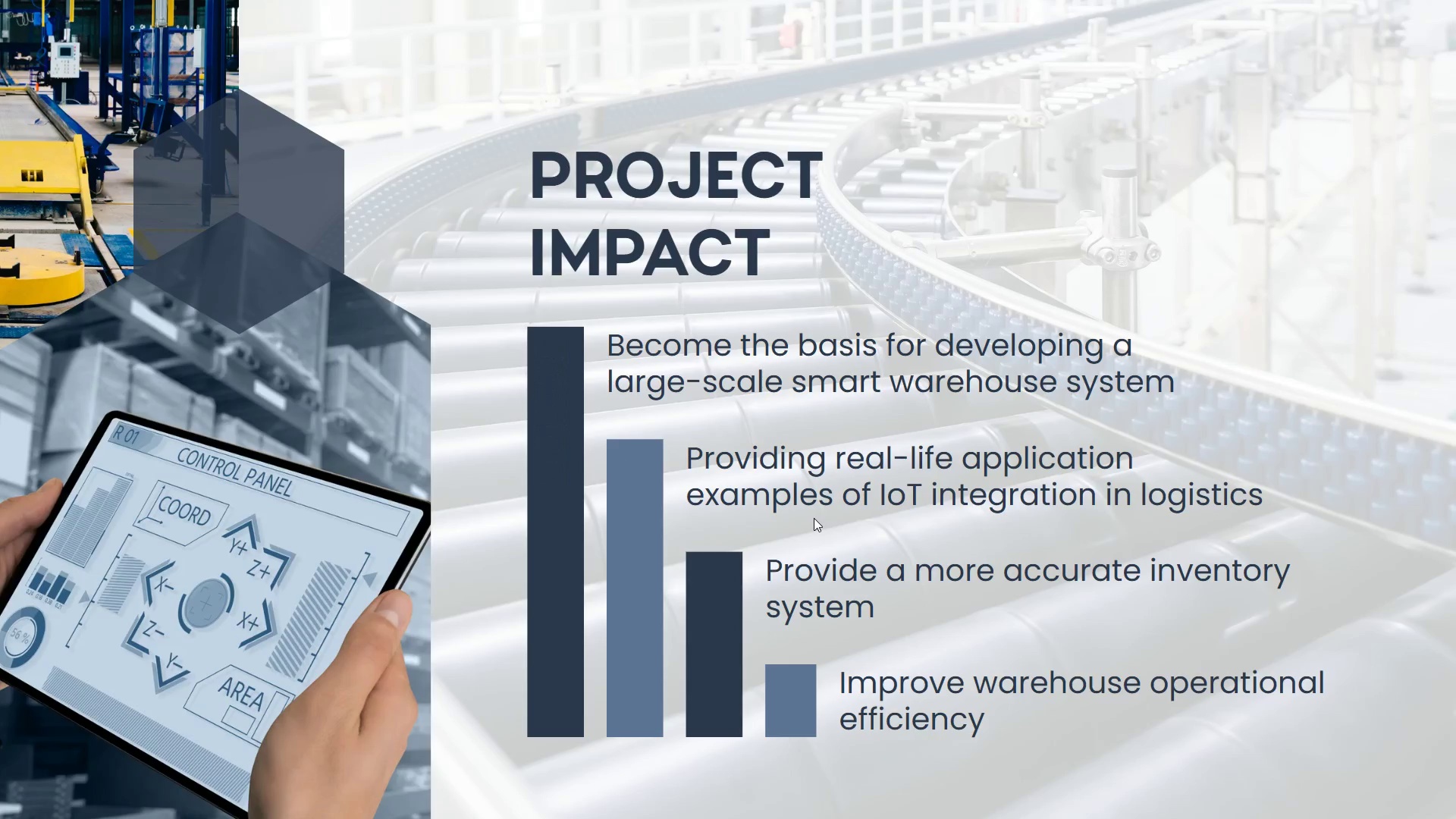 
key(ArrowRight)
 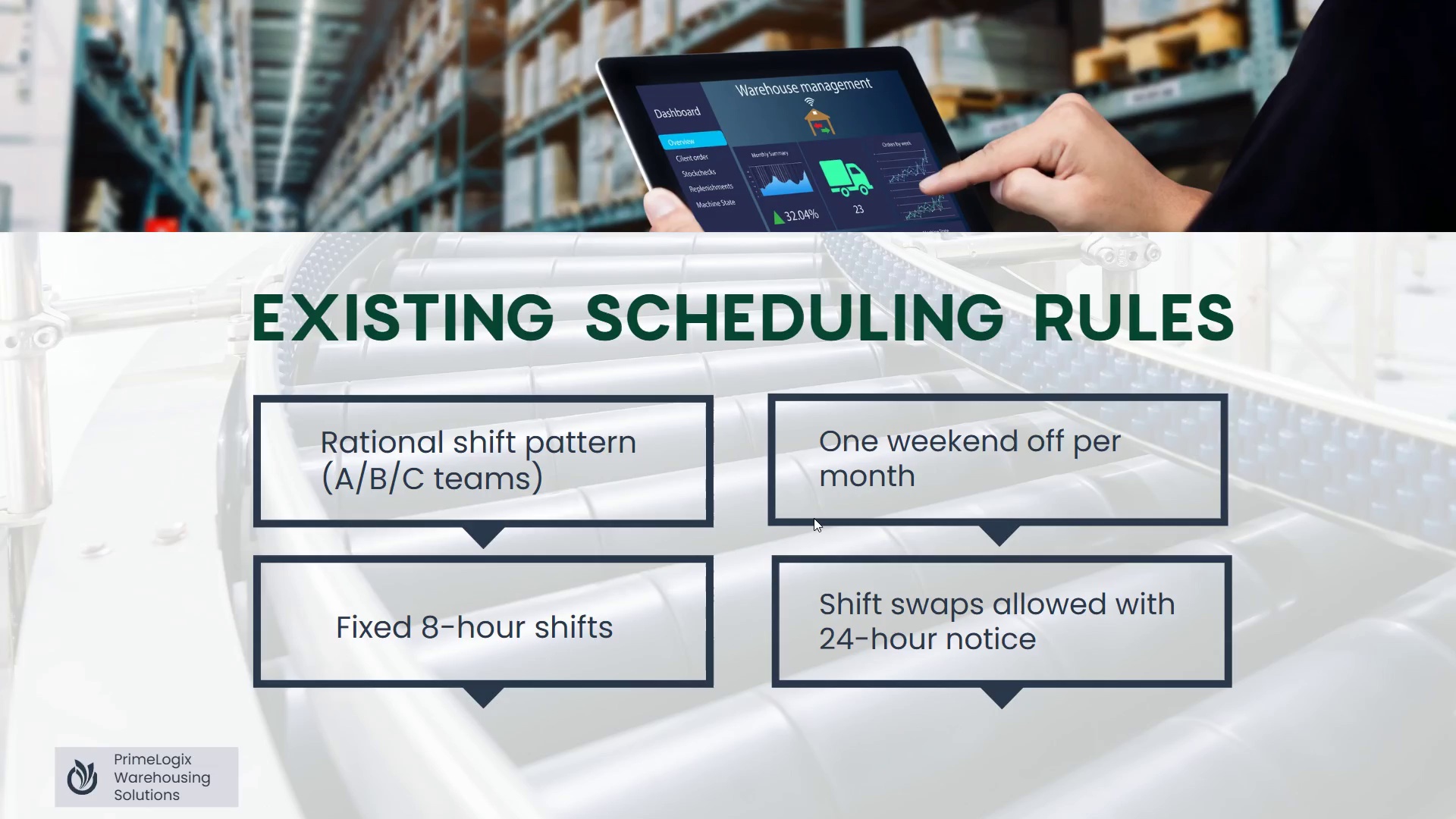 
key(ArrowUp)
 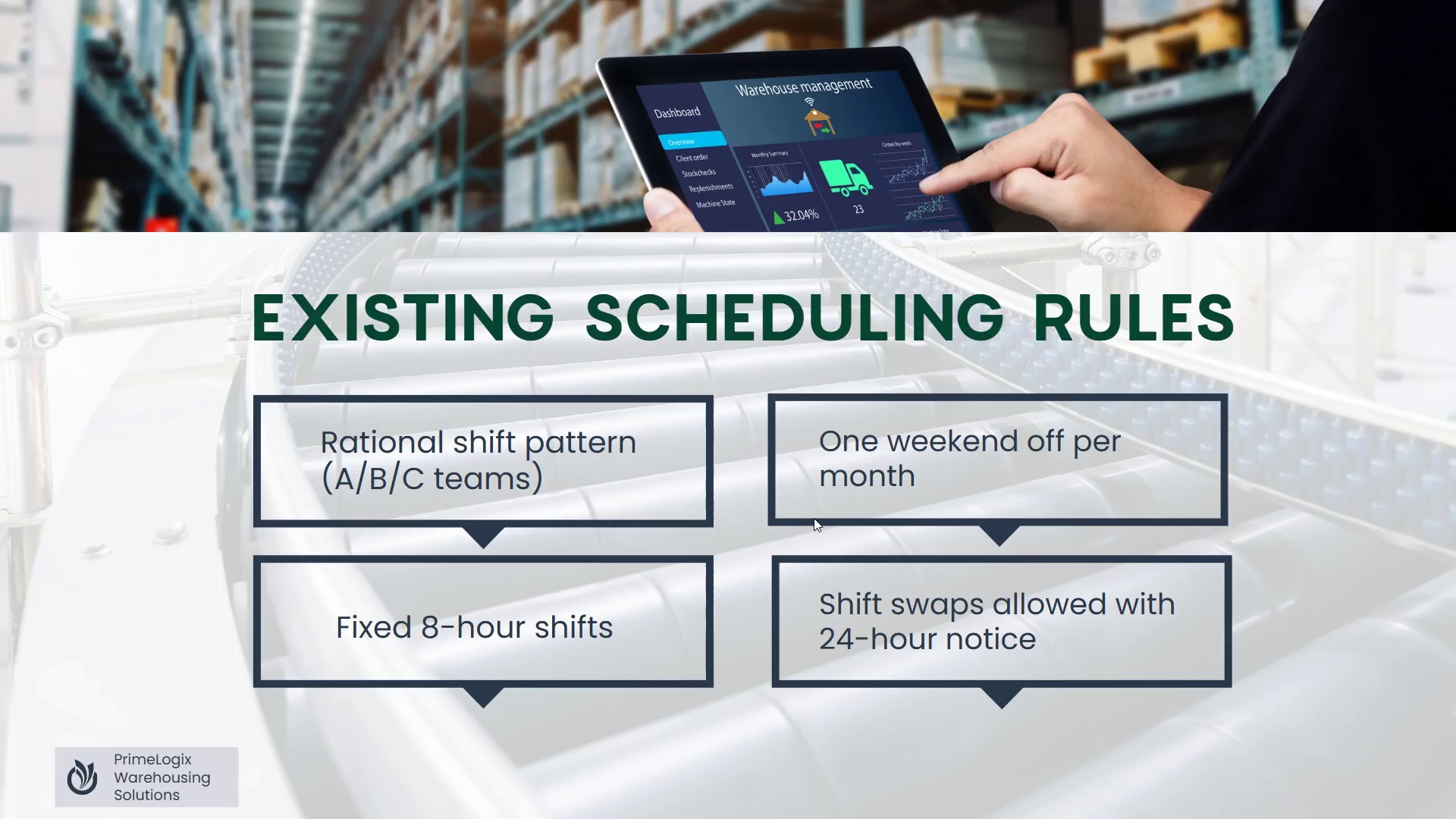 
key(ArrowLeft)
 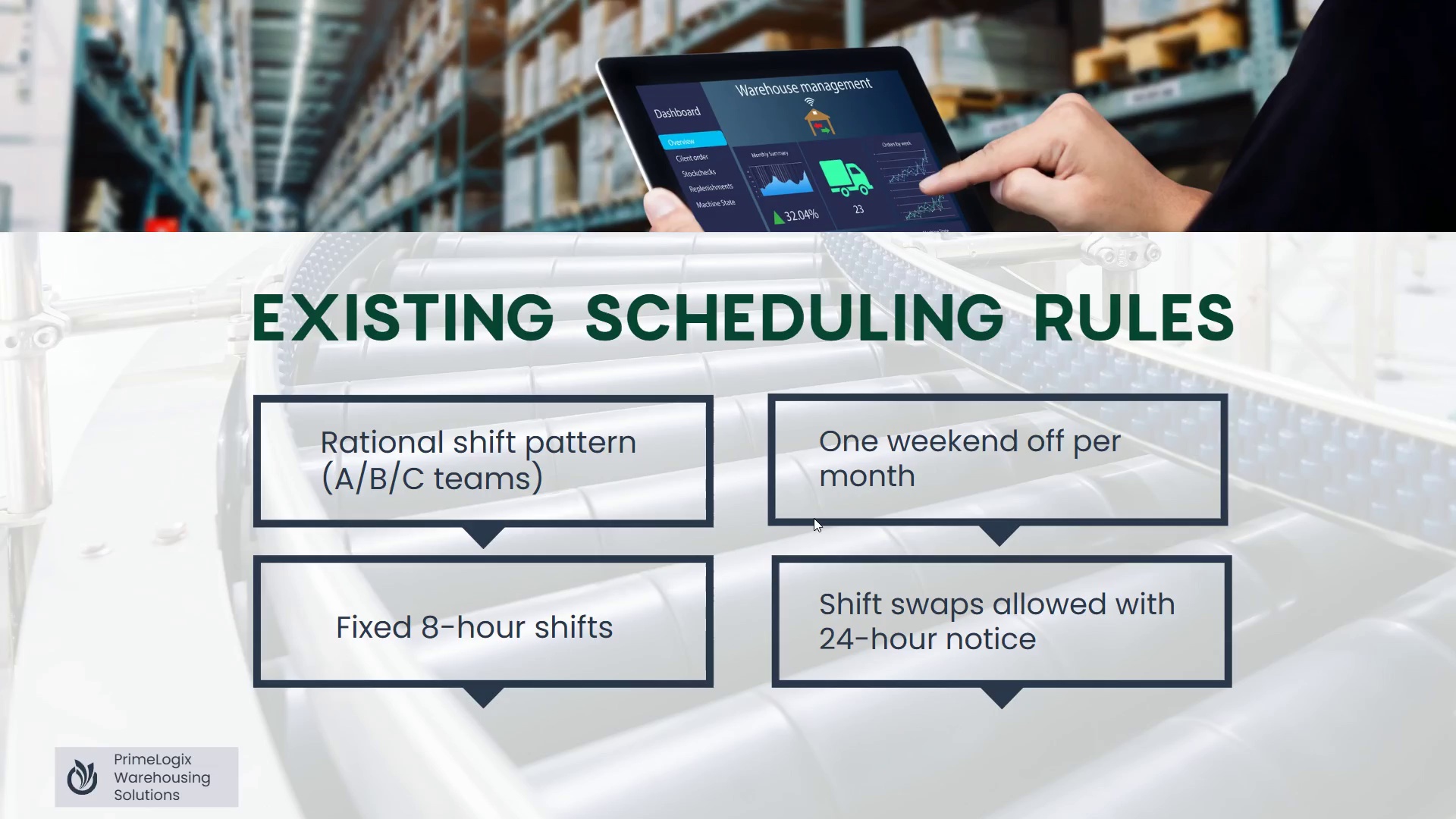 
key(ArrowDown)
 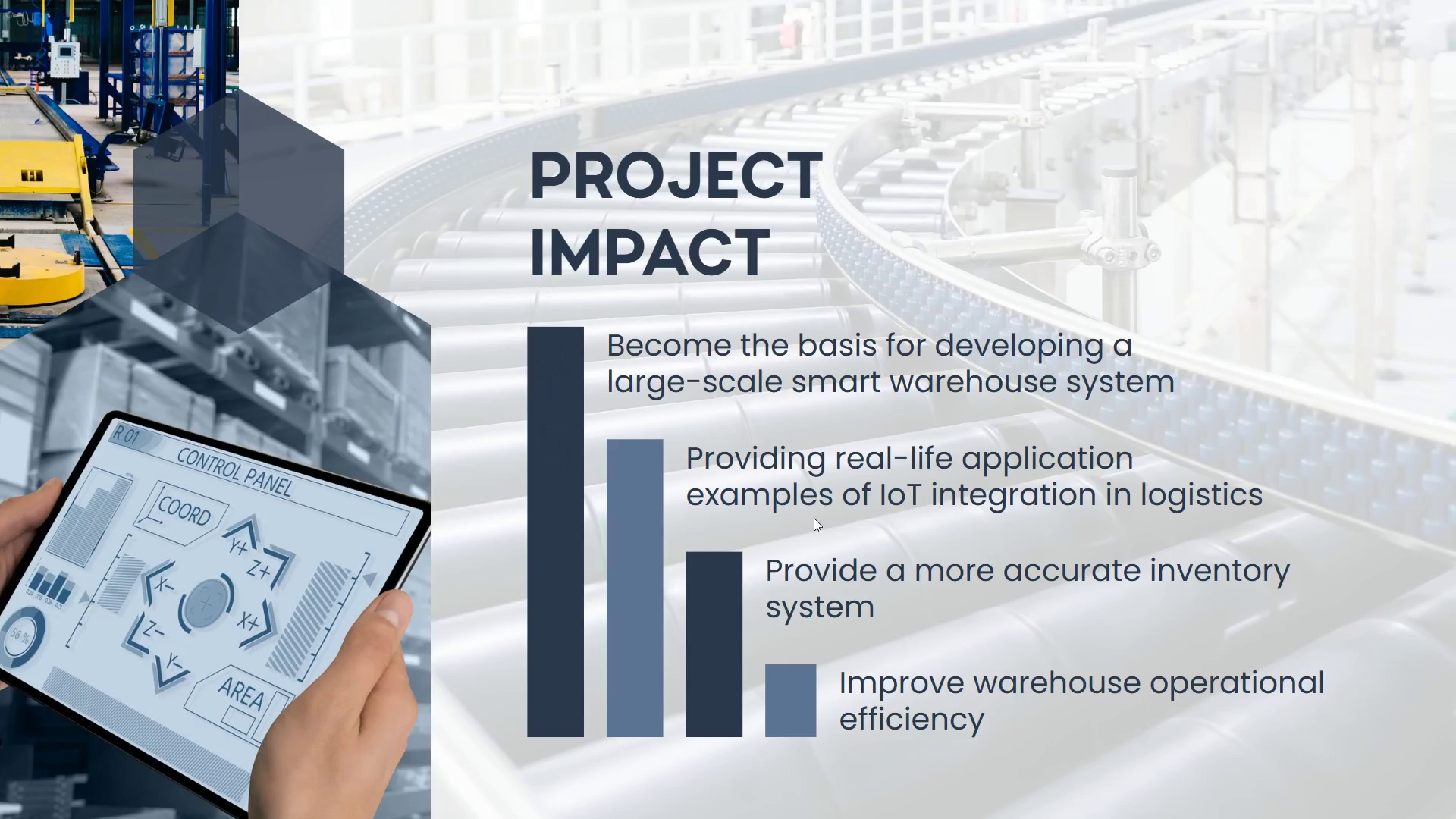 
key(ArrowLeft)
 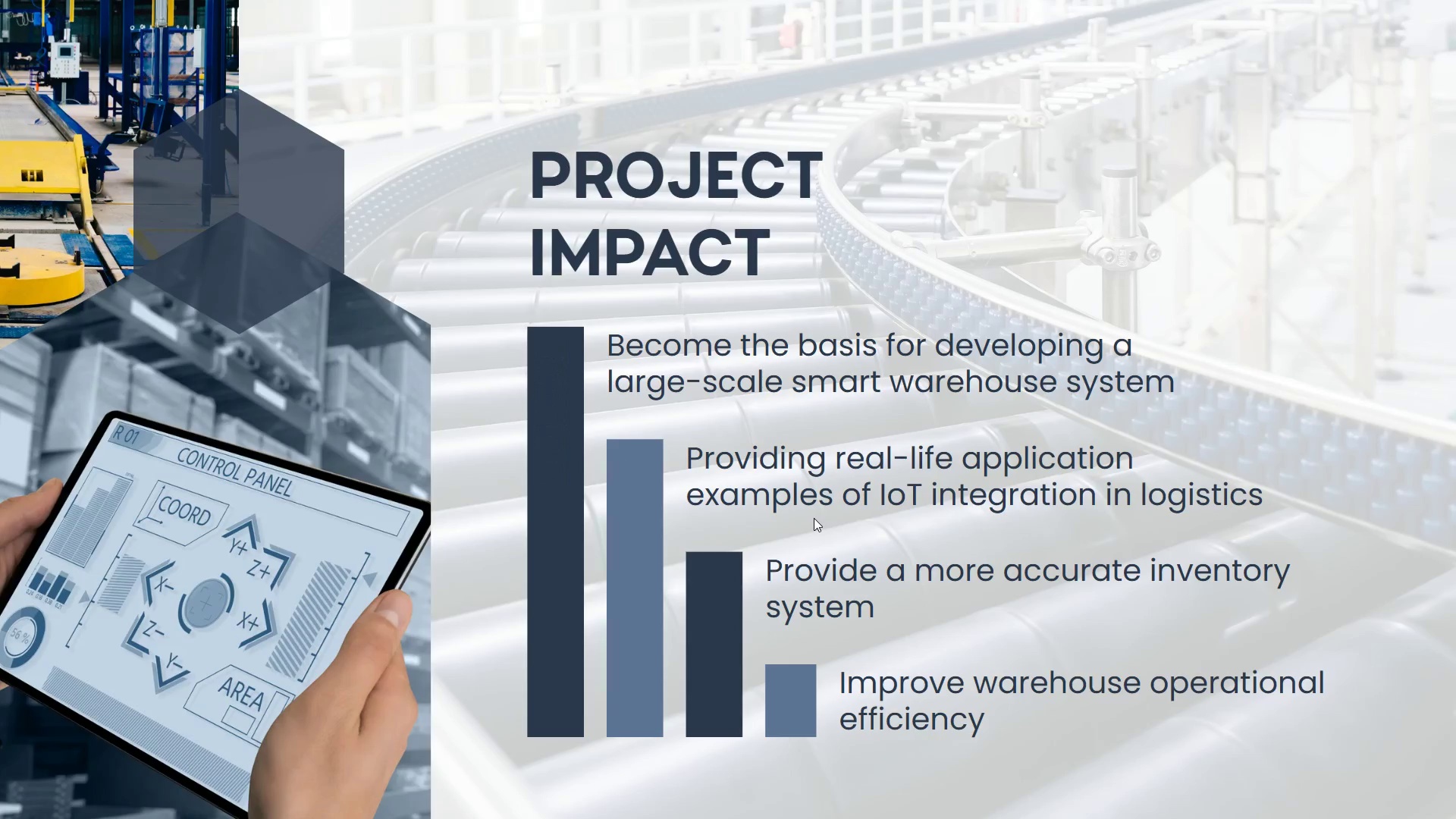 
key(ArrowUp)
 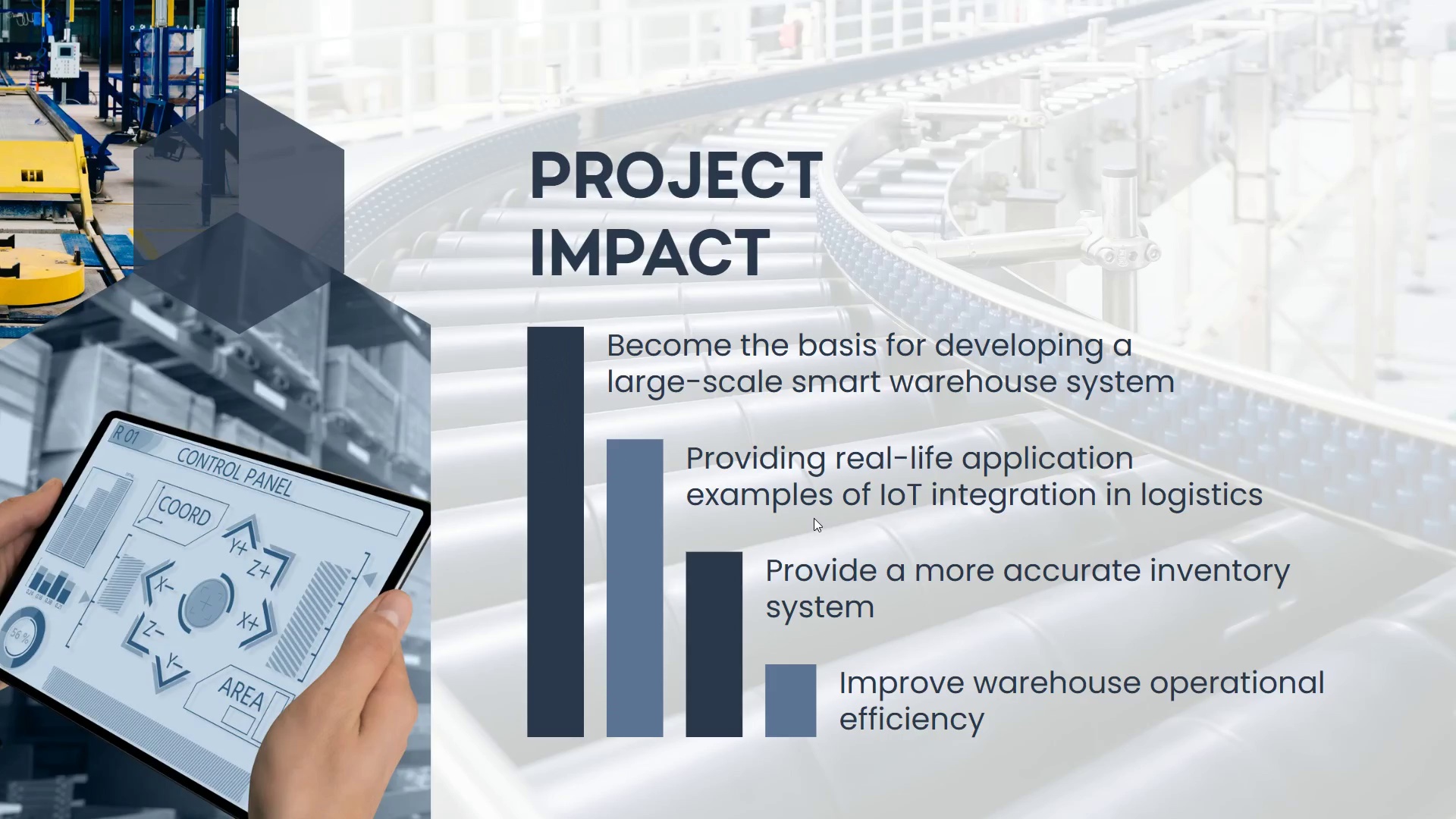 
key(ArrowDown)
 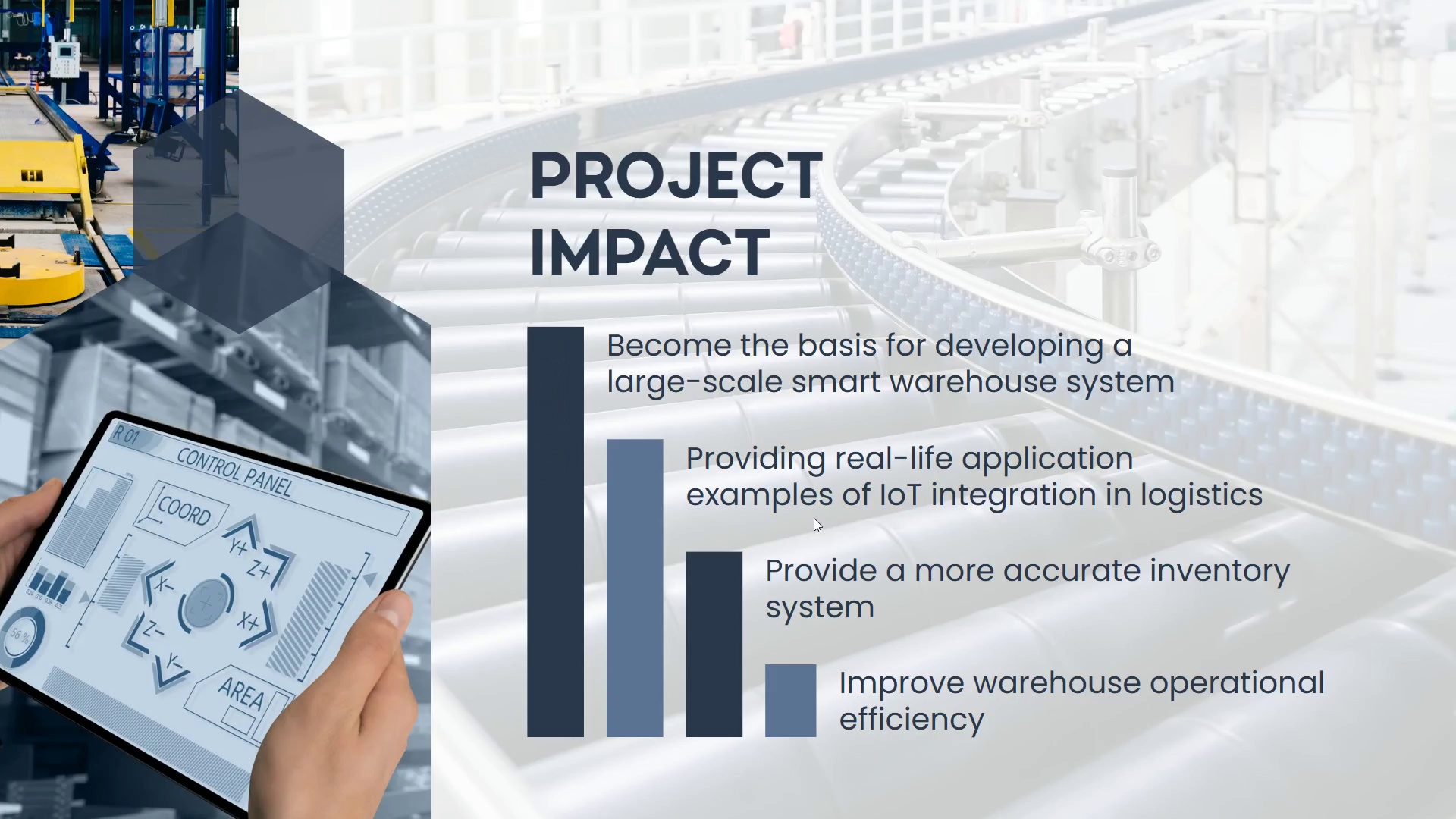 
key(ArrowRight)
 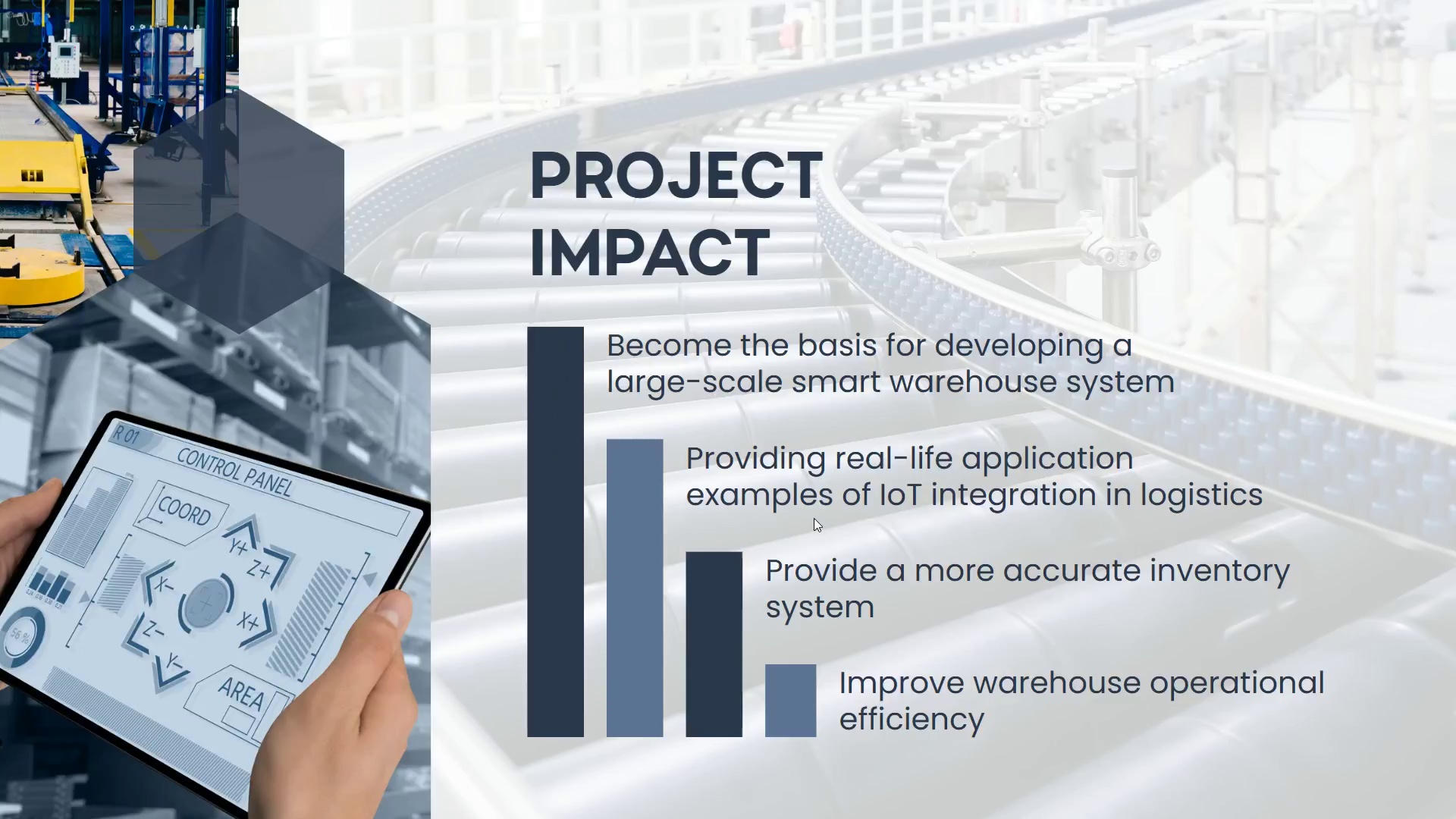 
key(ArrowDown)
 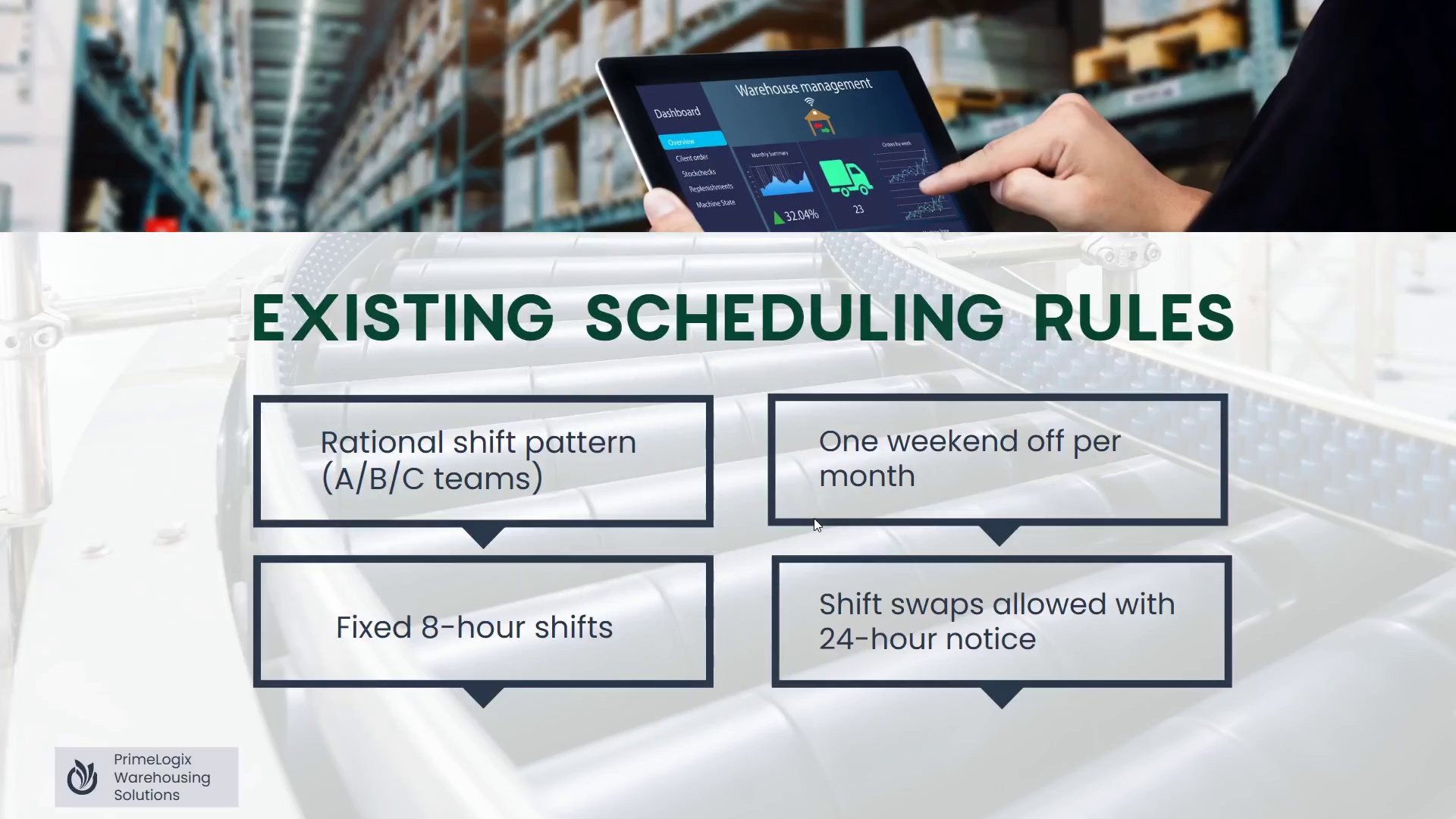 
key(ArrowRight)
 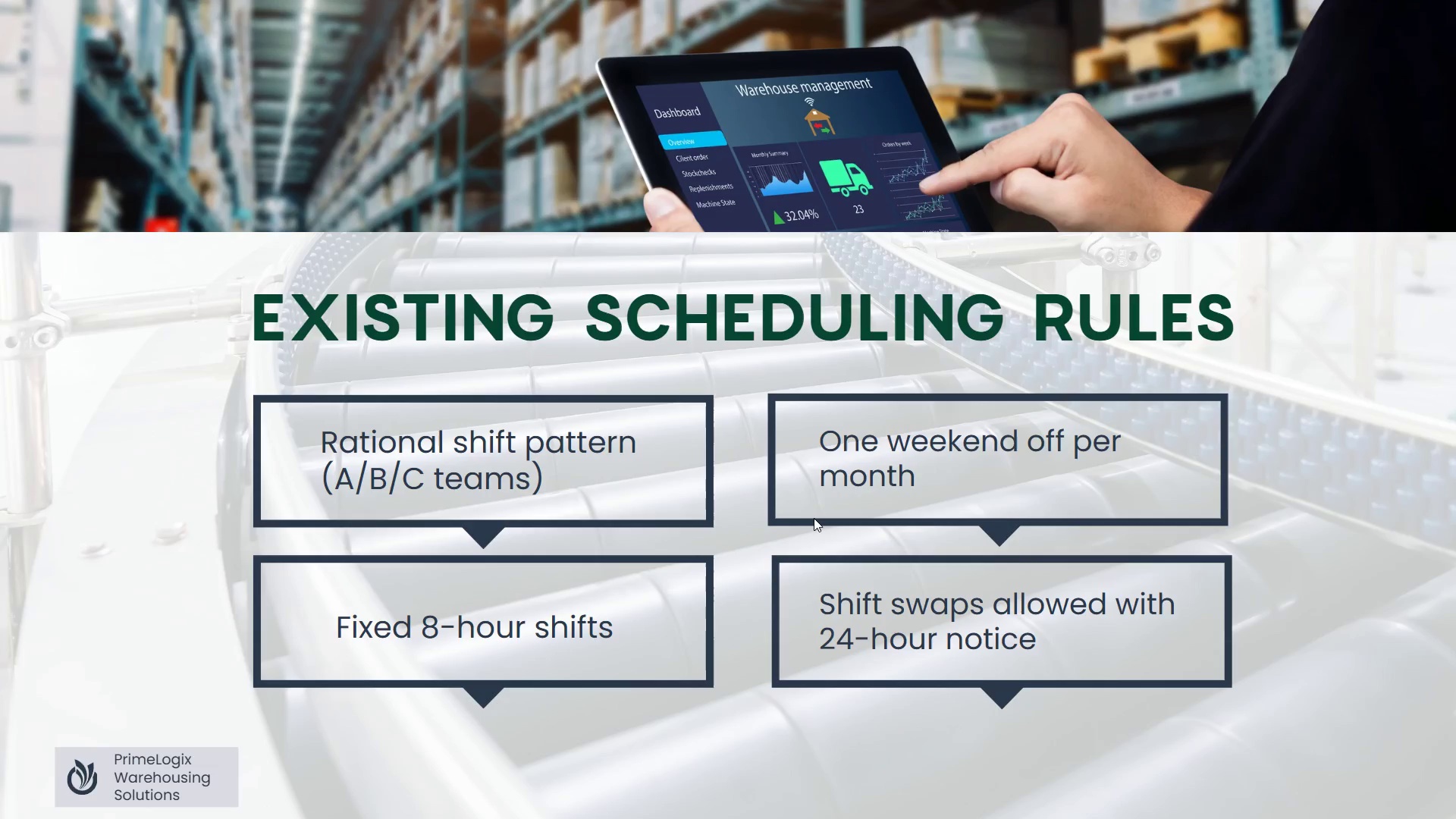 
key(ArrowUp)
 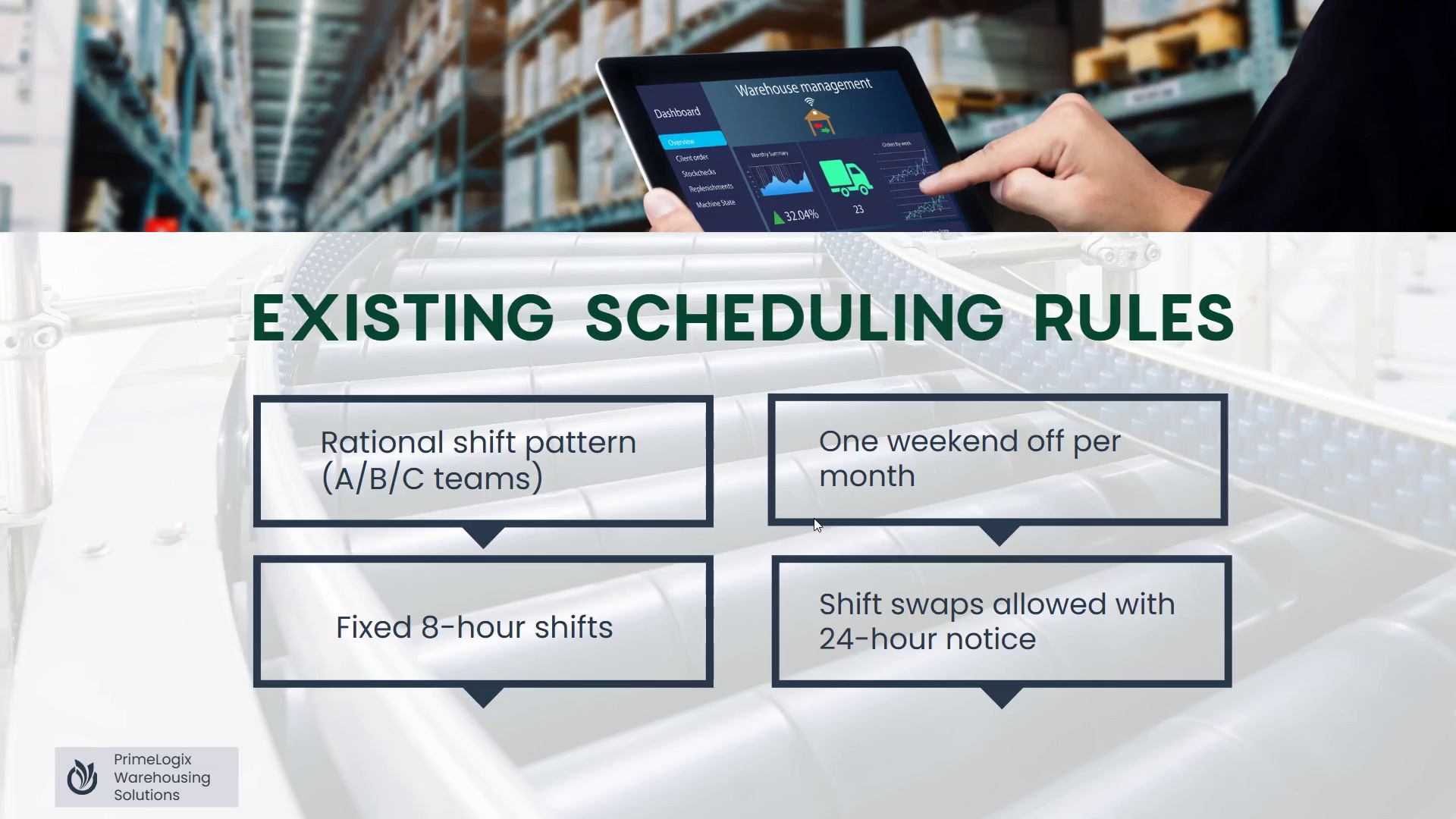 
key(ArrowLeft)
 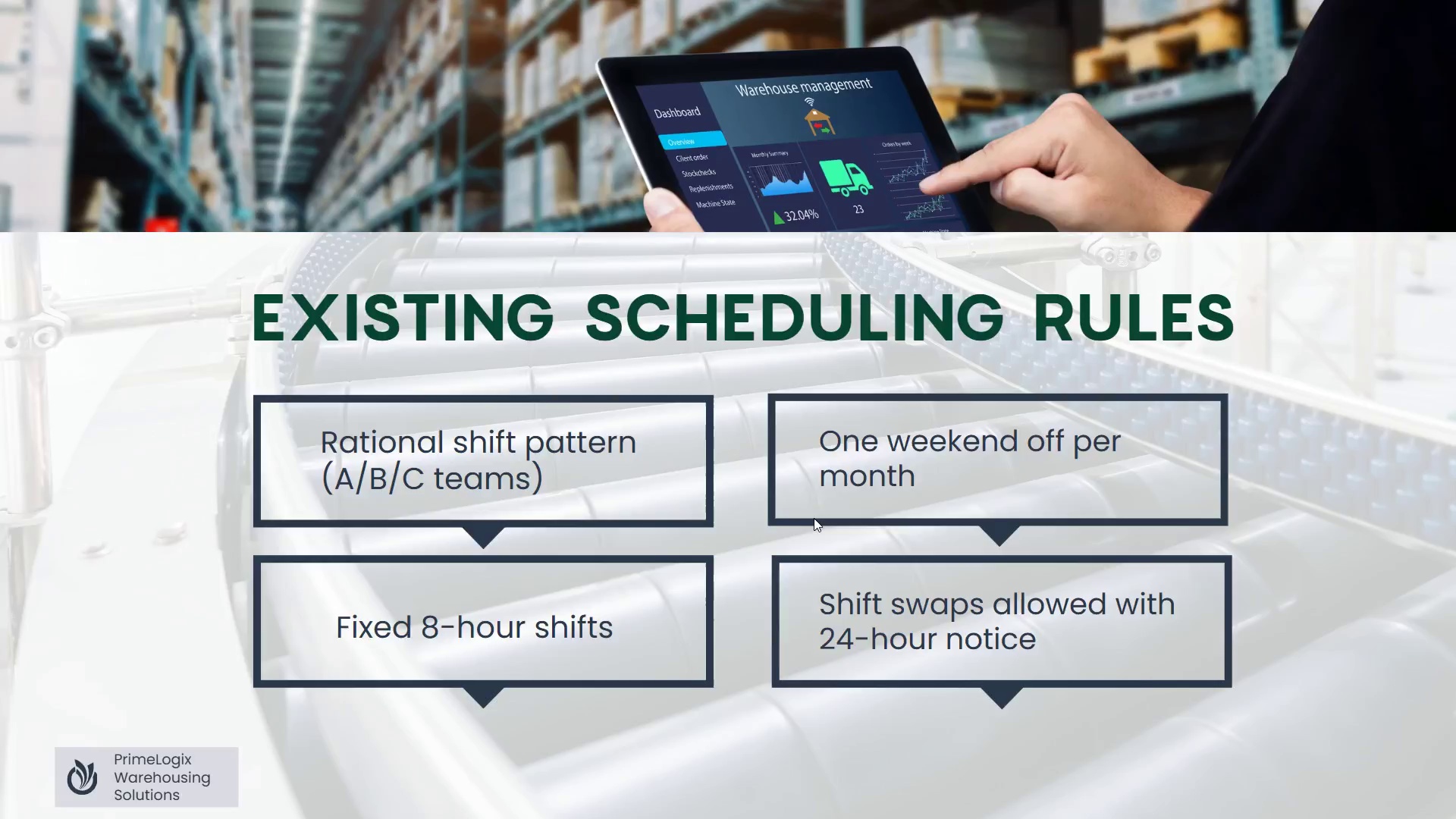 
key(ArrowDown)
 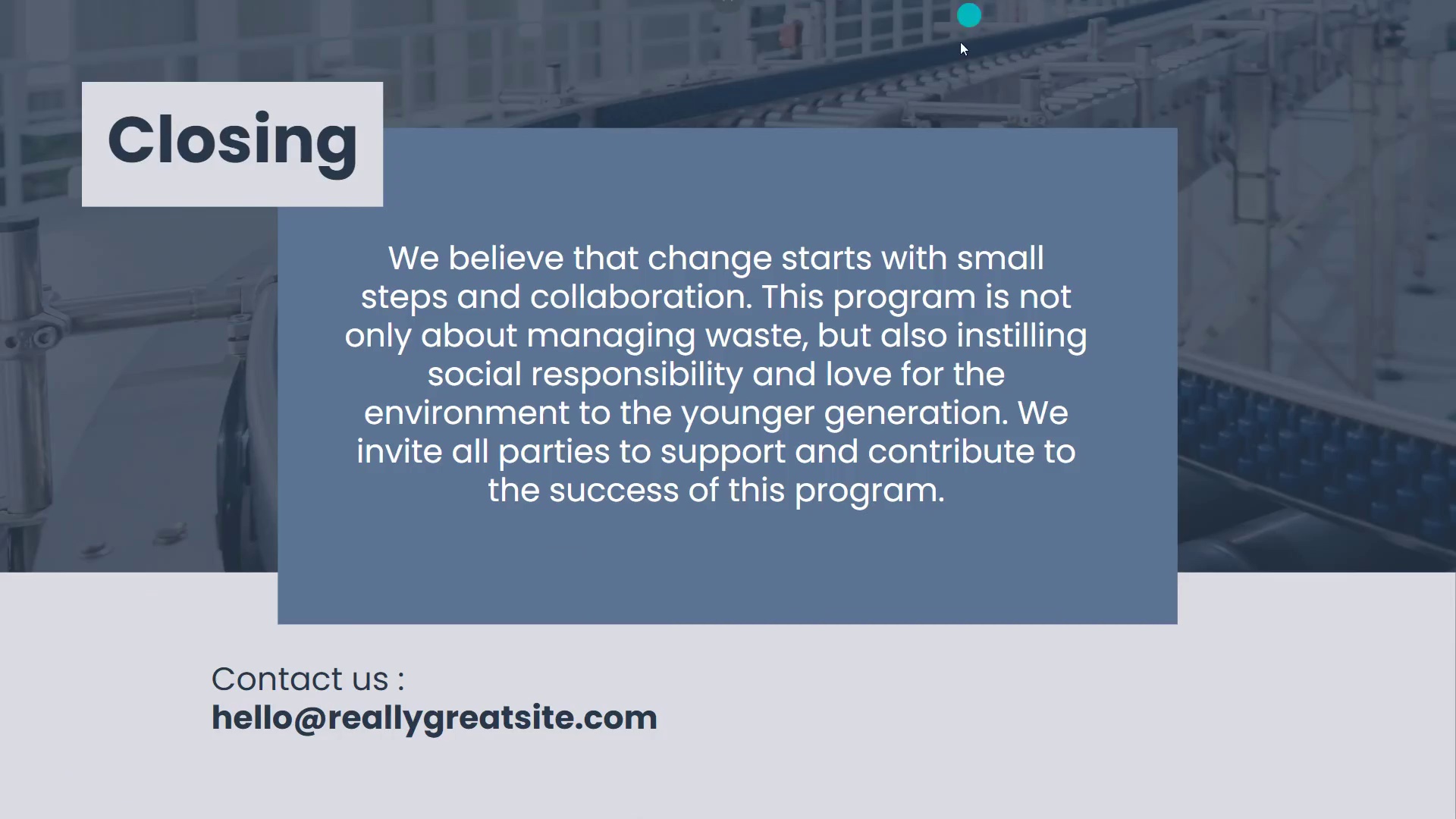 
key(ArrowRight)
 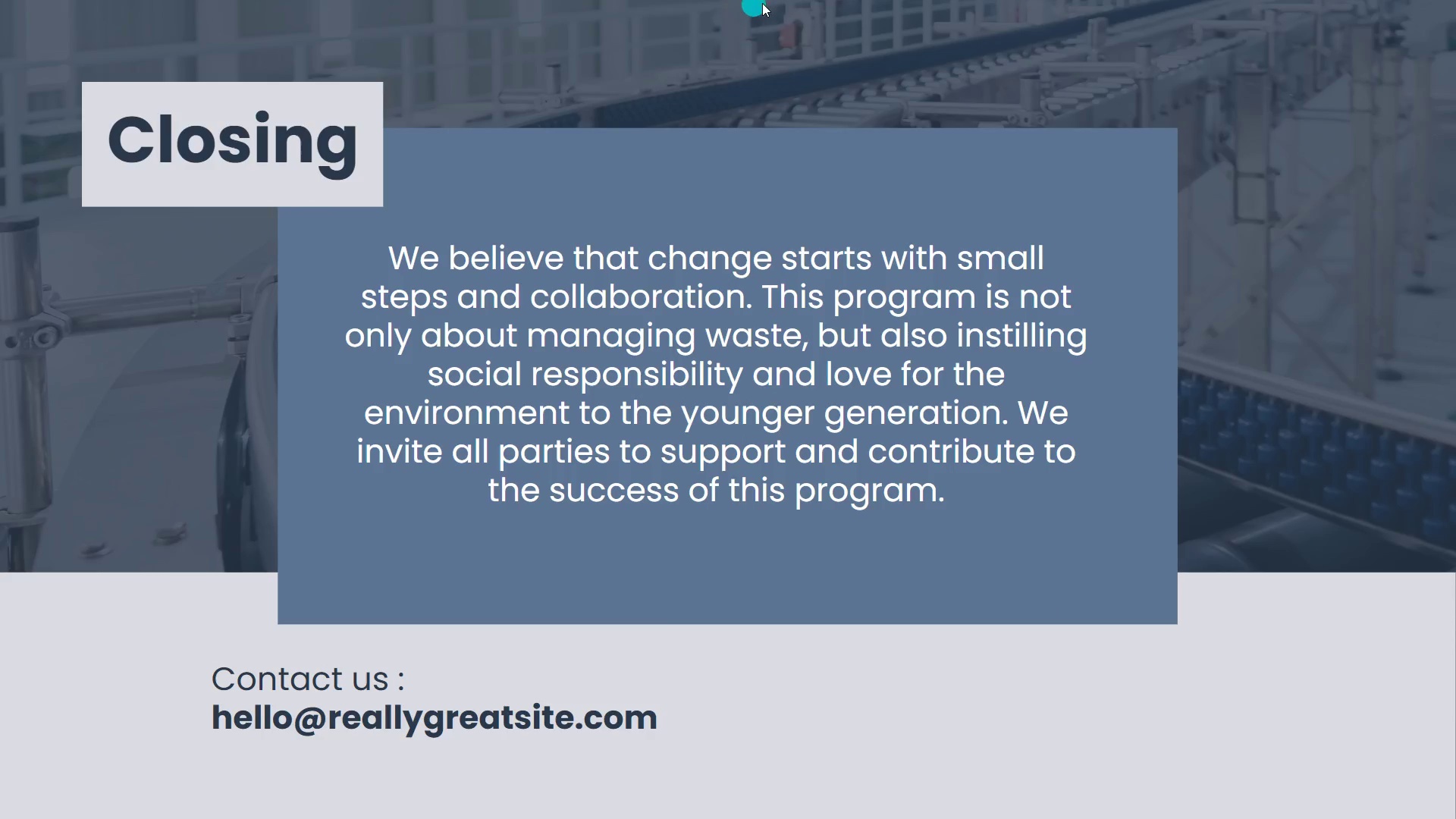 
wait(8.56)
 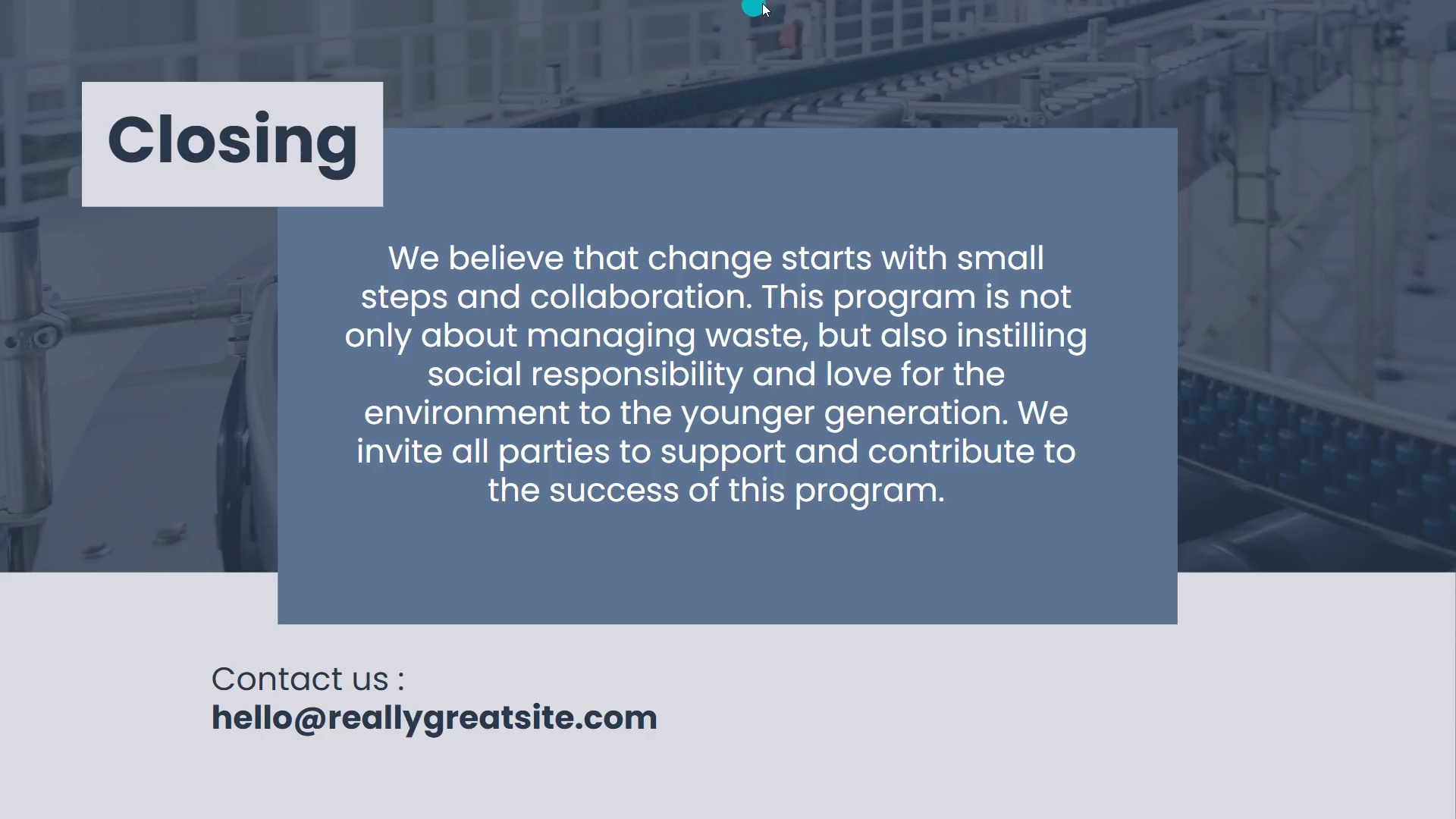 
left_click([36, 792])
 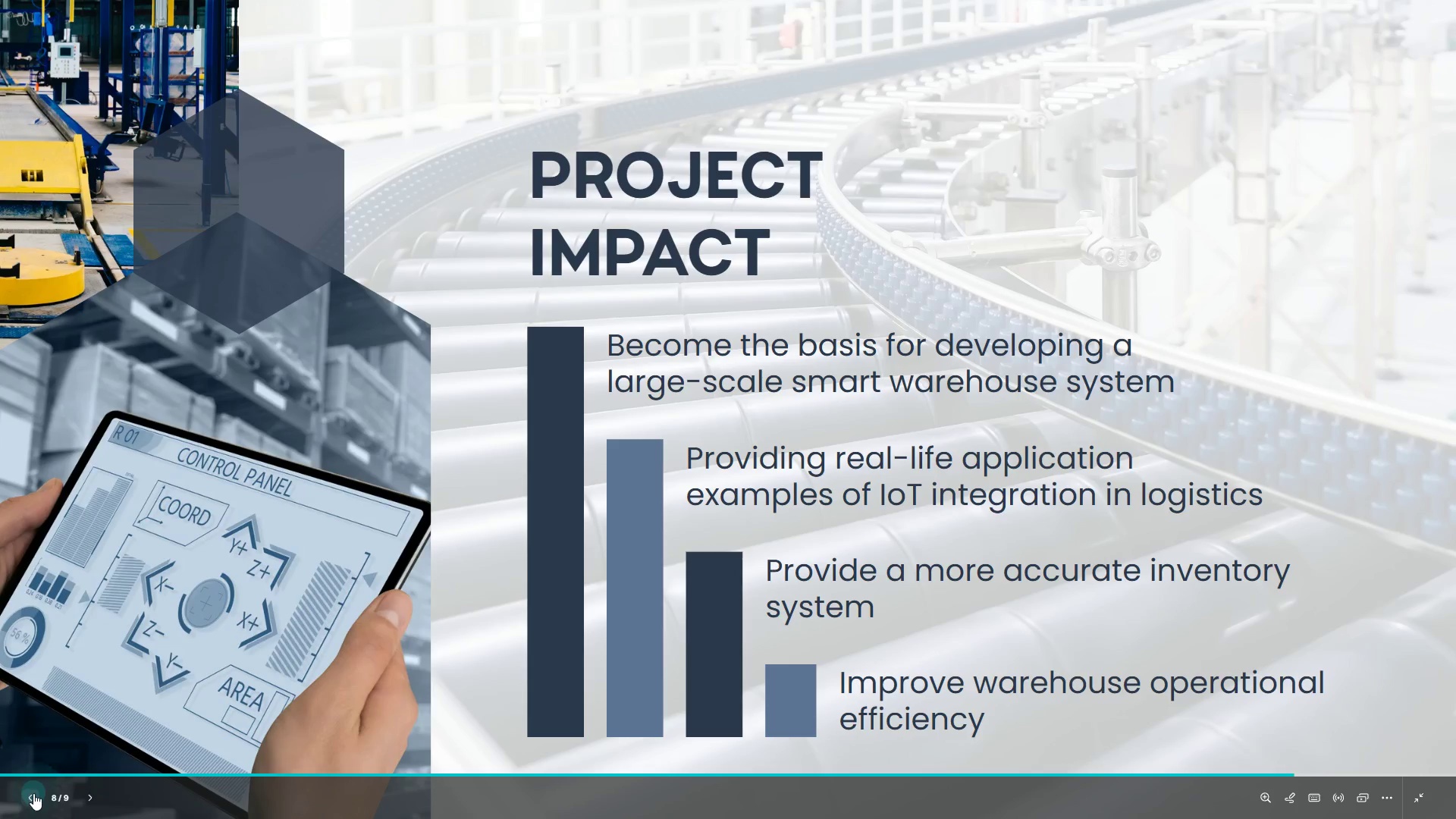 
left_click([33, 793])
 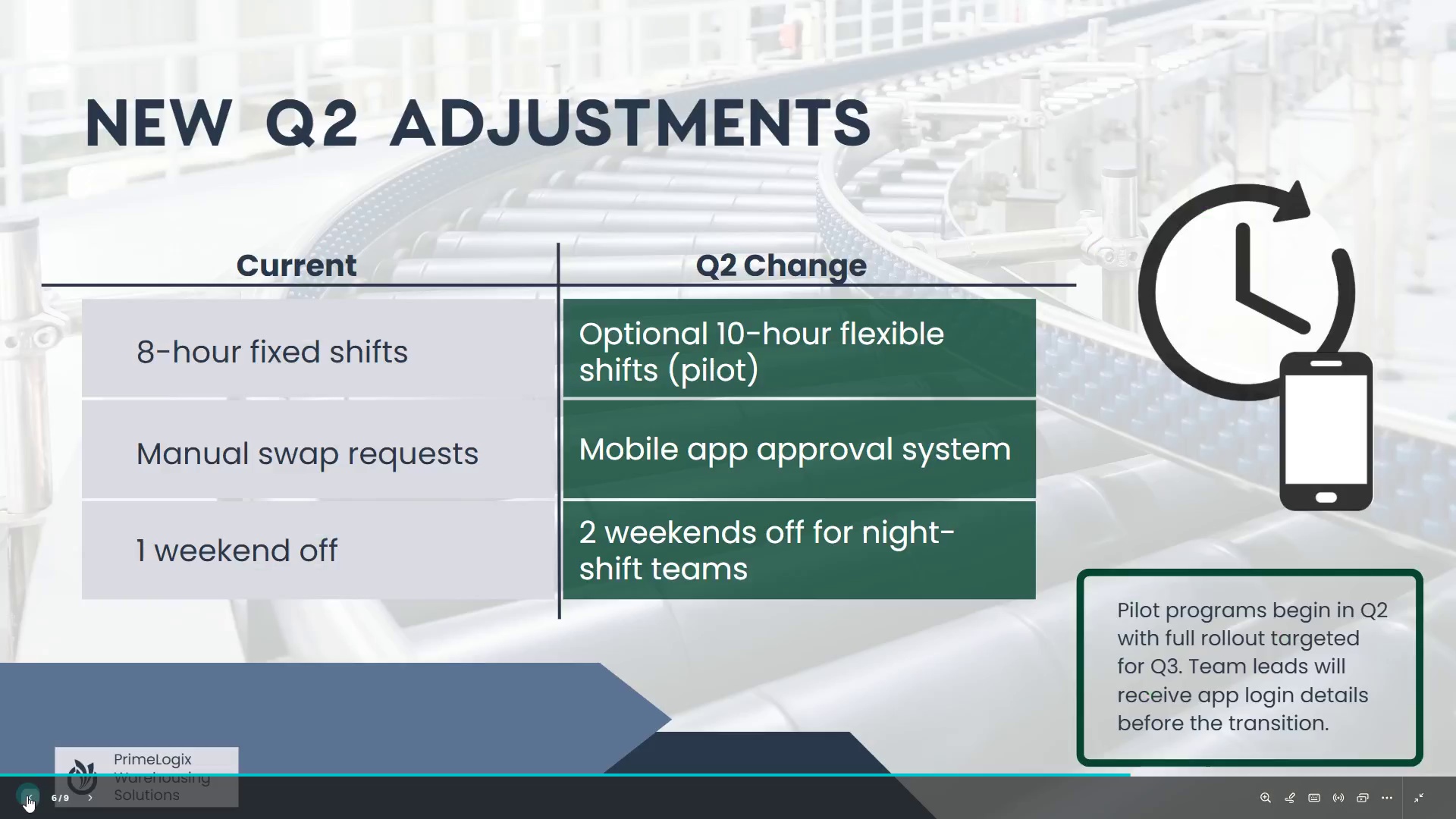 
double_click([27, 795])
 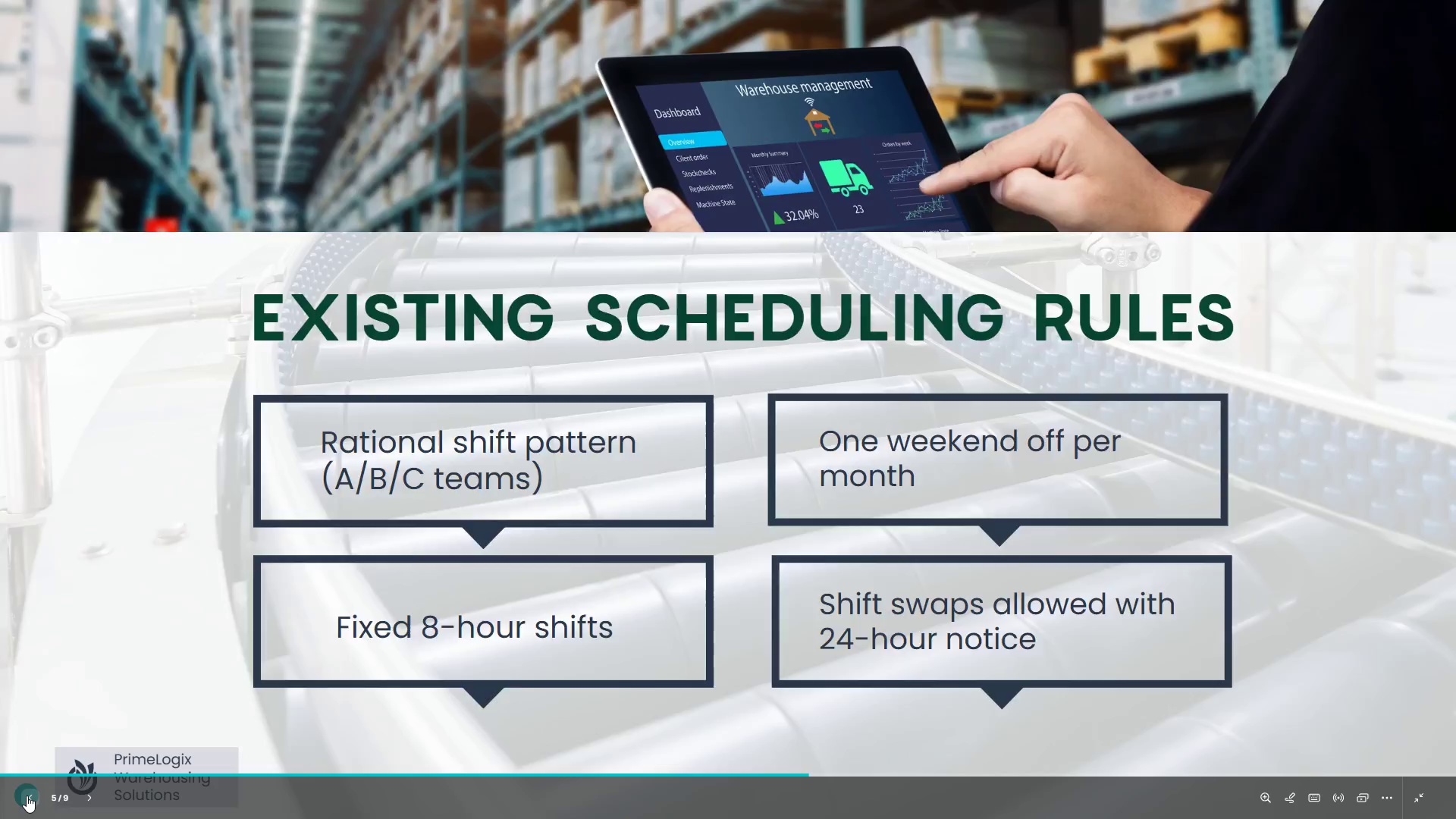 
double_click([27, 795])
 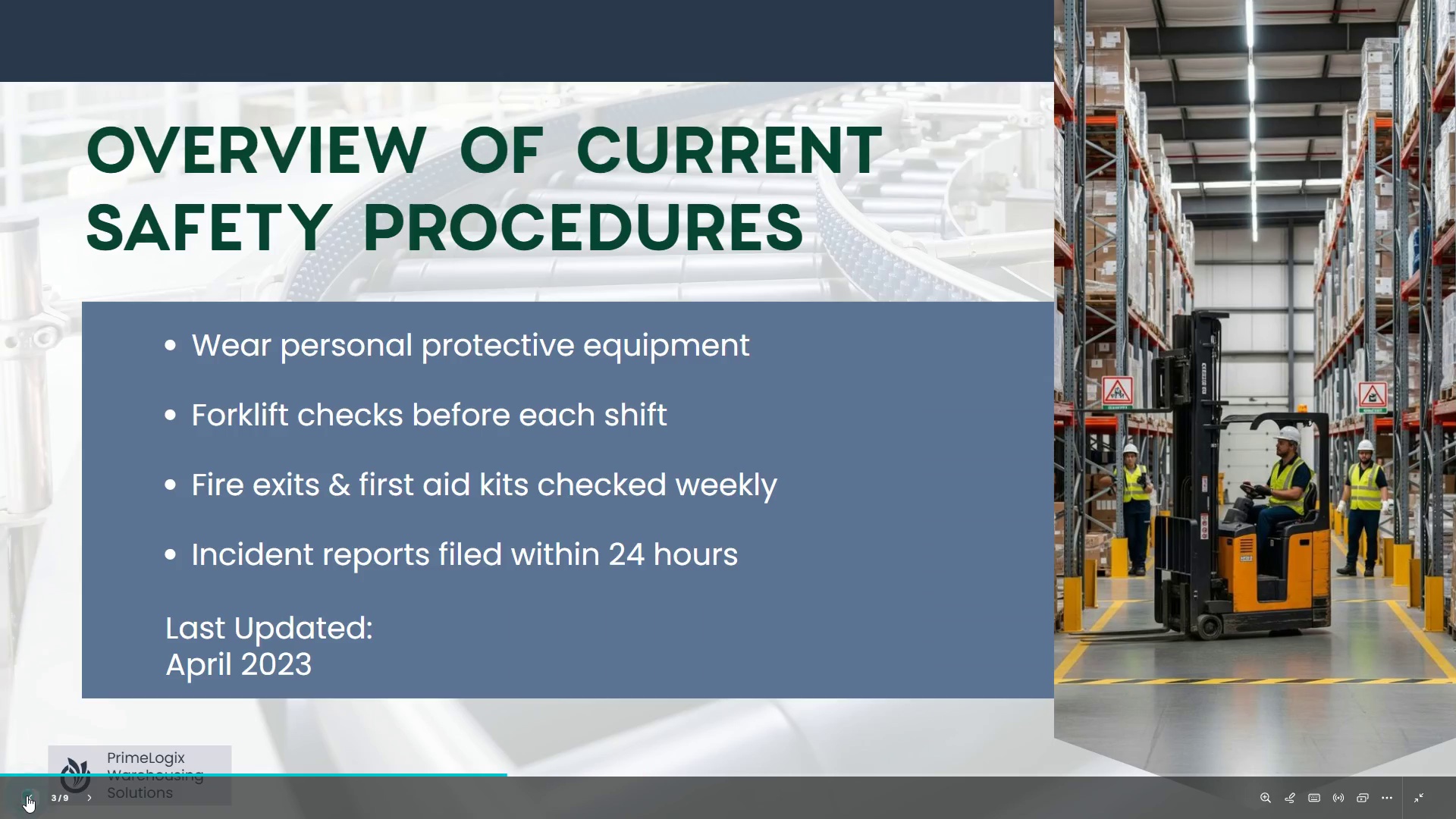 
triple_click([27, 795])
 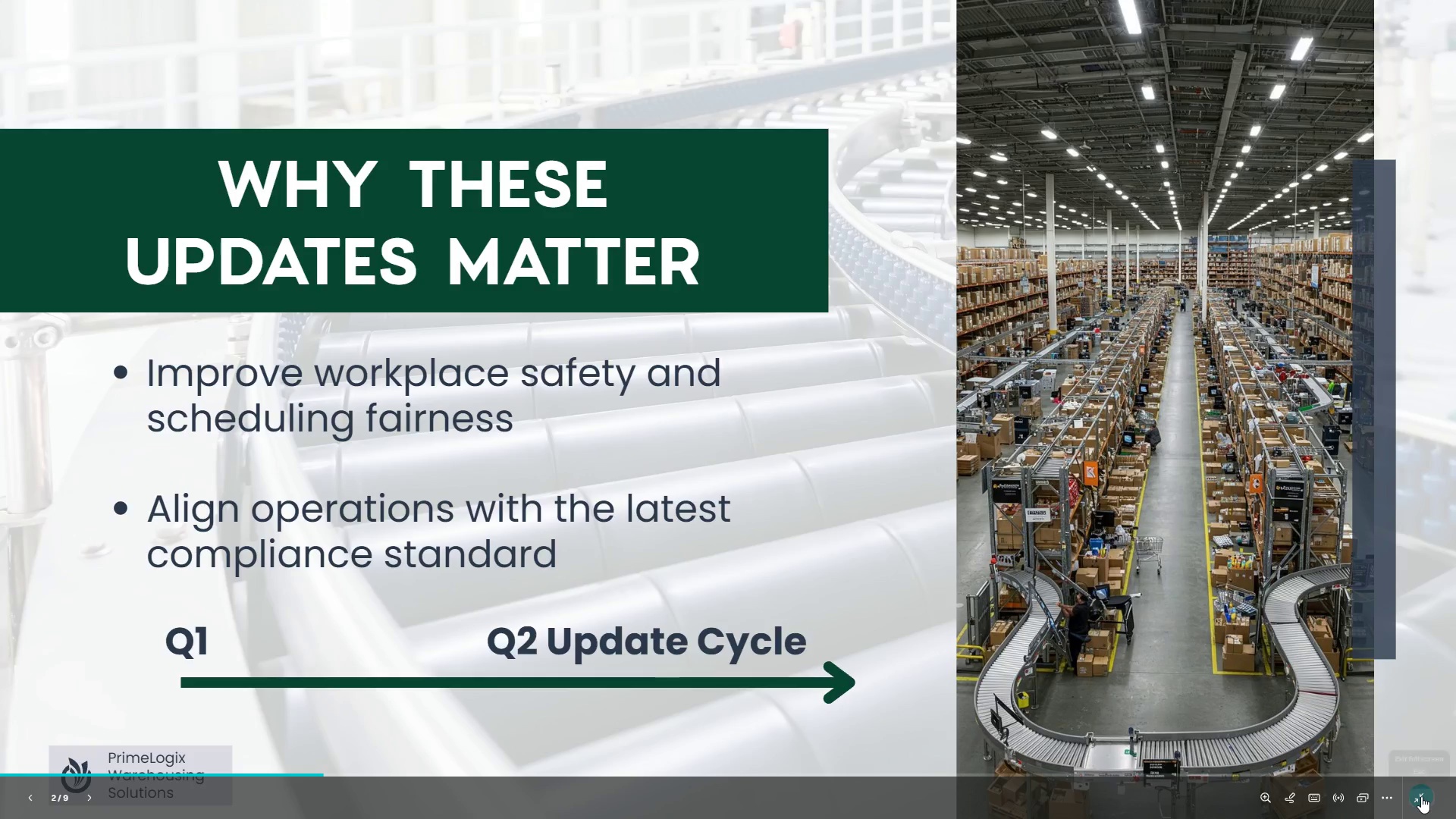 
left_click([1421, 796])
 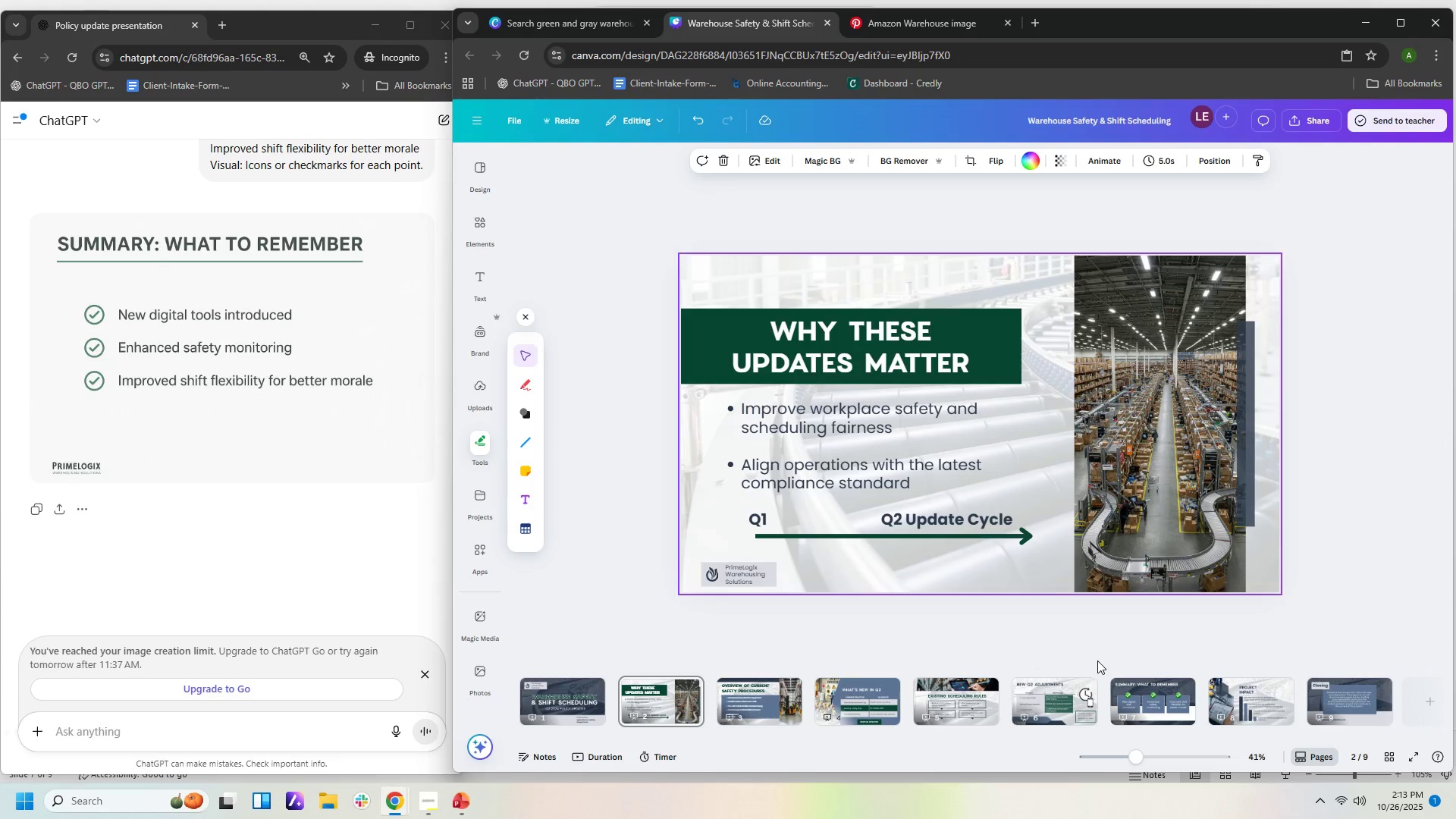 
wait(49.5)
 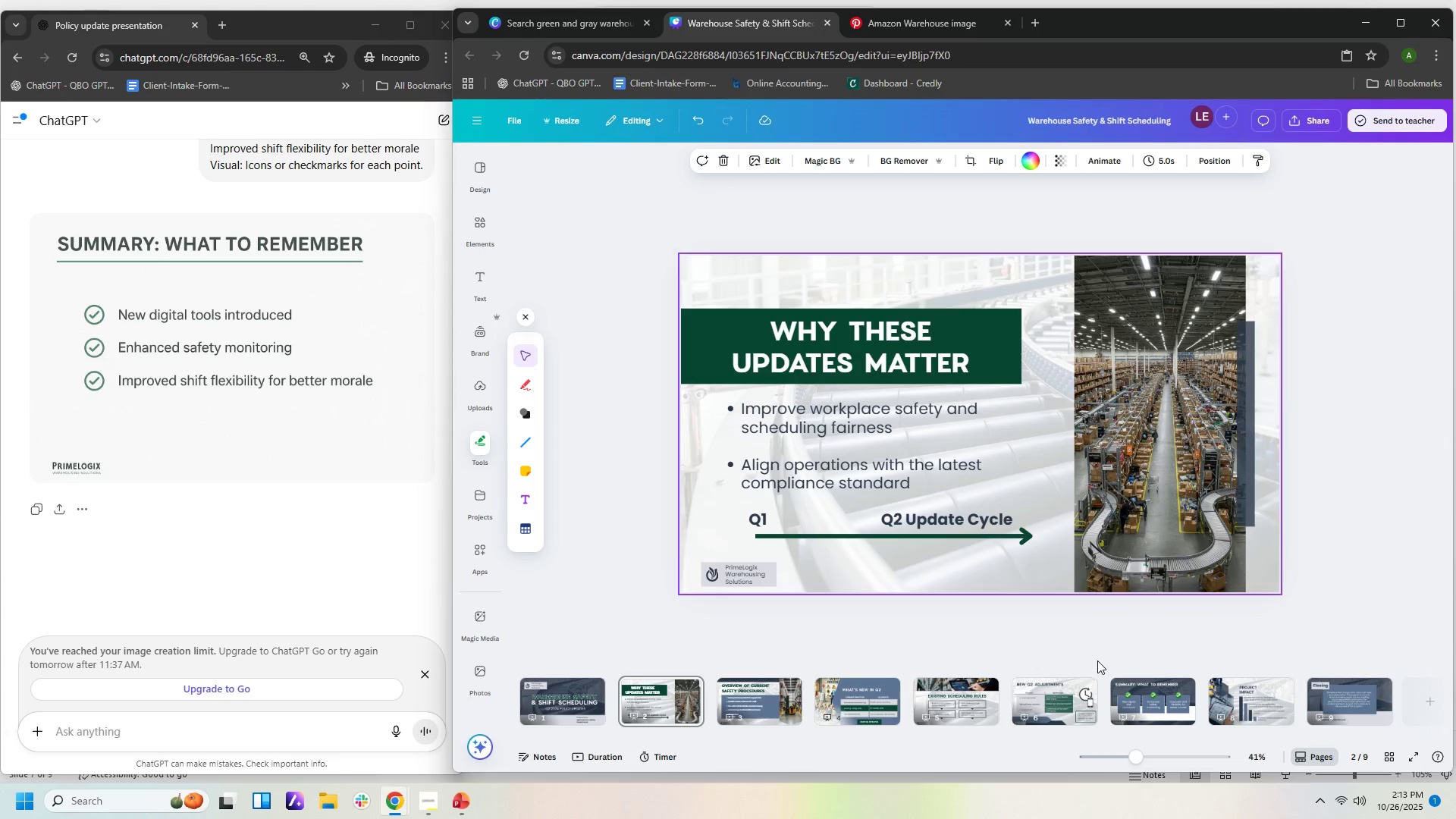 
left_click([768, 713])
 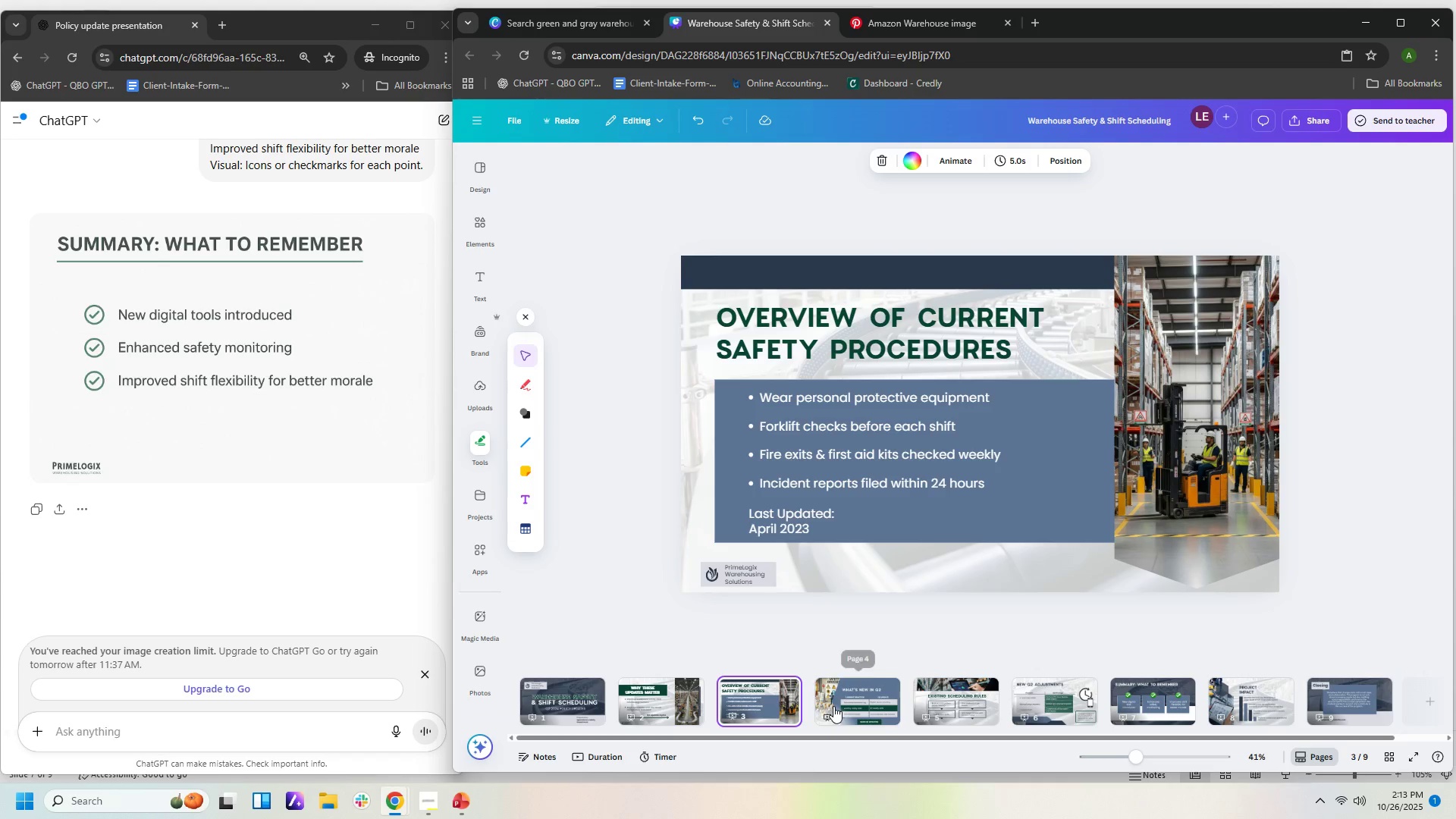 
left_click([833, 706])
 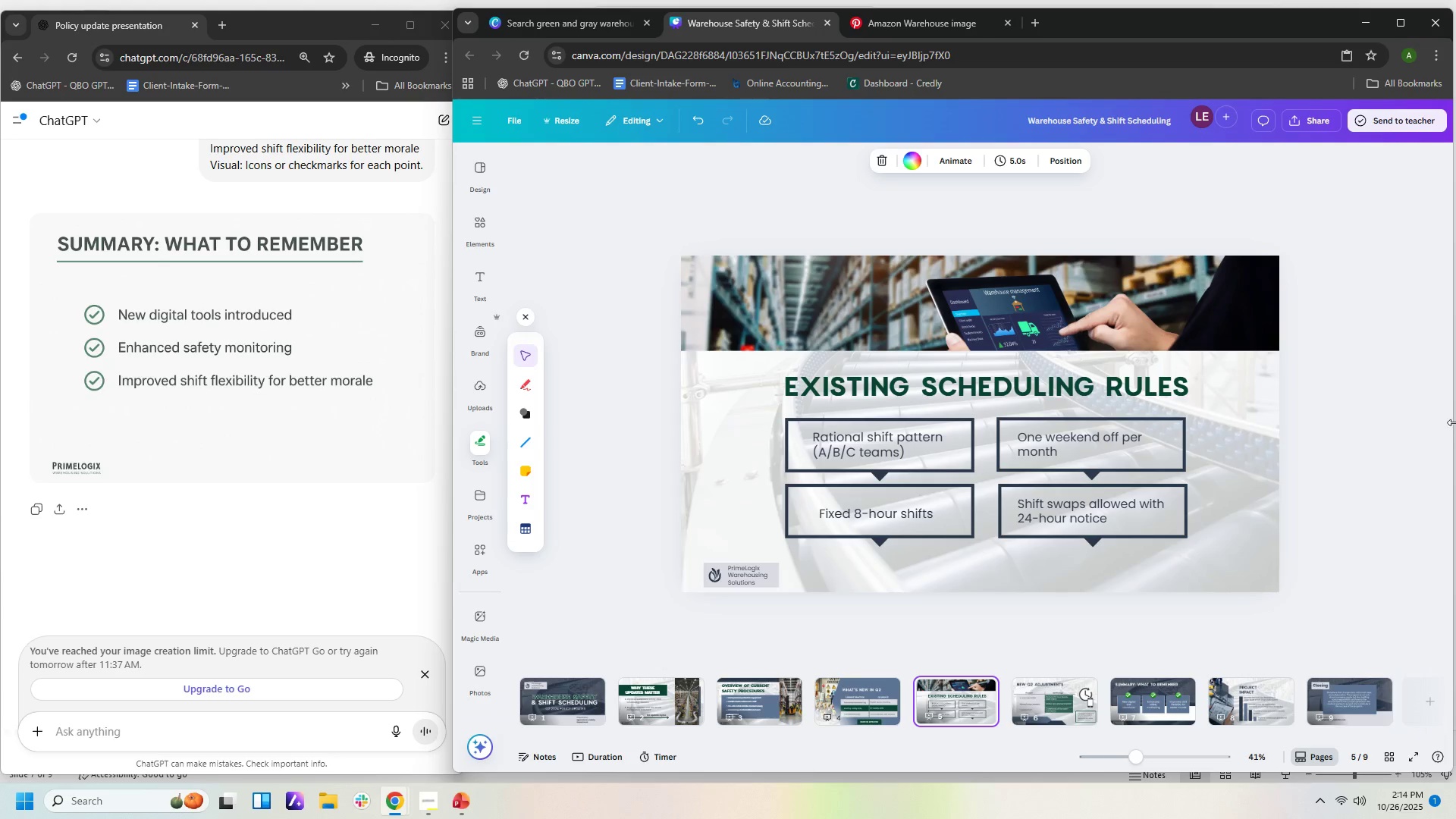 
wait(59.02)
 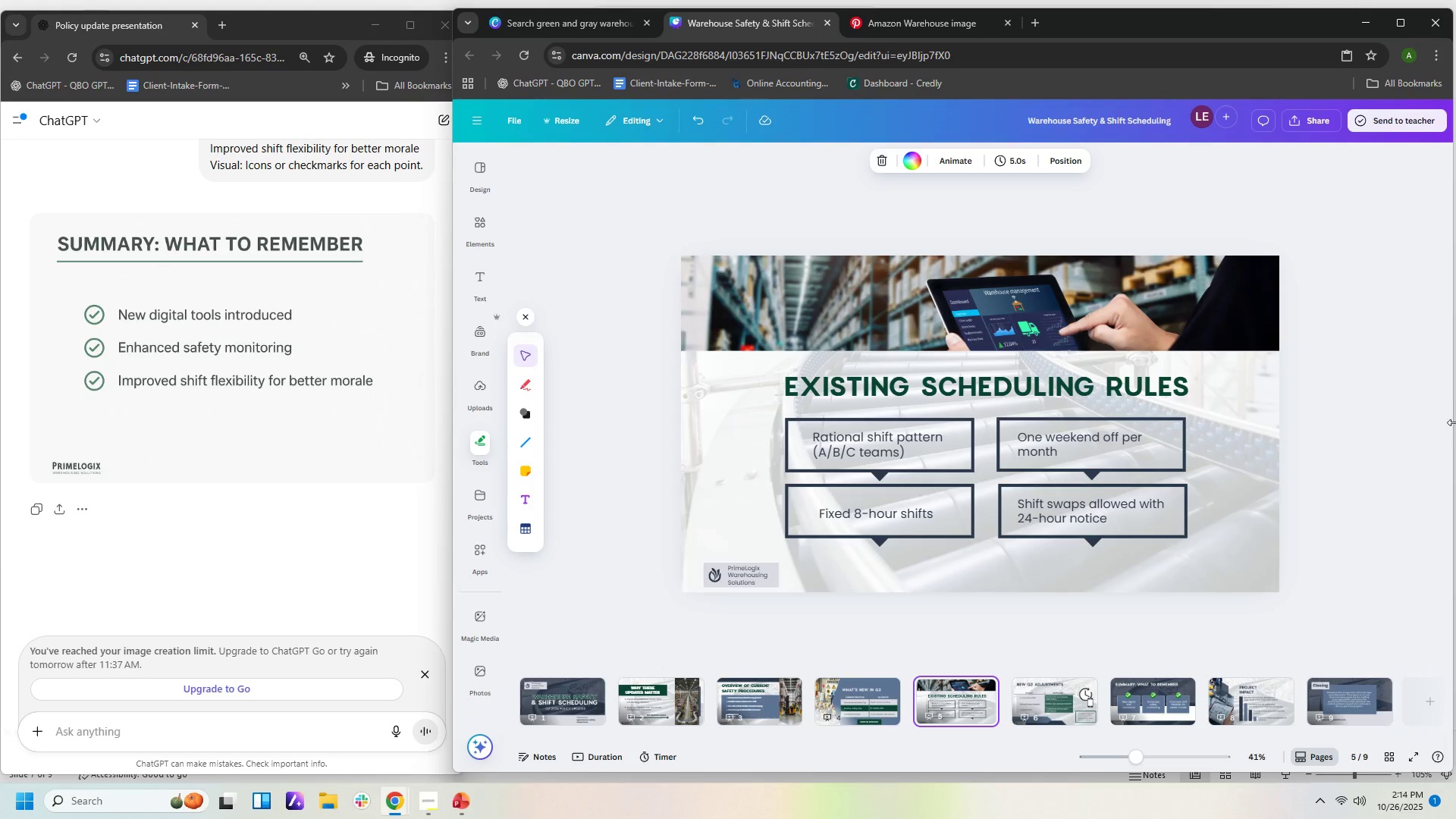 
left_click([564, 686])
 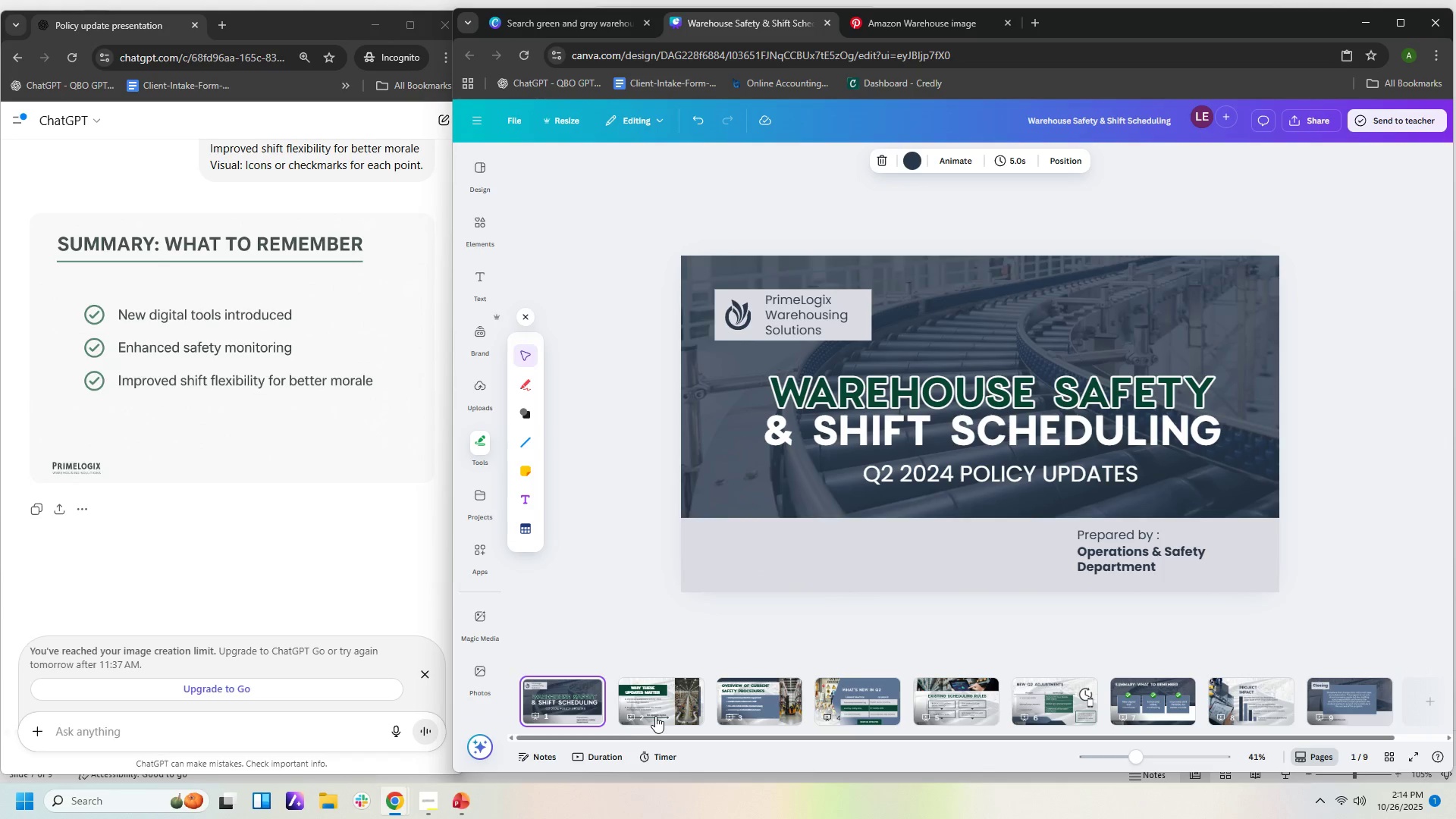 
left_click_drag(start_coordinate=[656, 716], to_coordinate=[663, 716])
 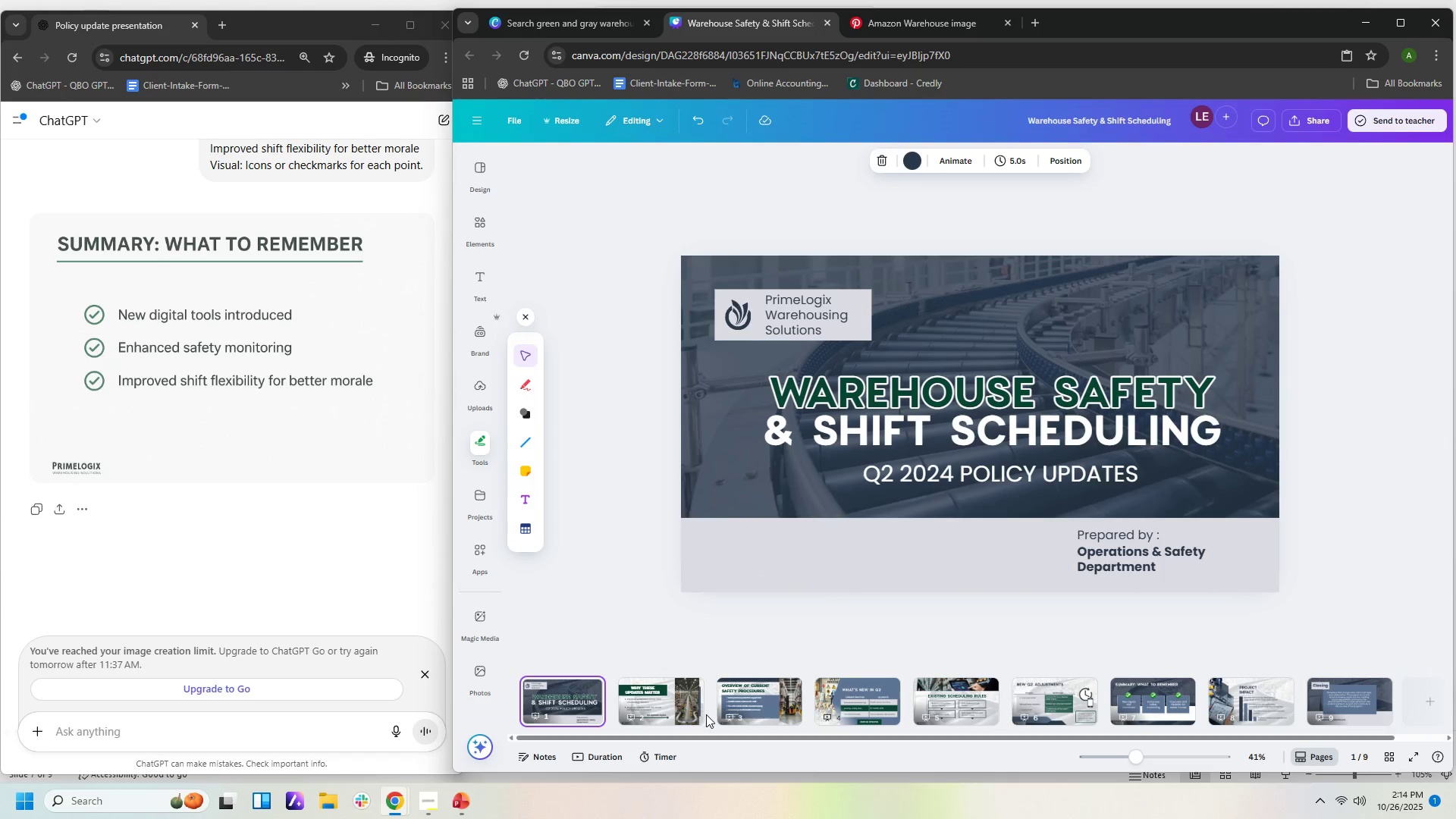 
left_click_drag(start_coordinate=[706, 714], to_coordinate=[723, 710])
 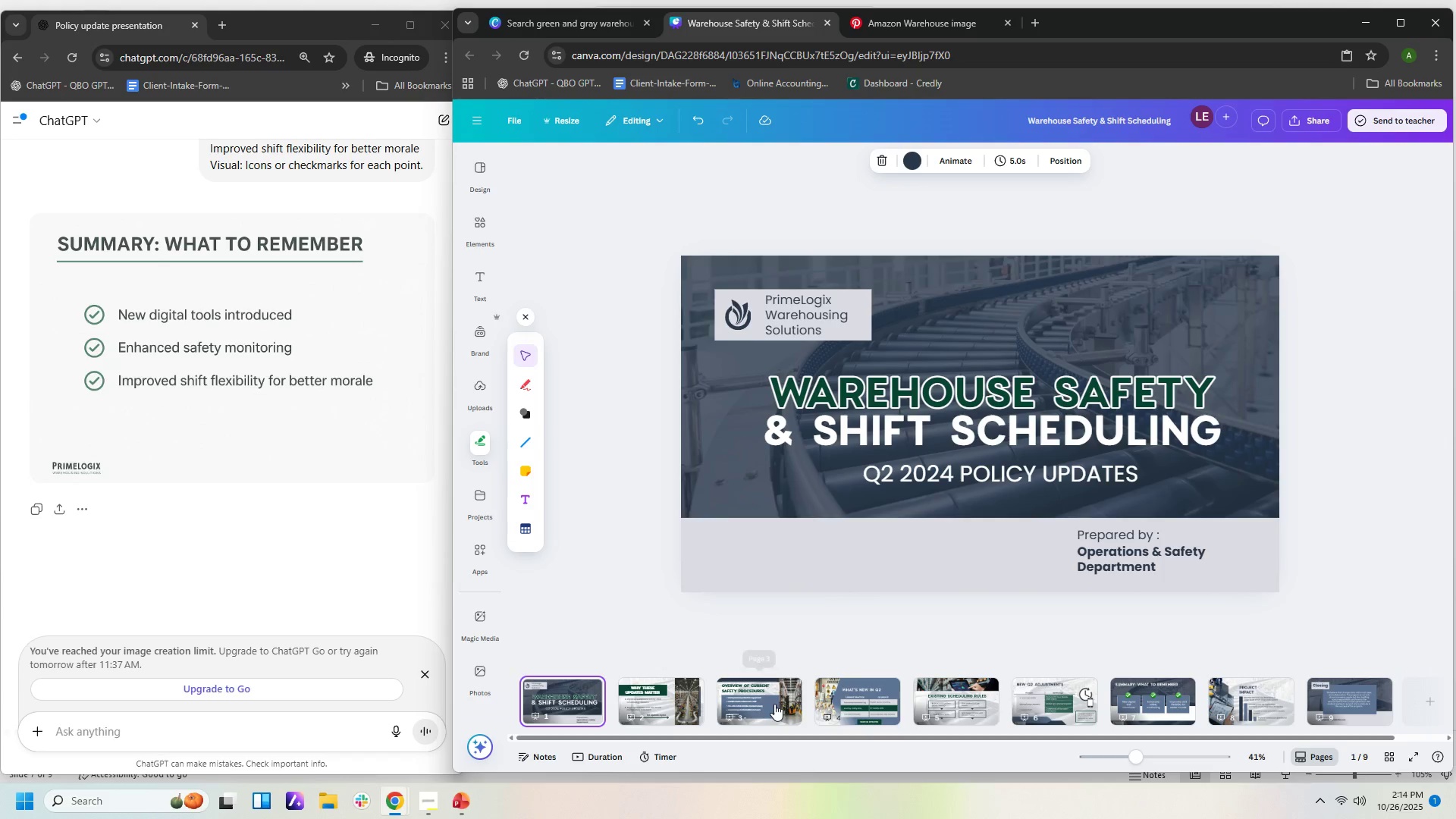 
left_click_drag(start_coordinate=[774, 704], to_coordinate=[766, 703])
 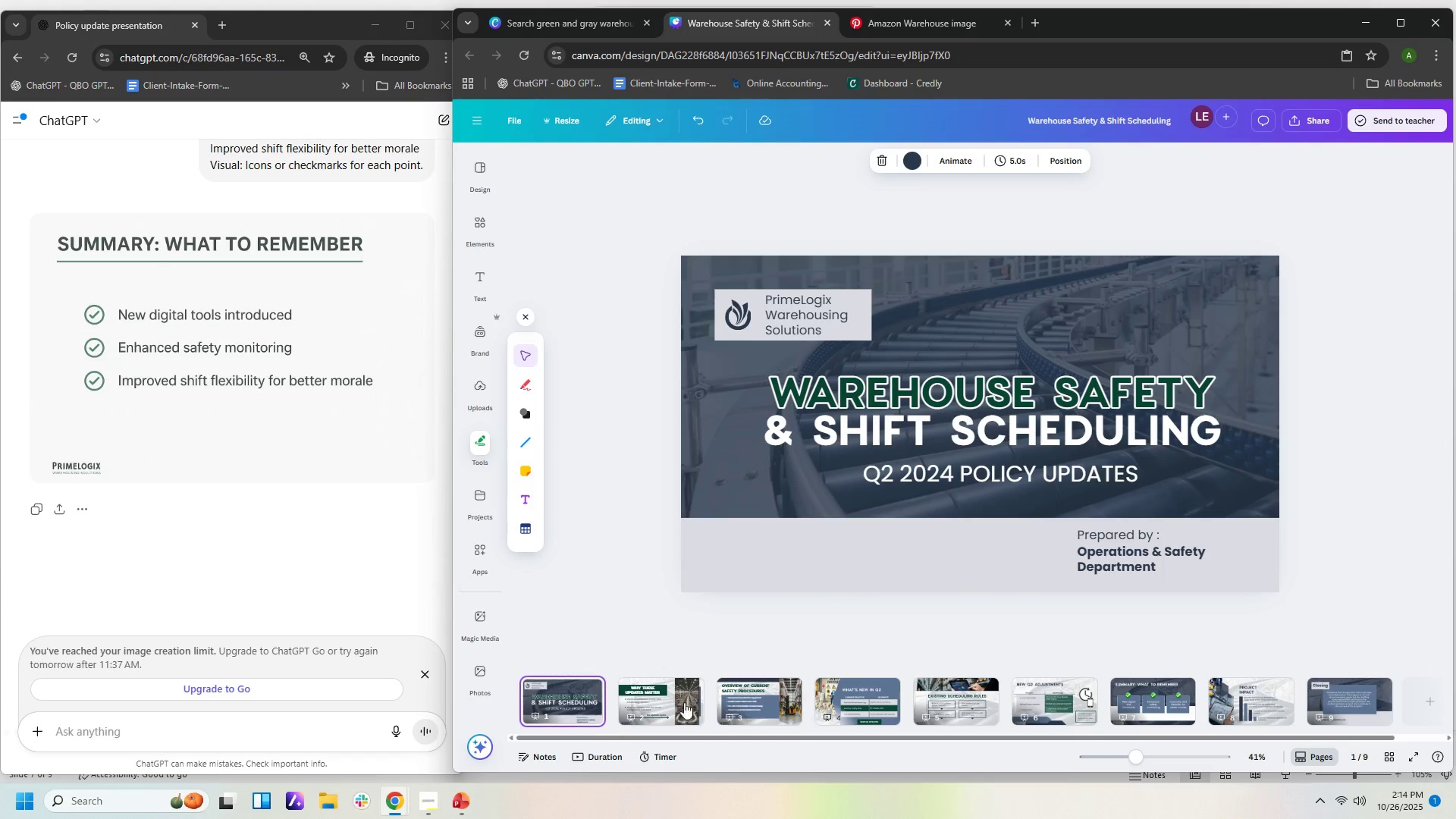 
left_click_drag(start_coordinate=[670, 708], to_coordinate=[667, 712])
 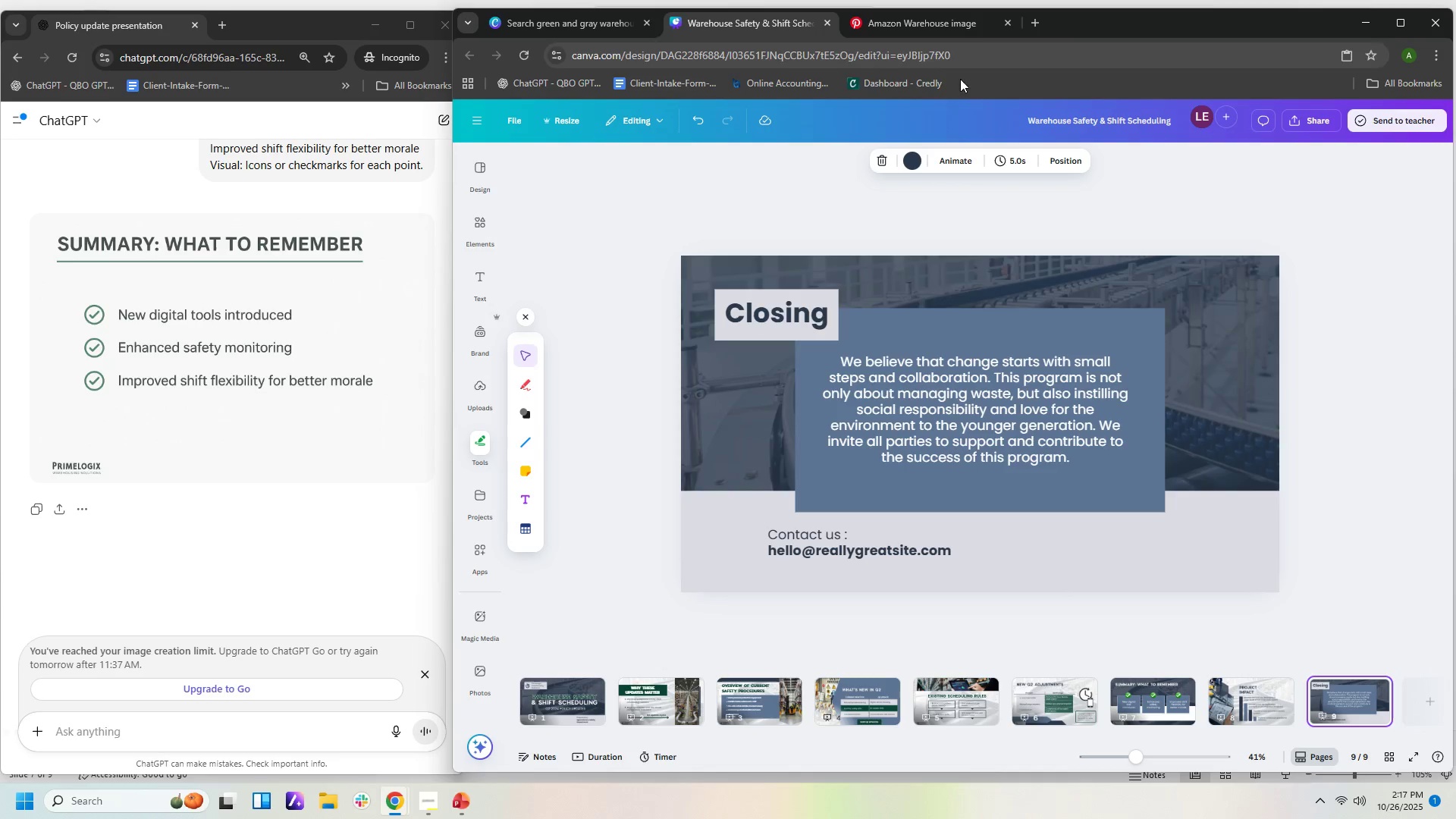 
wait(192.27)
 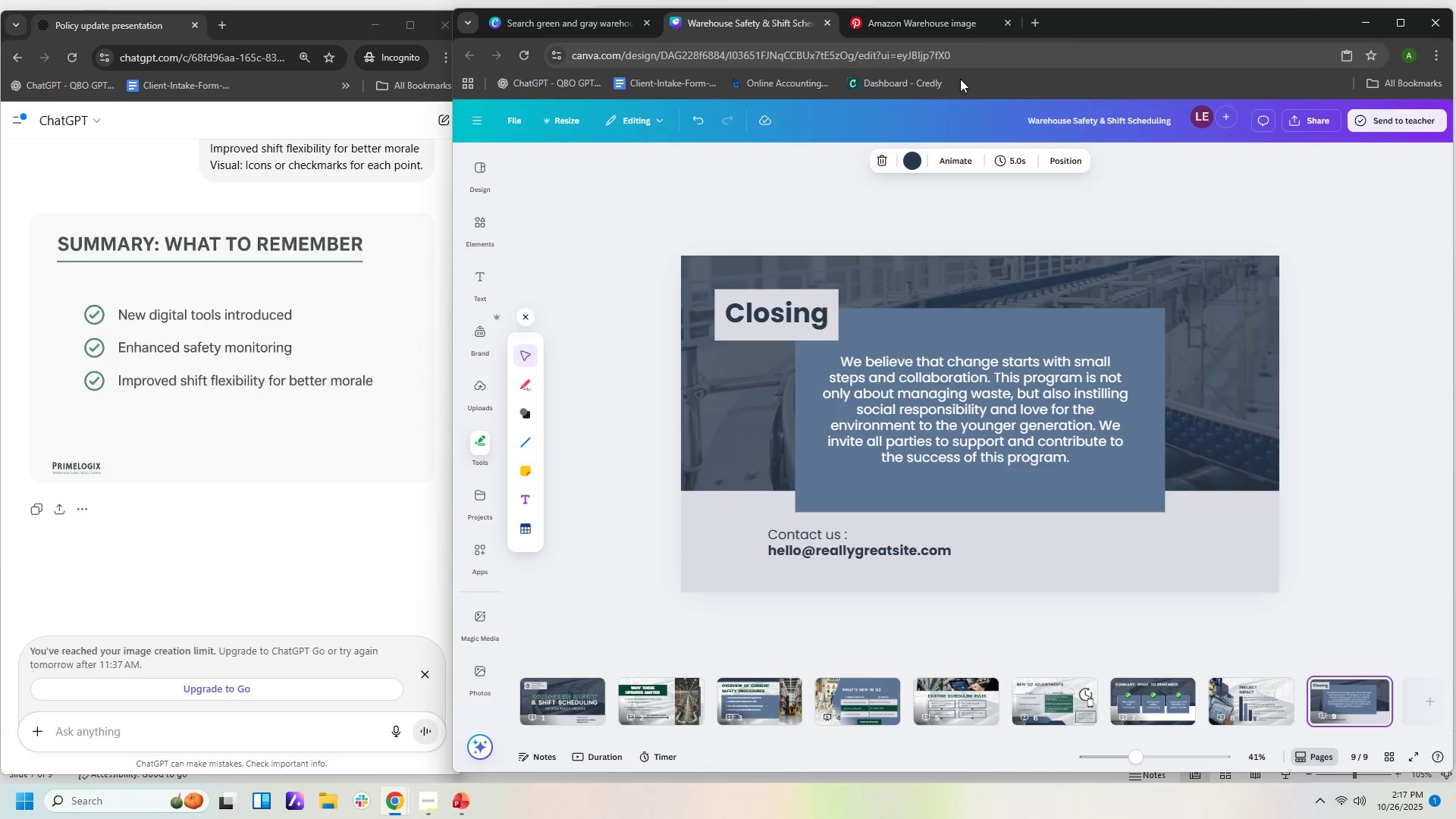 
mouse_move([1040, 39])
 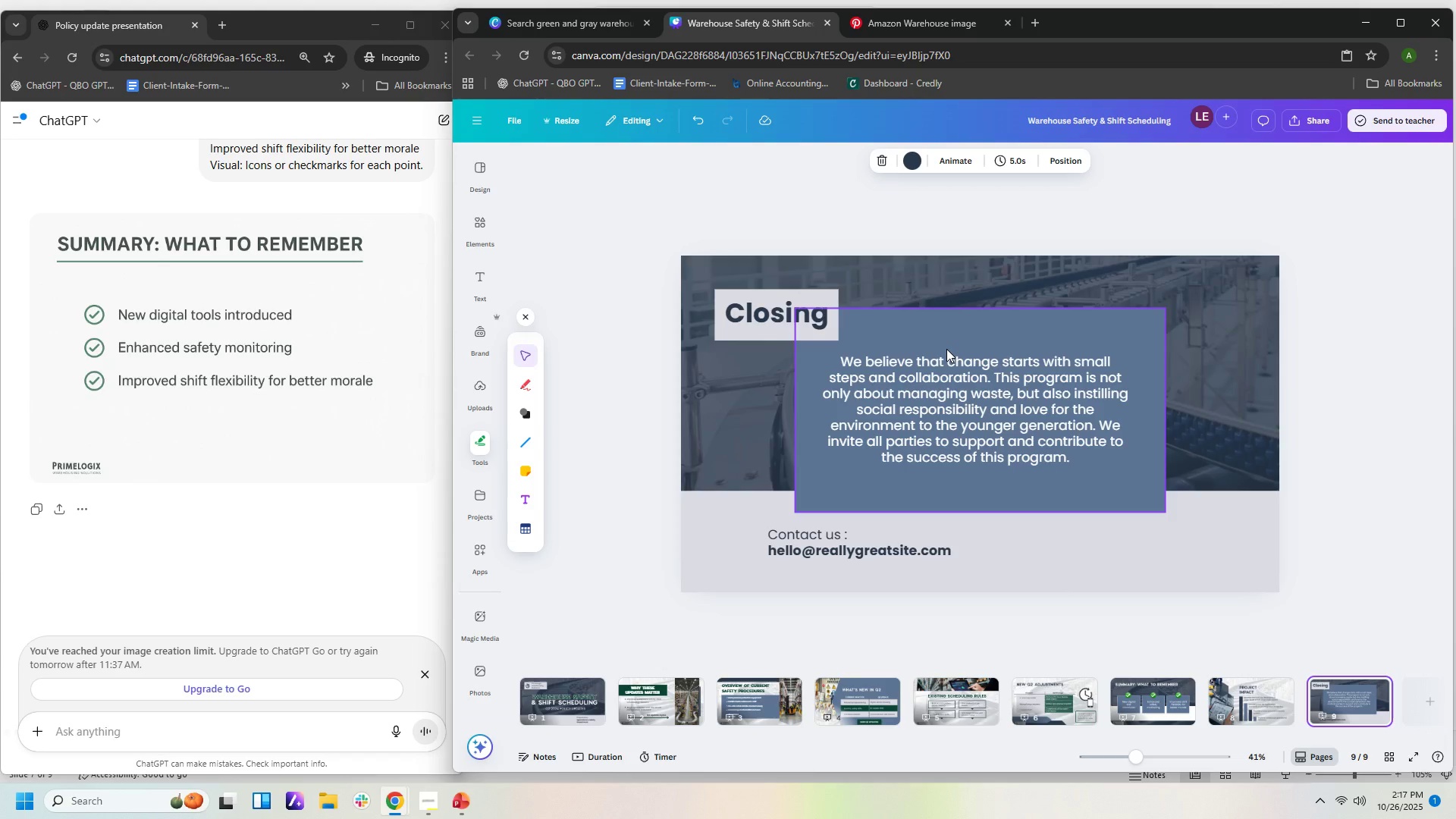 
wait(14.44)
 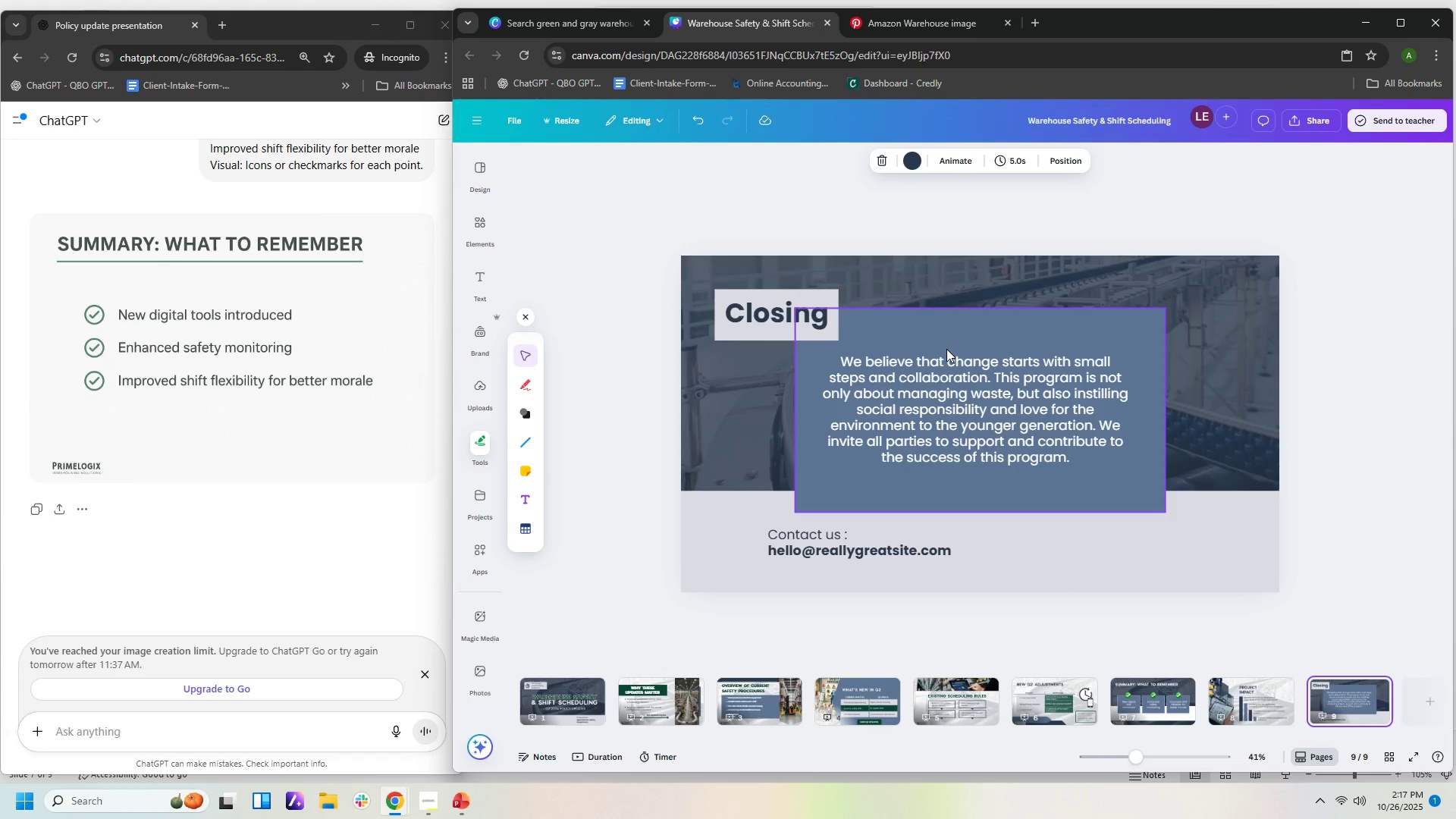 
left_click([1263, 693])
 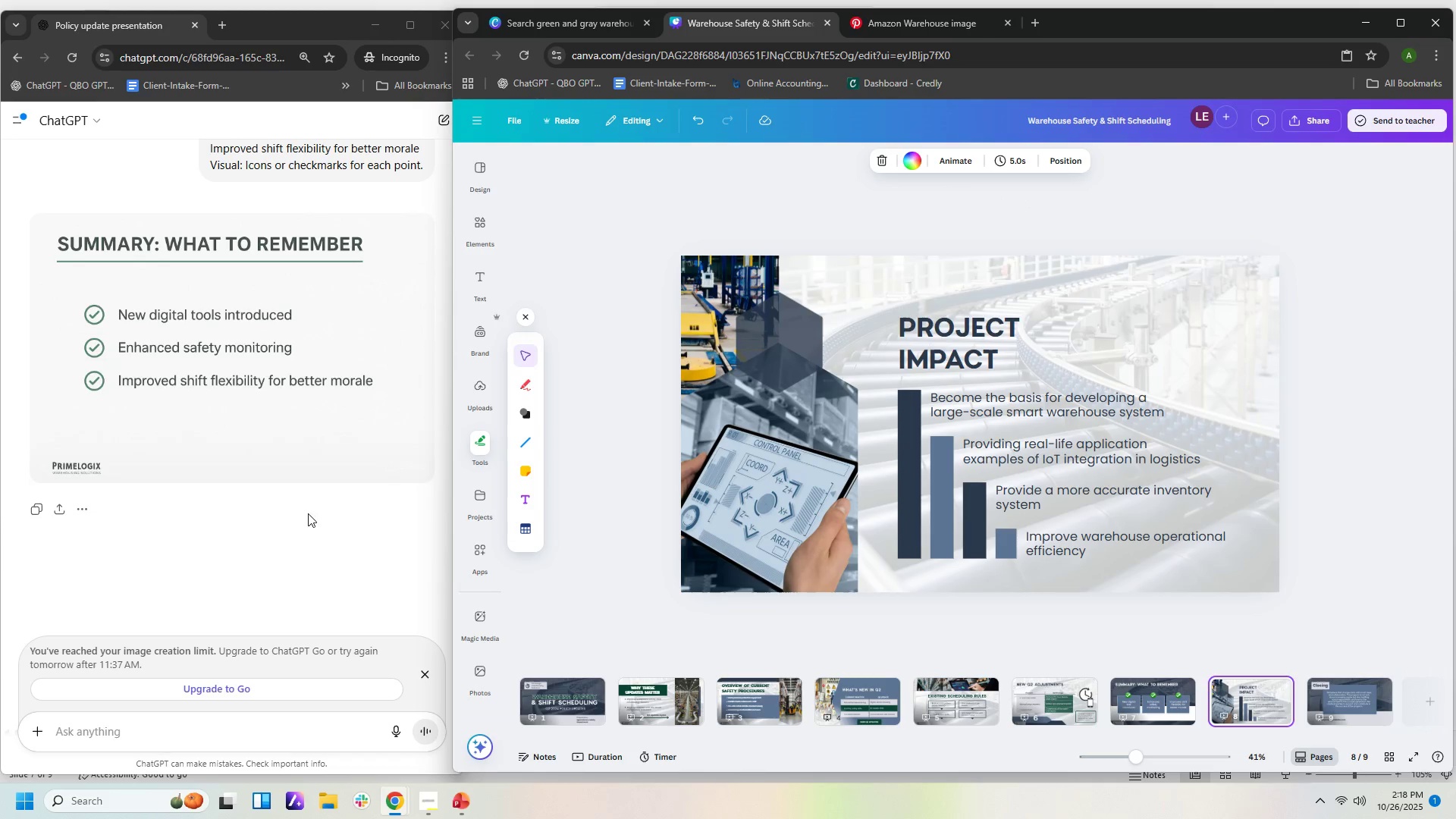 
scroll: coordinate [318, 539], scroll_direction: none, amount: 0.0
 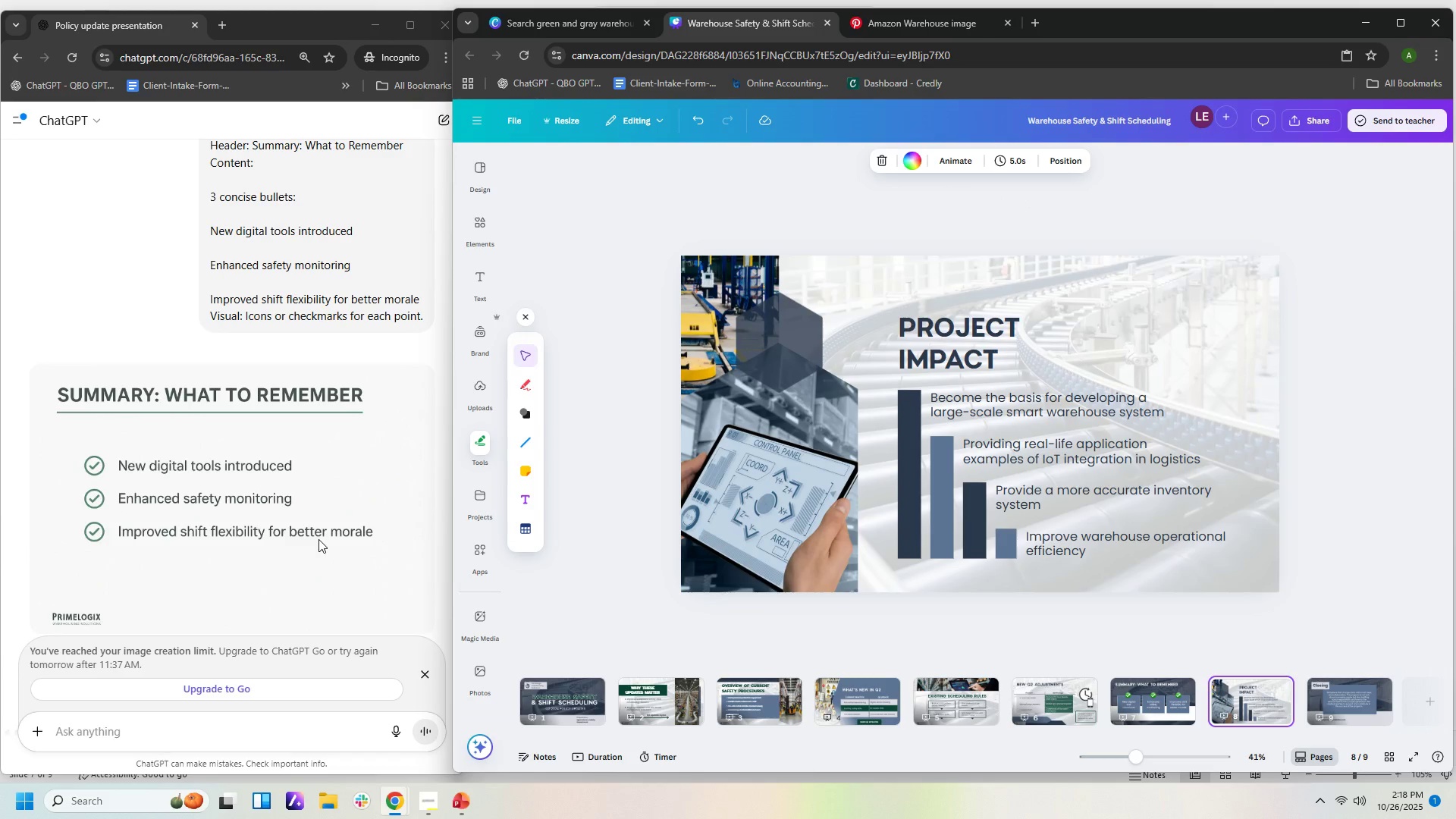 
scroll: coordinate [319, 537], scroll_direction: down, amount: 6.0
 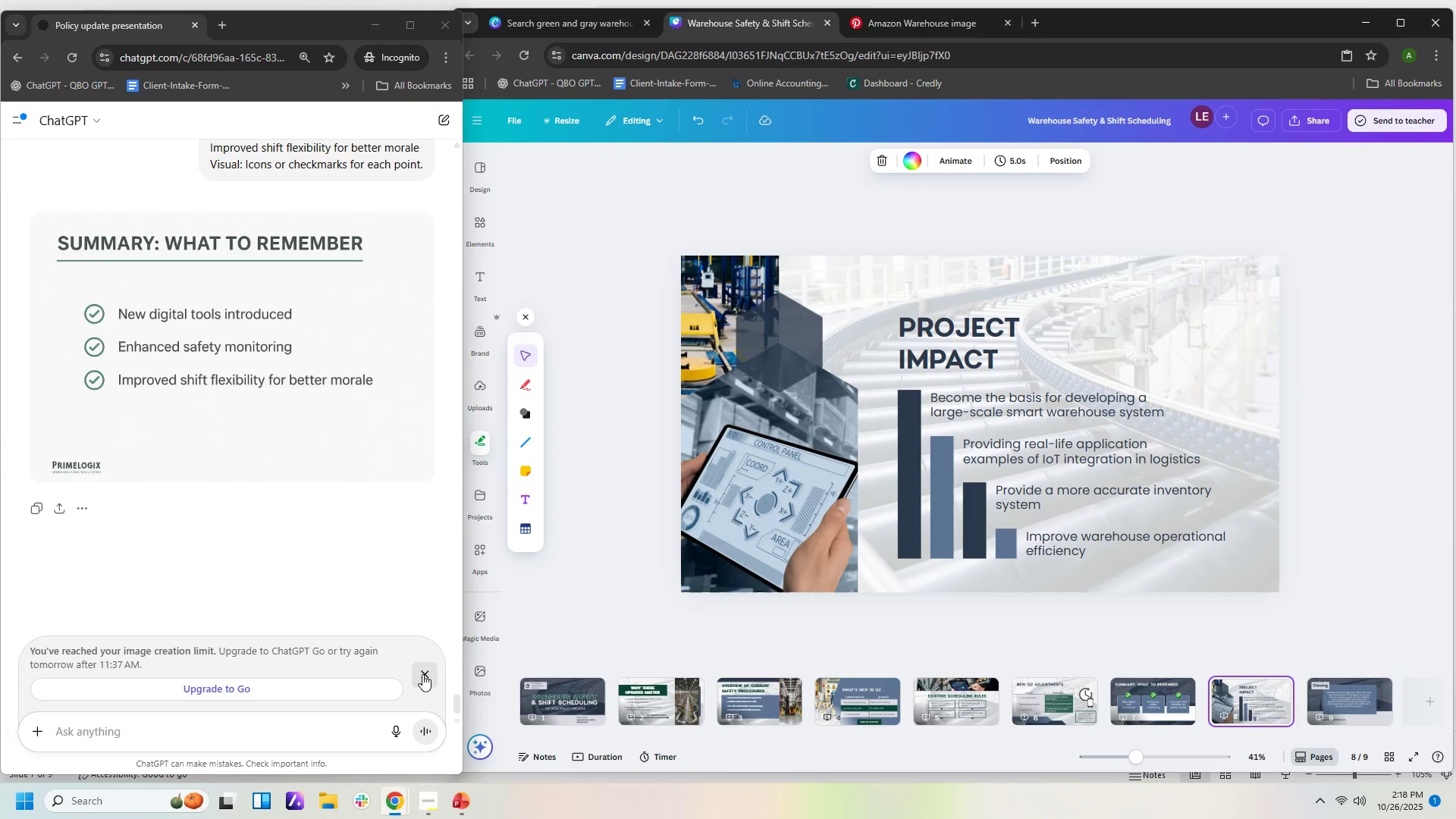 
left_click([422, 674])
 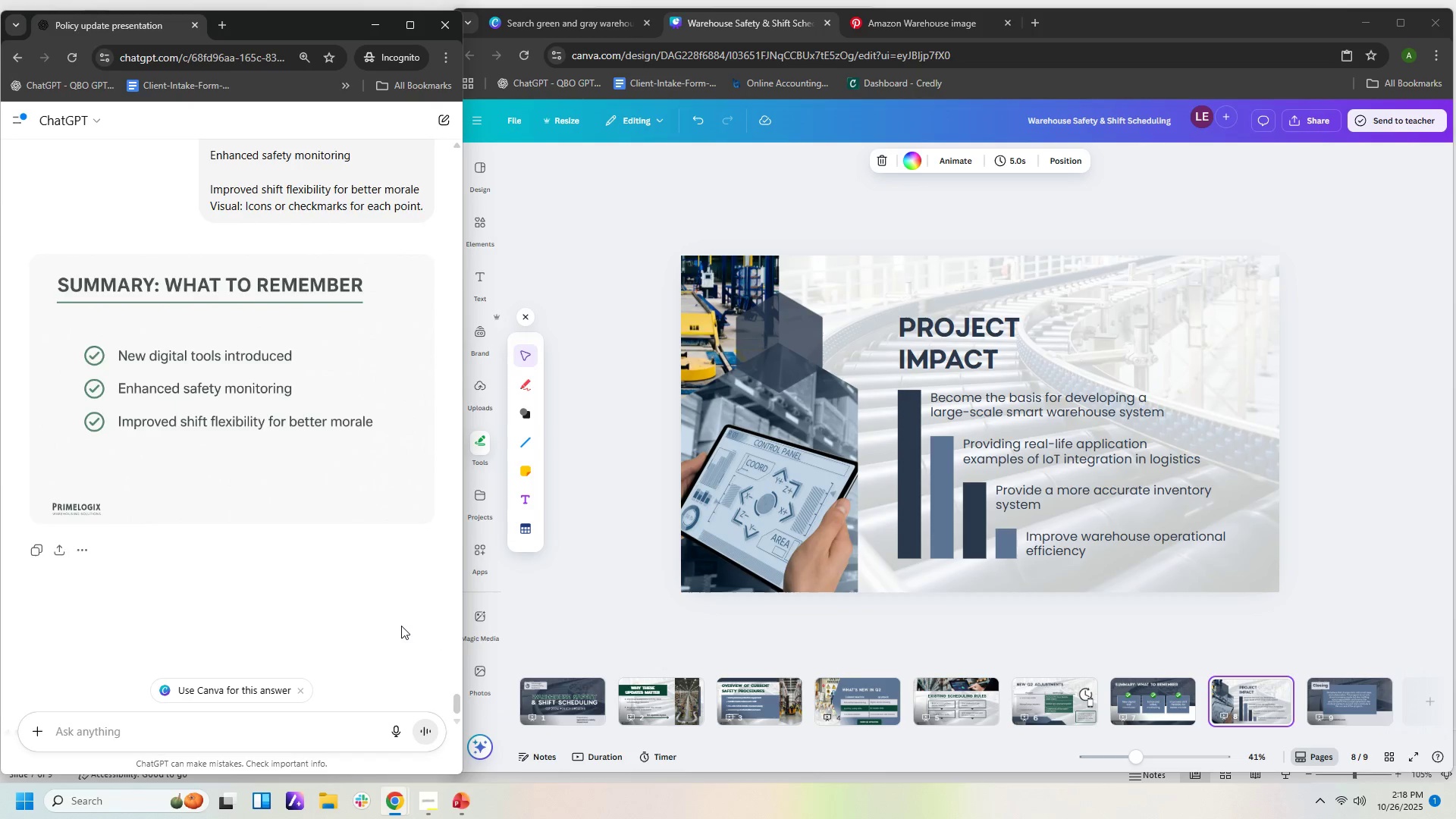 
scroll: coordinate [347, 436], scroll_direction: up, amount: 114.0
 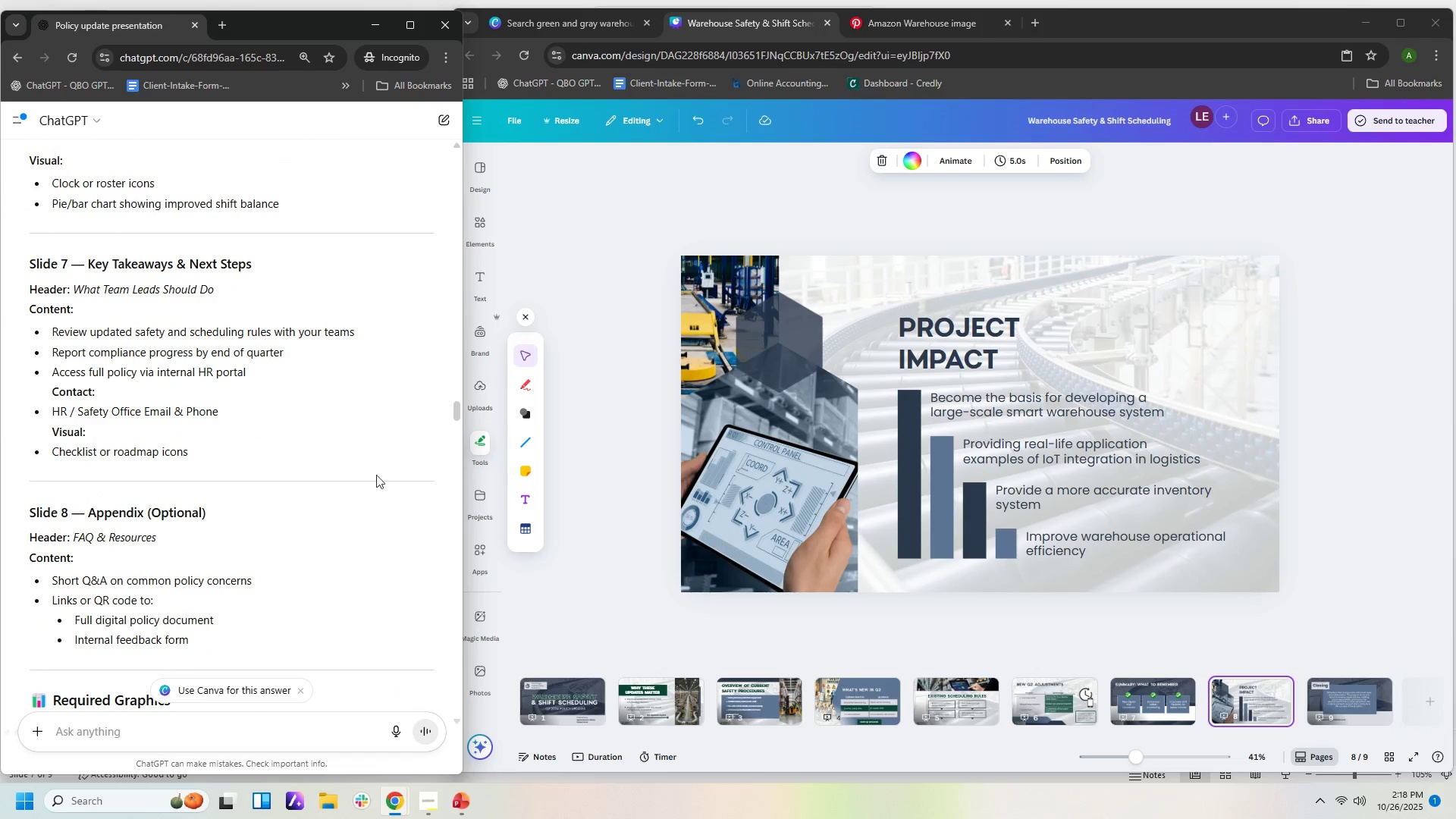 
wait(6.86)
 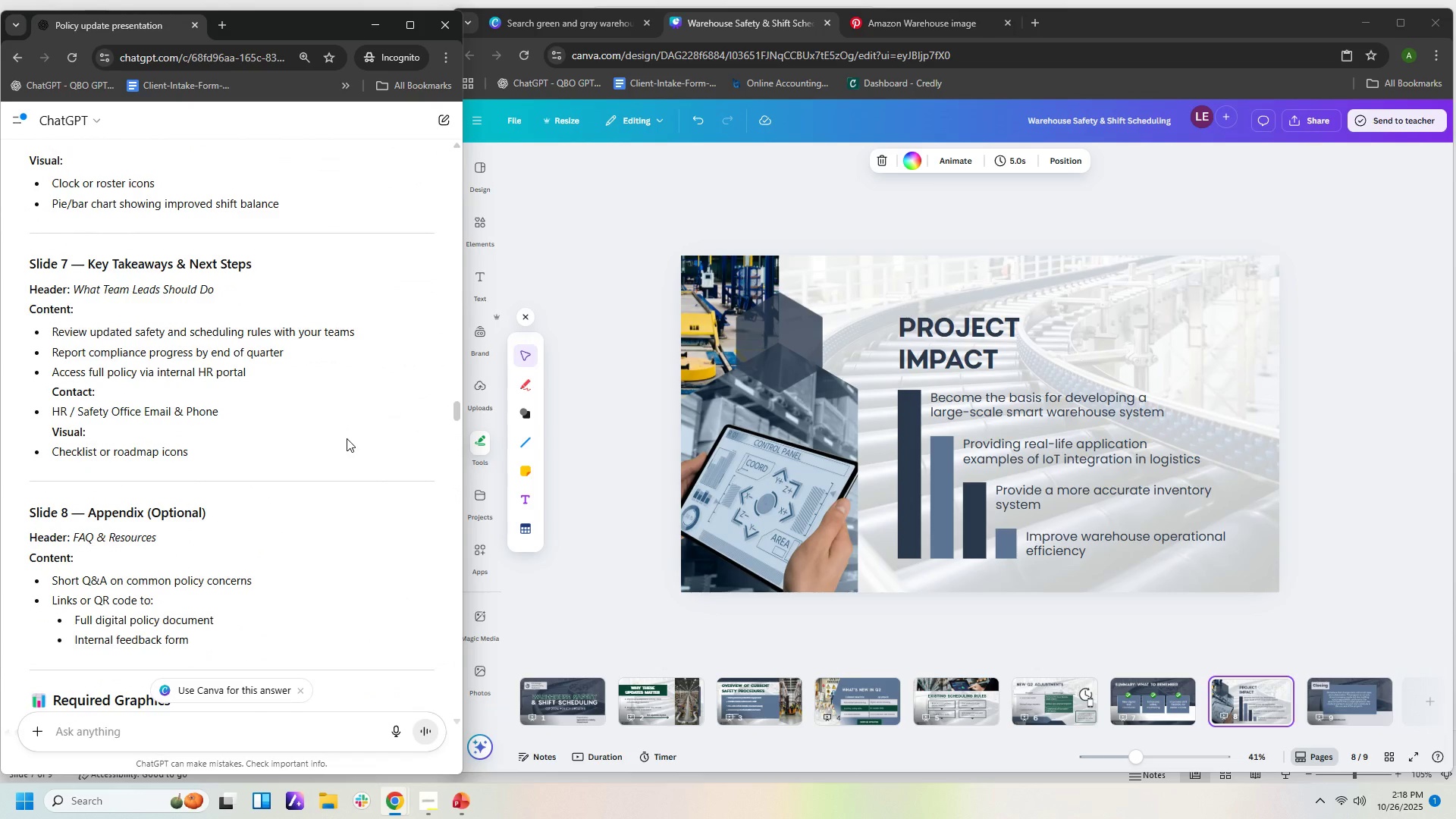 
left_click([1144, 704])
 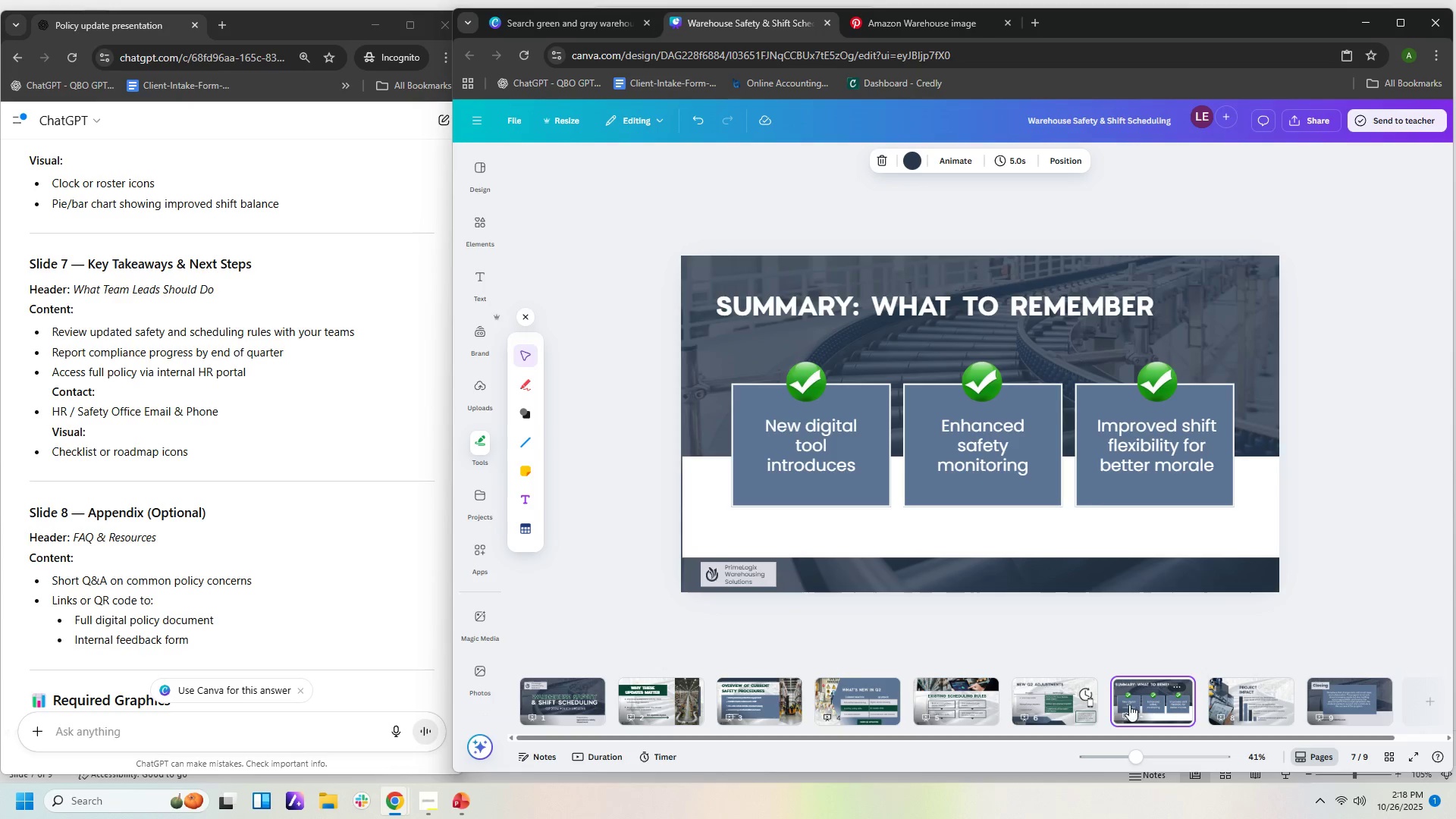 
left_click([1062, 715])
 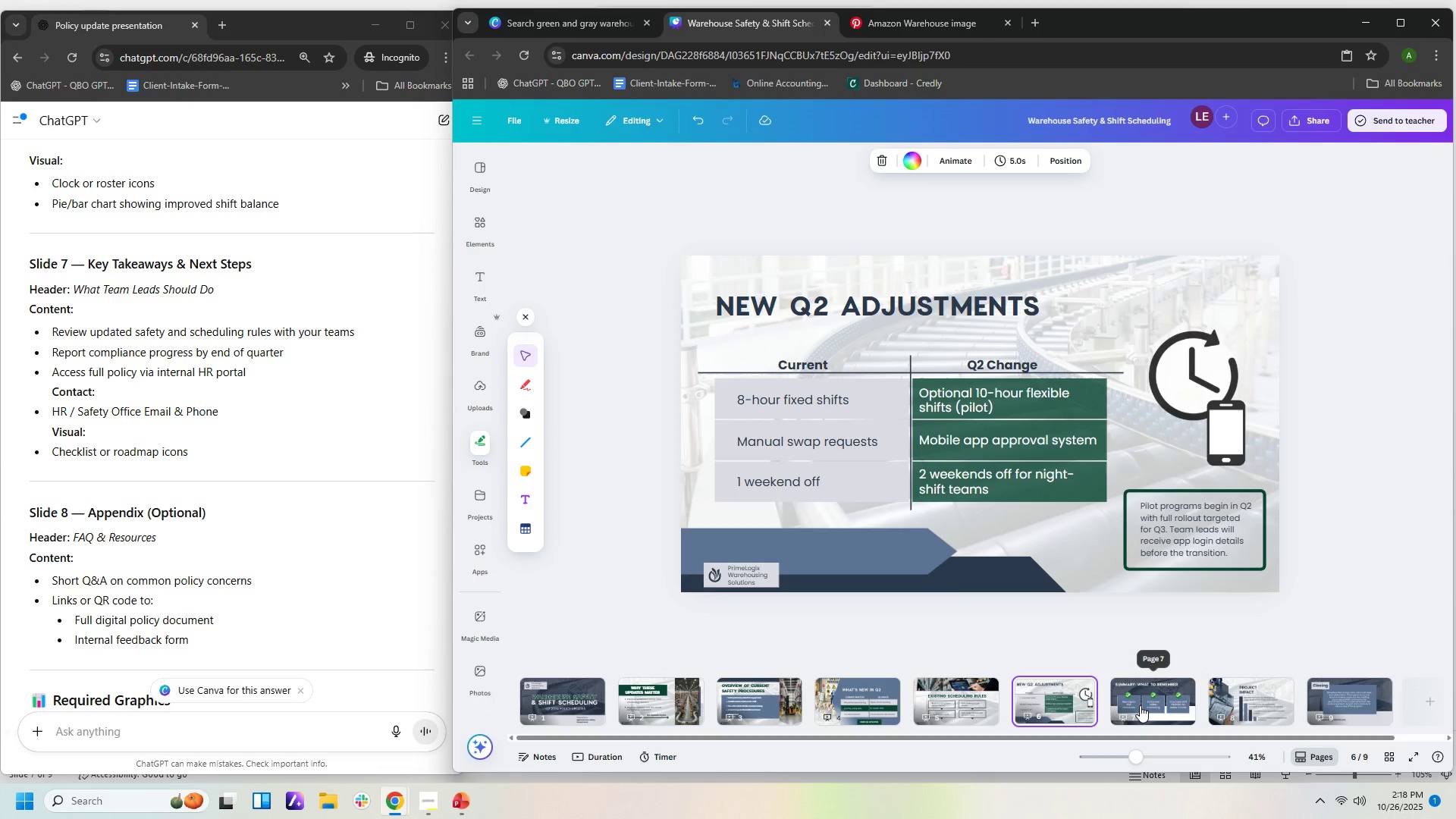 
left_click([1140, 705])
 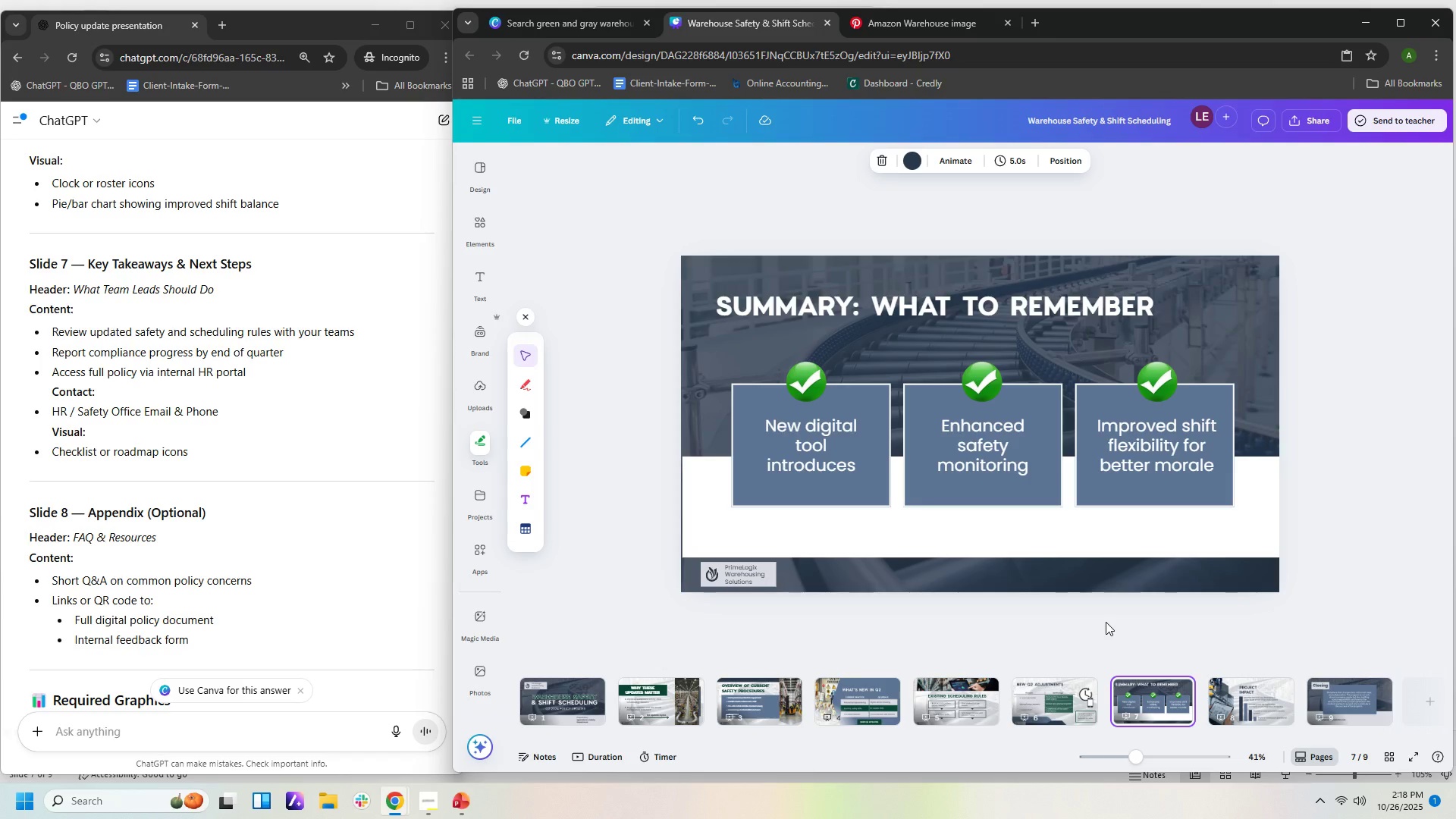 
wait(9.71)
 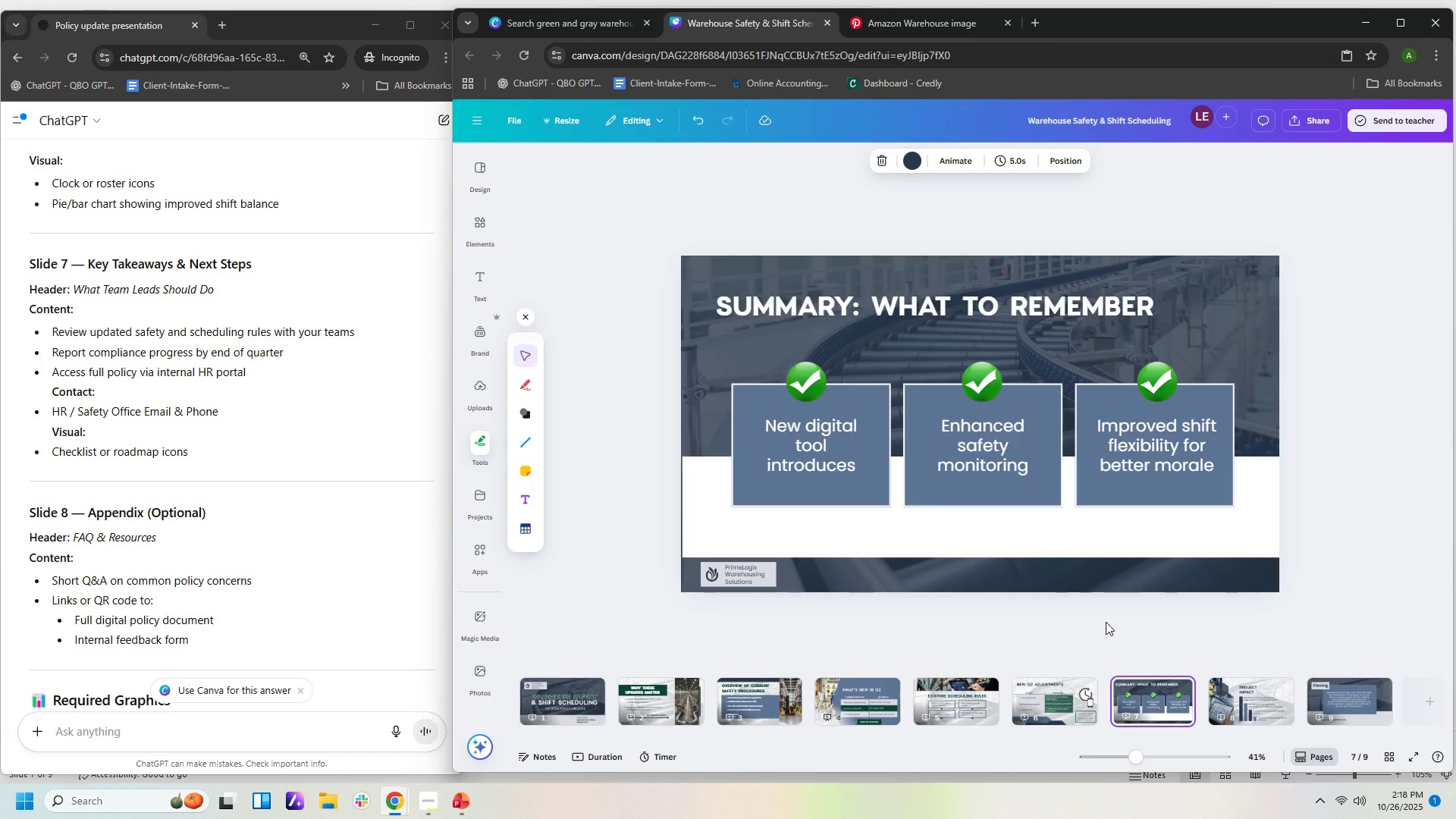 
scroll: coordinate [356, 398], scroll_direction: up, amount: 68.0
 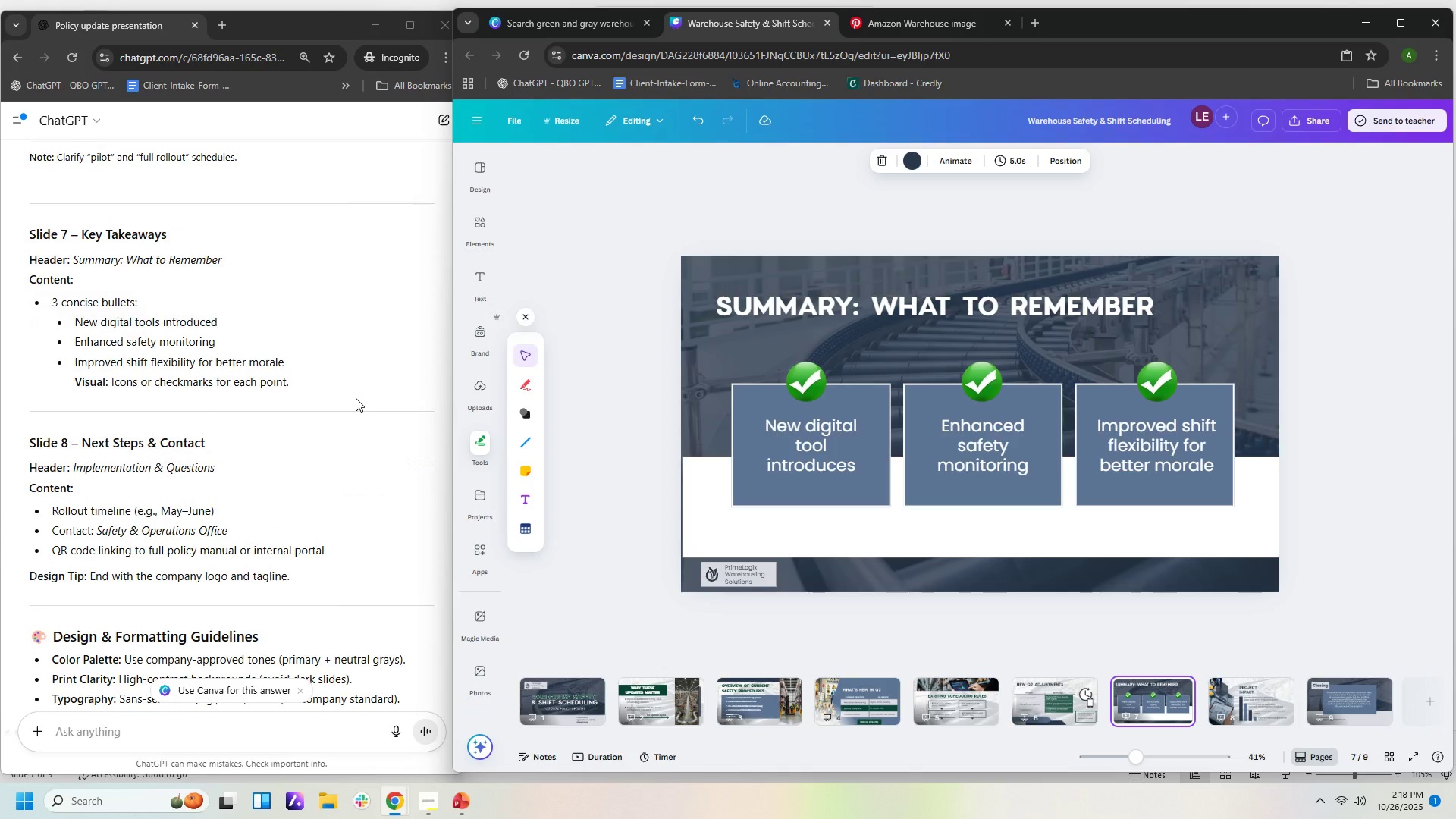 
scroll: coordinate [356, 398], scroll_direction: down, amount: 2.0
 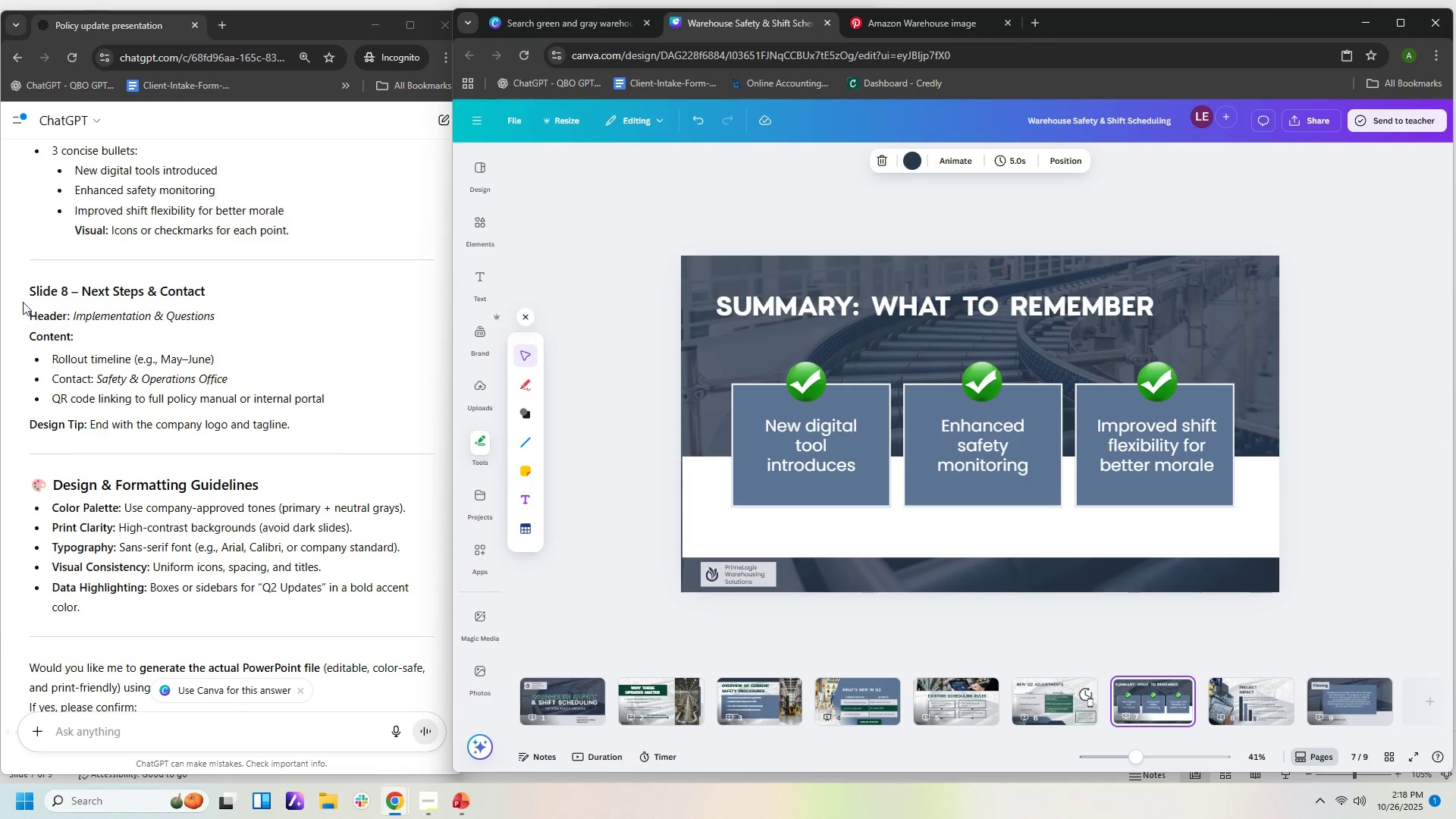 
left_click_drag(start_coordinate=[27, 288], to_coordinate=[334, 419])
 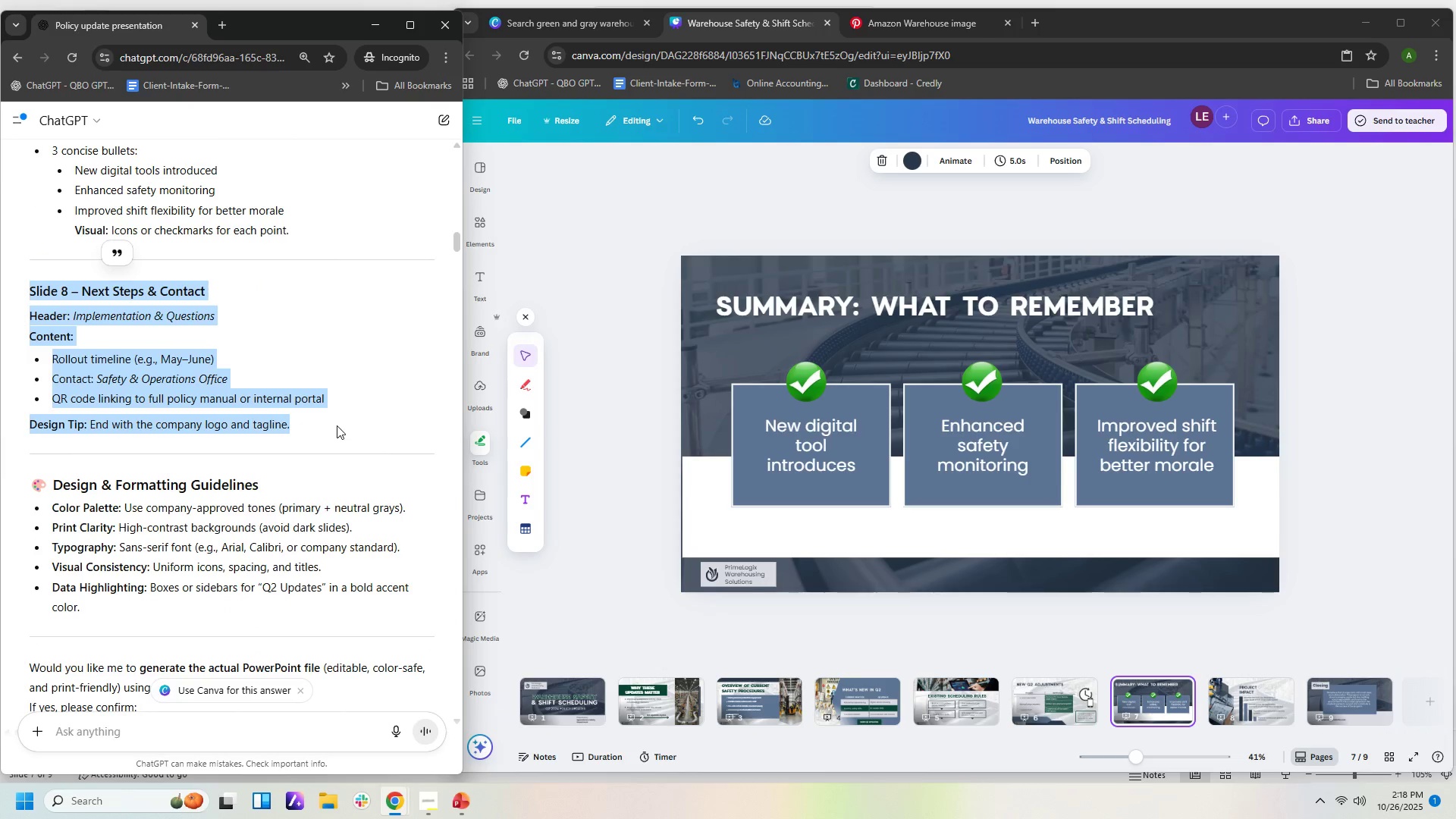 
key(Control+C)
 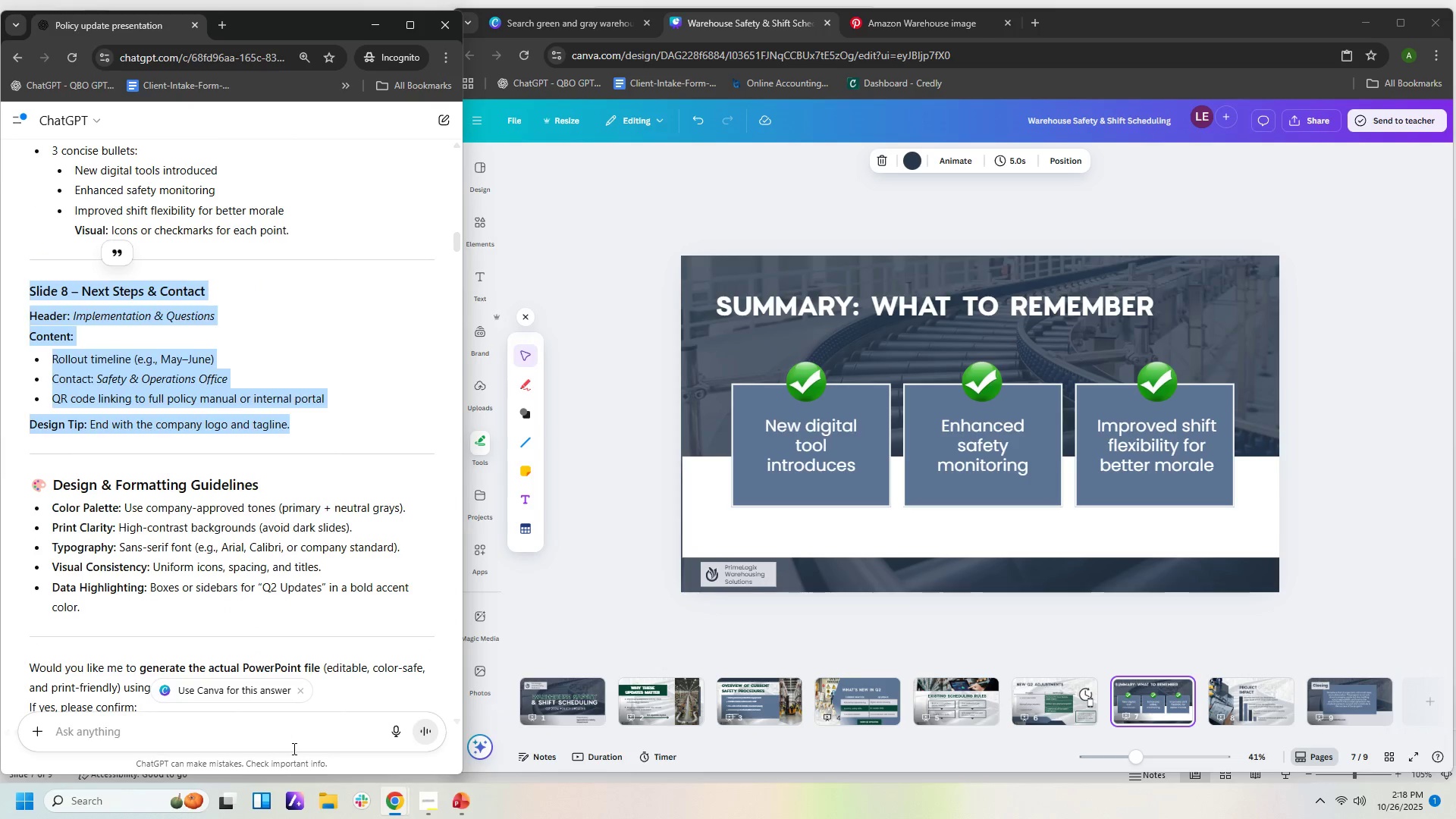 
left_click([293, 748])
 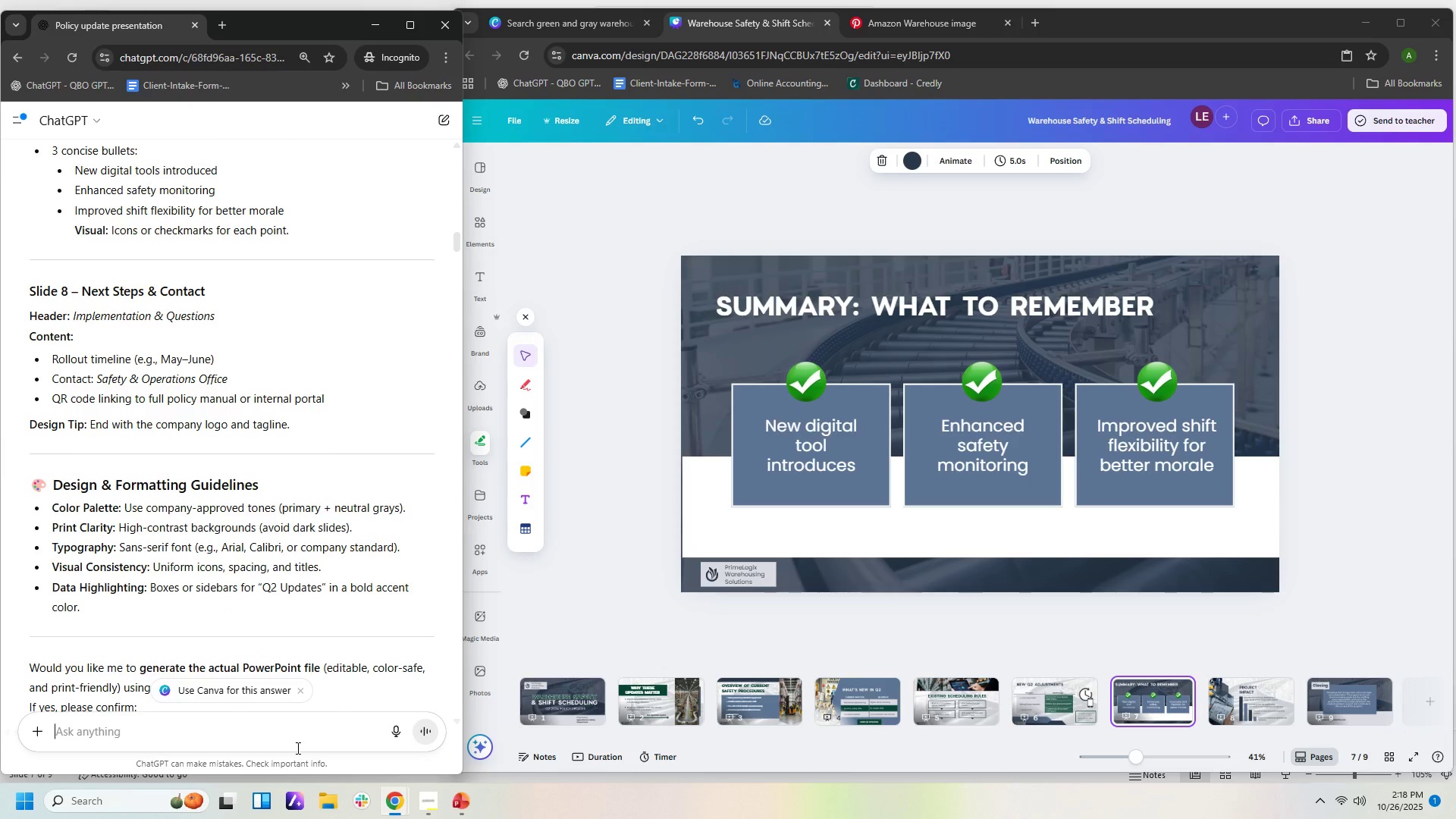 
key(Control+V)